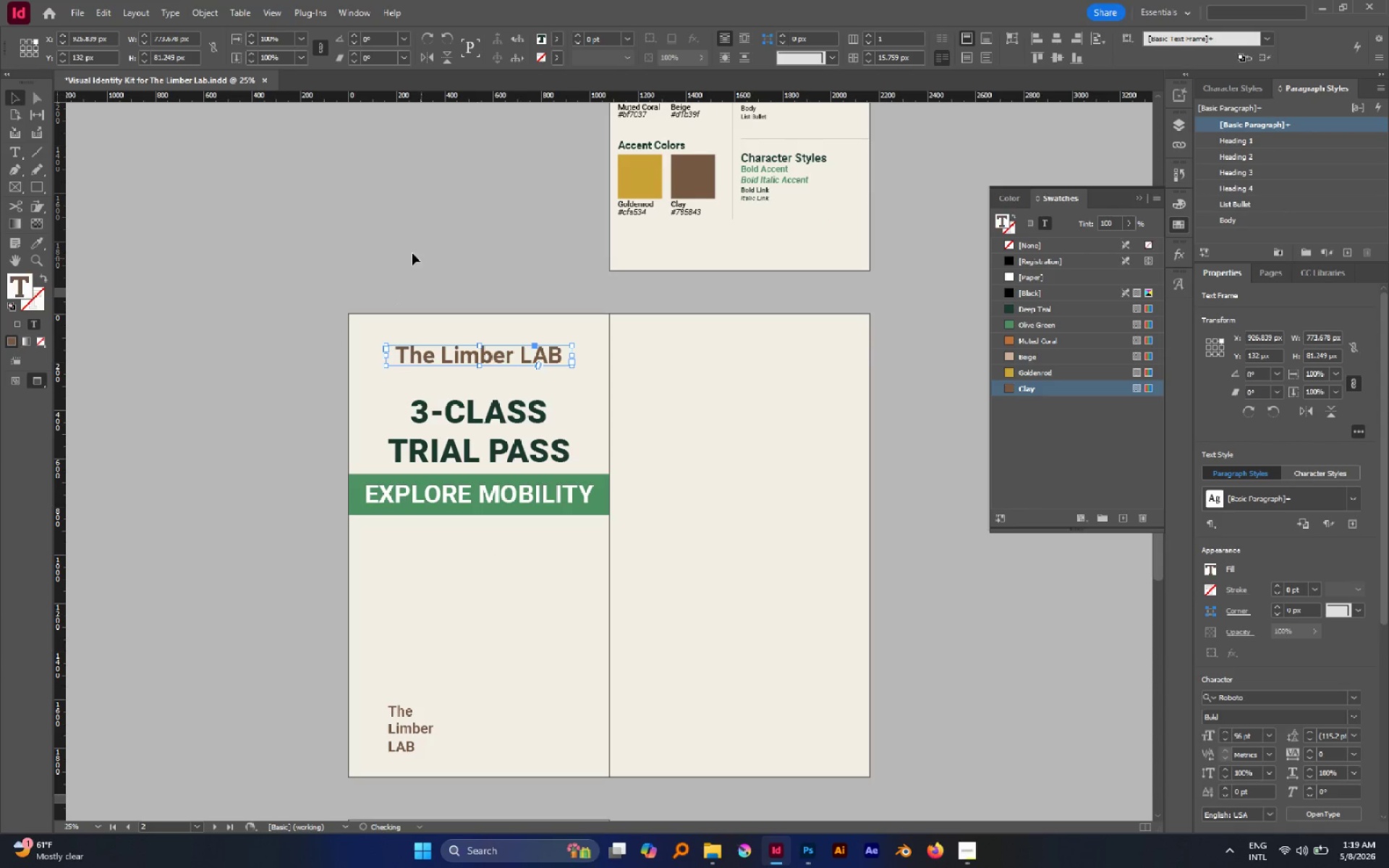 
left_click([412, 253])
 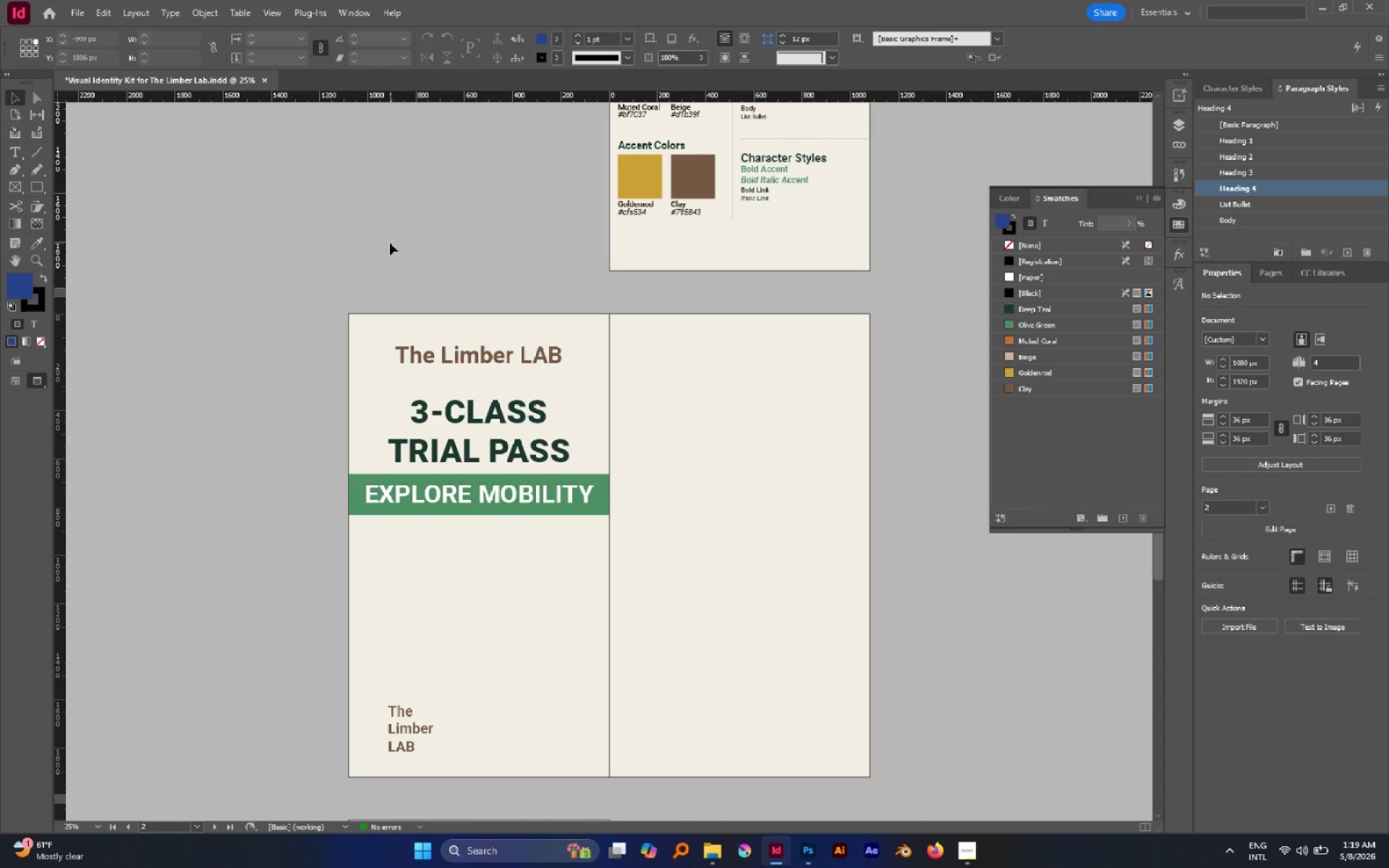 
wait(8.75)
 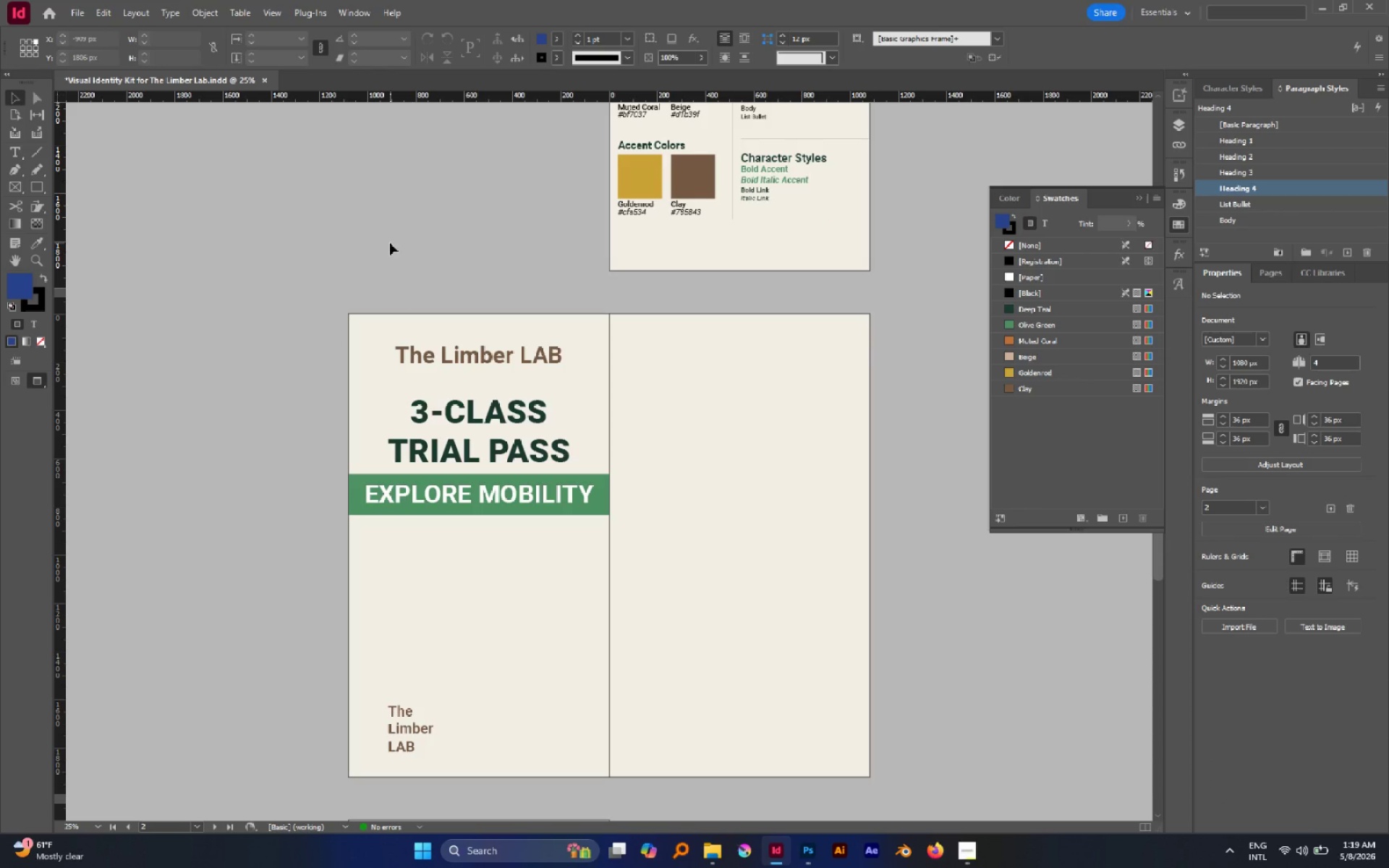 
left_click_drag(start_coordinate=[586, 524], to_coordinate=[543, 482])
 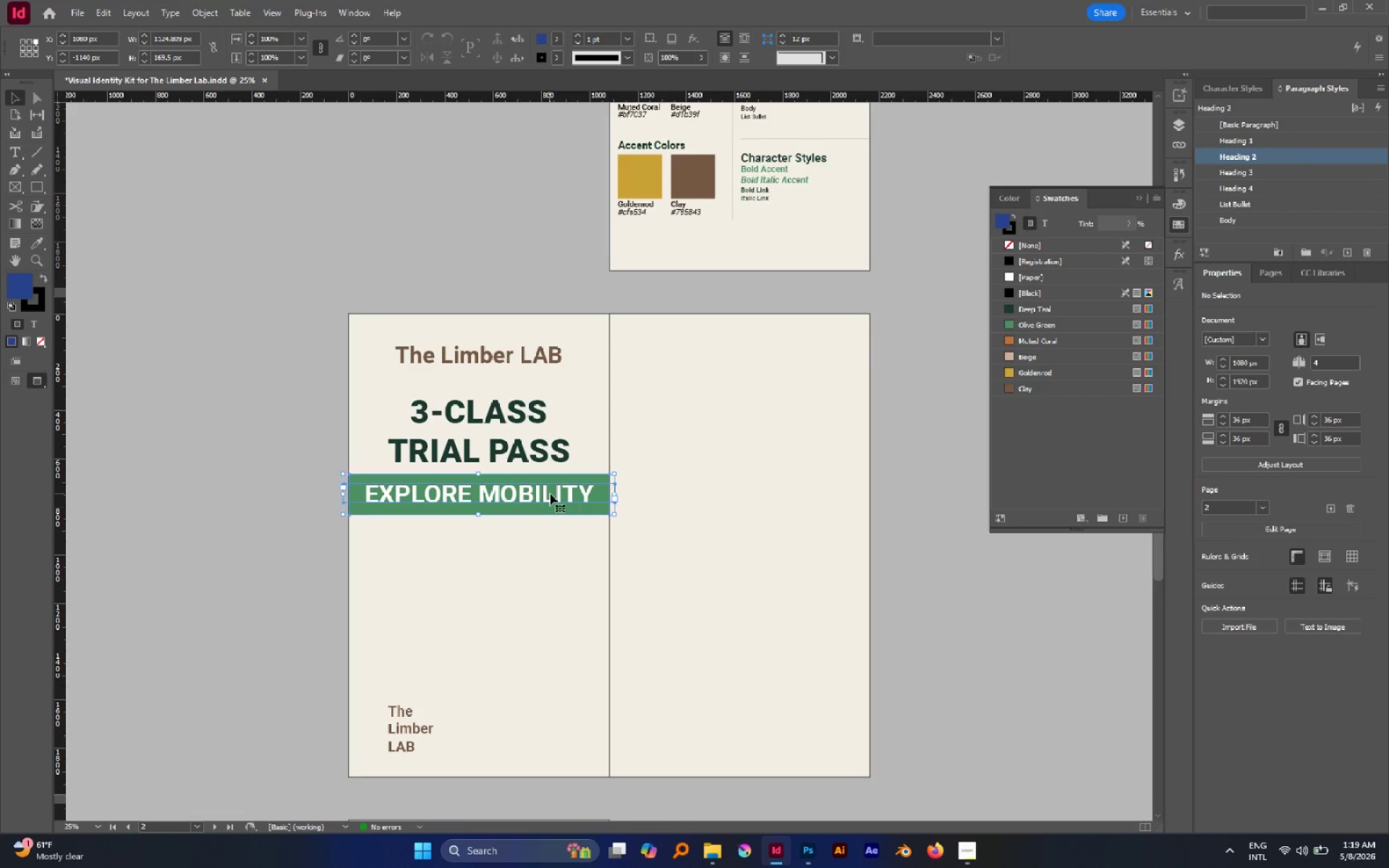 
hold_key(key=AltLeft, duration=1.56)
left_click_drag(start_coordinate=[550, 493], to_coordinate=[563, 558])
 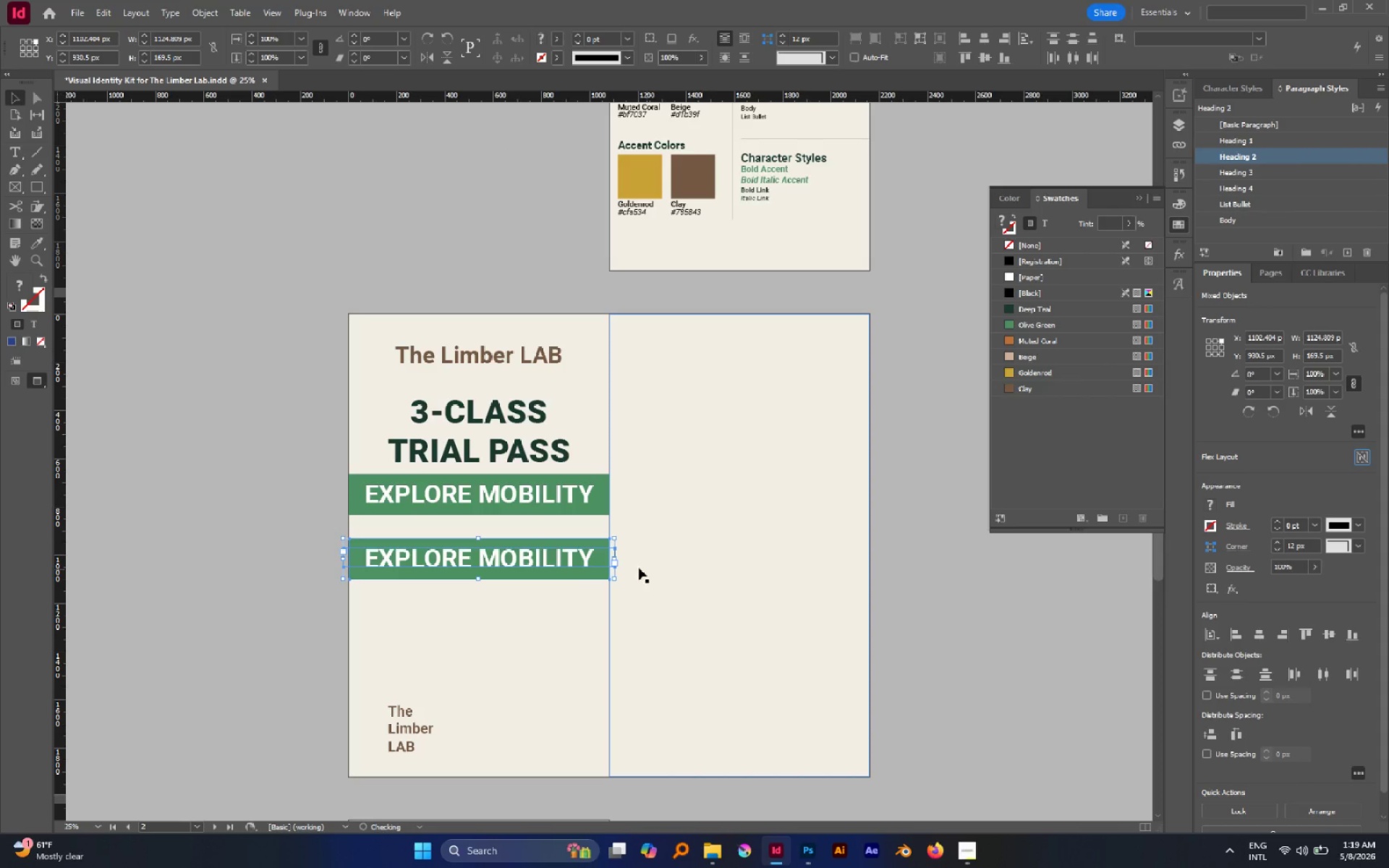 
hold_key(key=ShiftLeft, duration=1.22)
 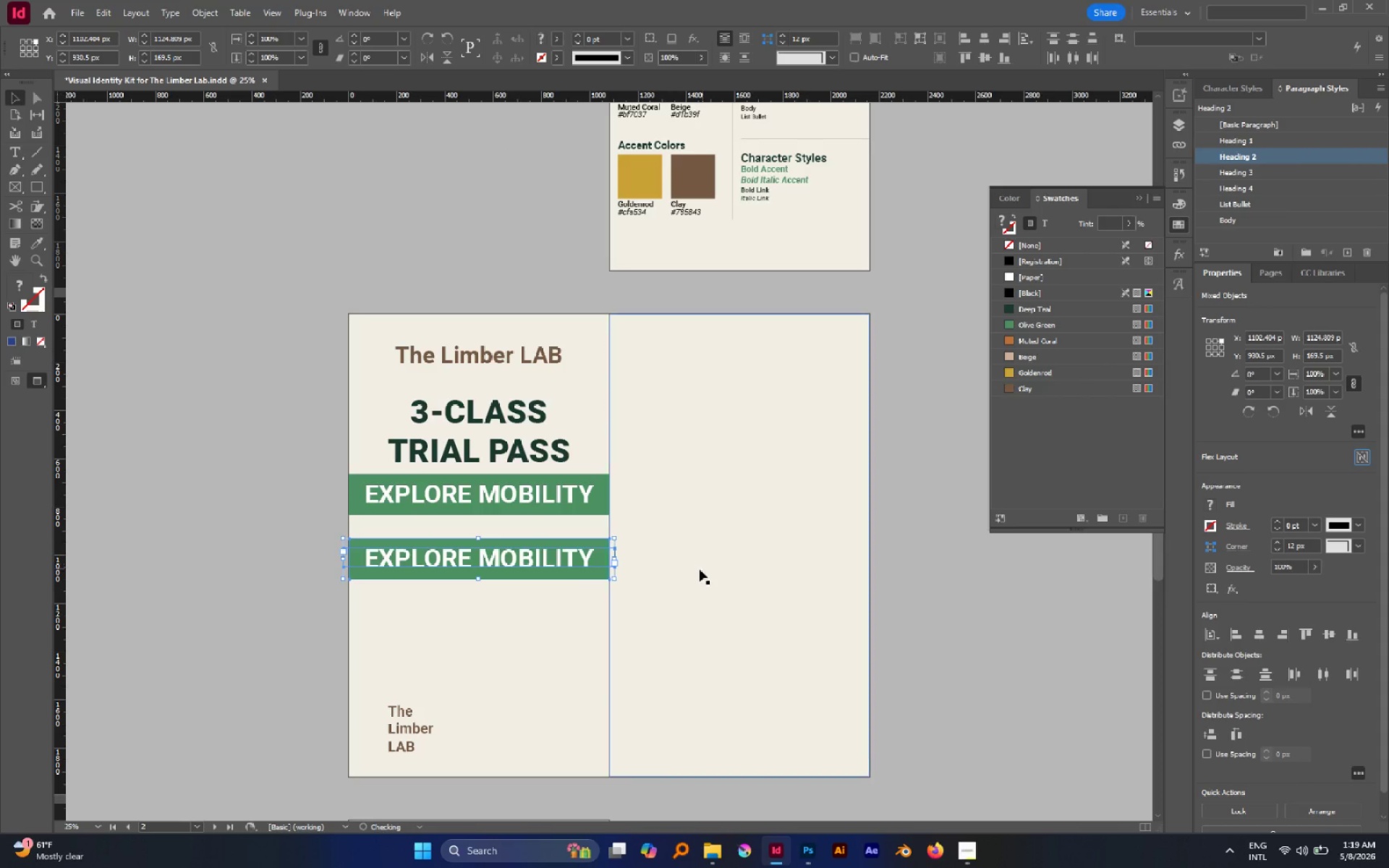 
hold_key(key=ControlLeft, duration=4.61)
hold_key(key=AltLeft, duration=4.26)
hold_key(key=ShiftLeft, duration=4.11)
left_click_drag(start_coordinate=[613, 559], to_coordinate=[551, 564])
 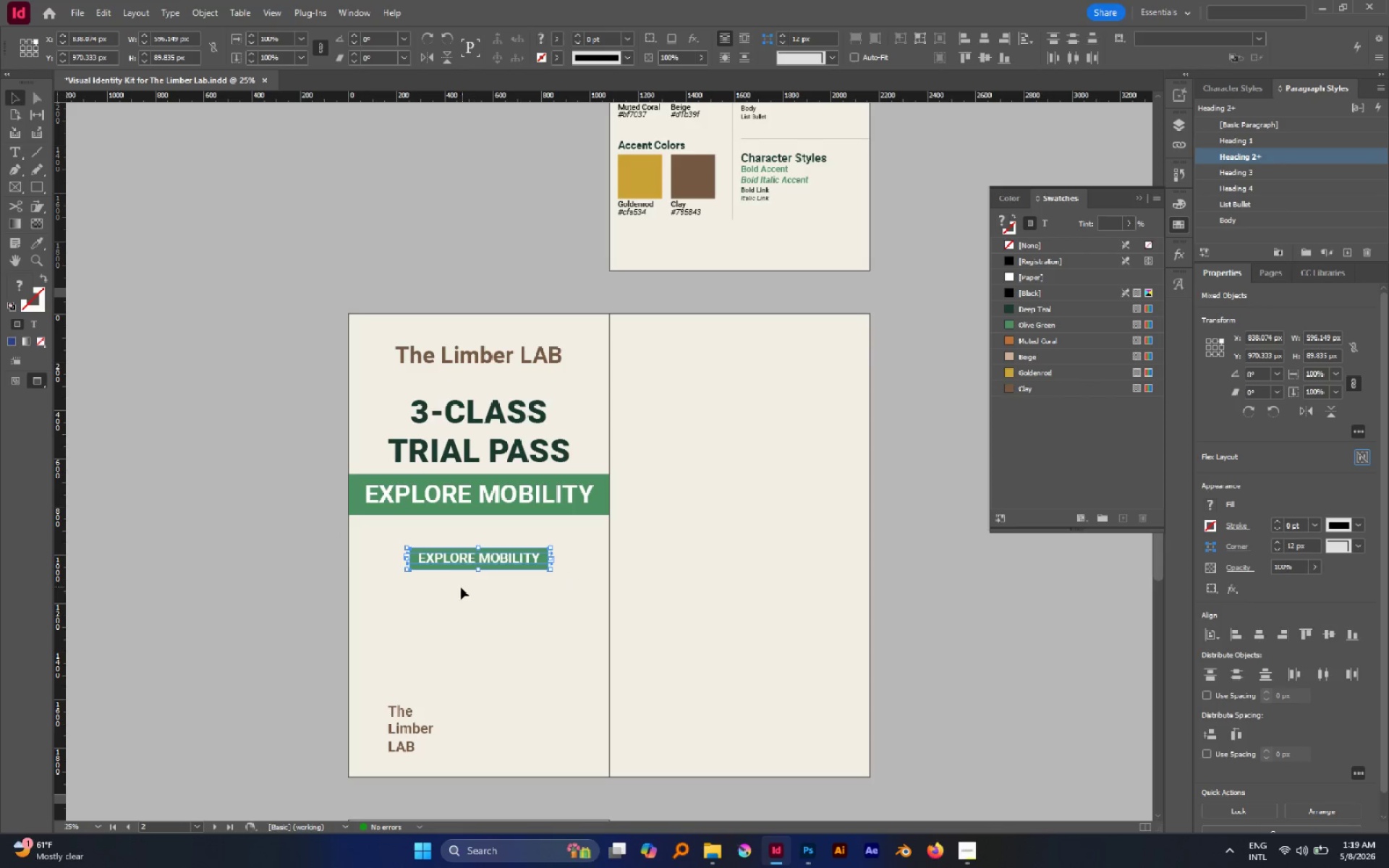 
left_click([460, 587])
 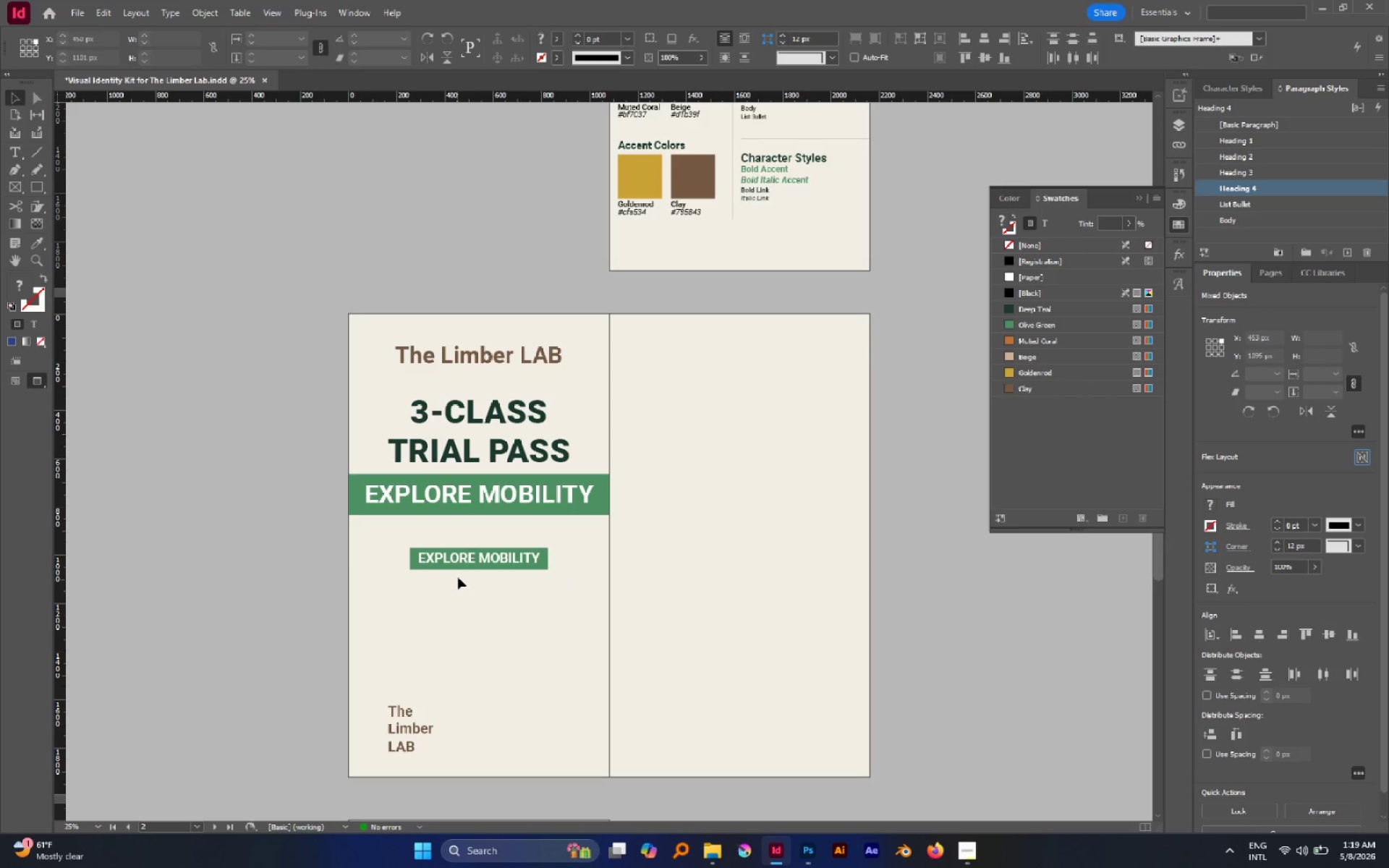 
hold_key(key=AltLeft, duration=0.59)
scroll: coordinate [459, 576], scroll_direction: up, amount: 2.0
 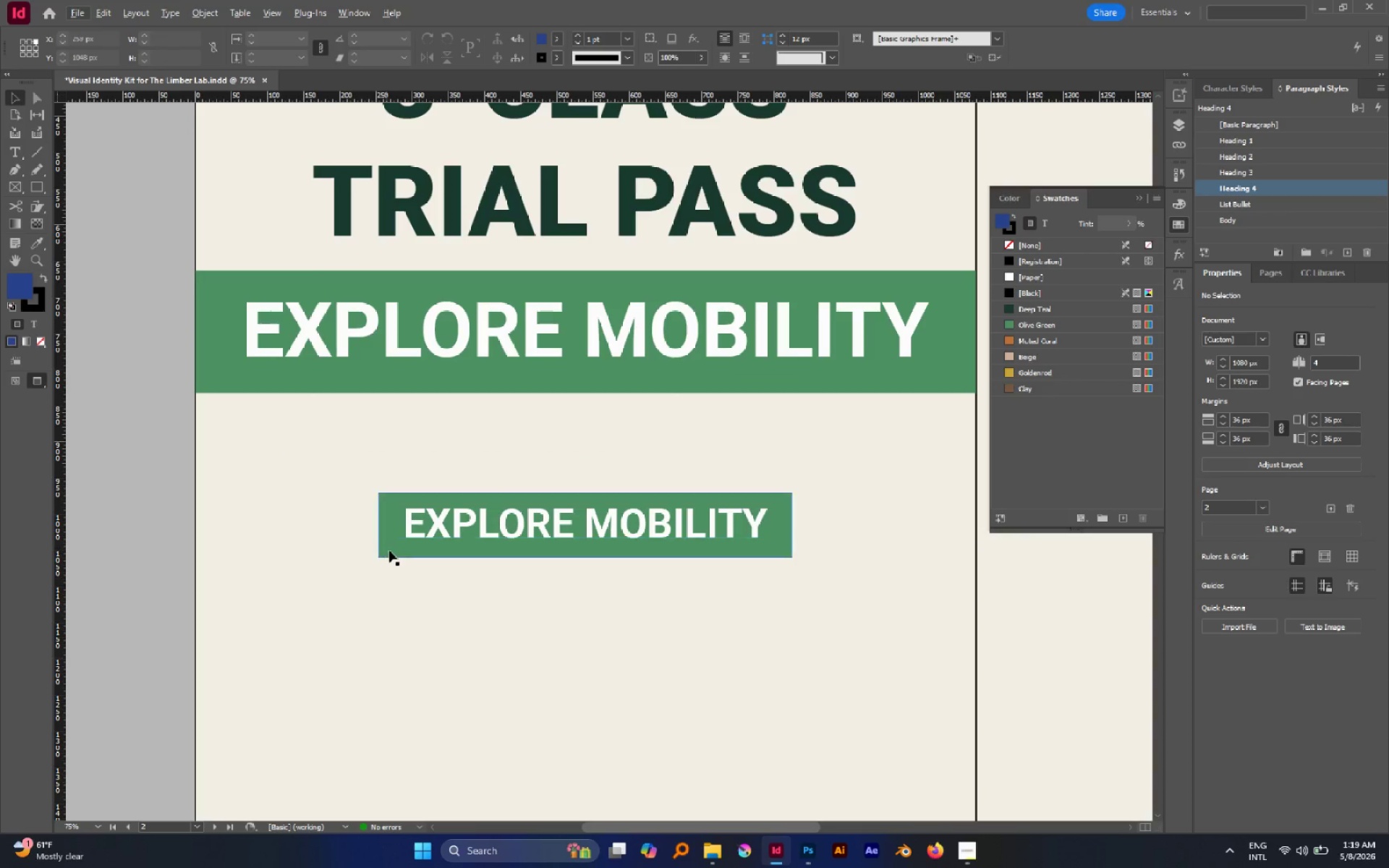 
left_click([389, 550])
 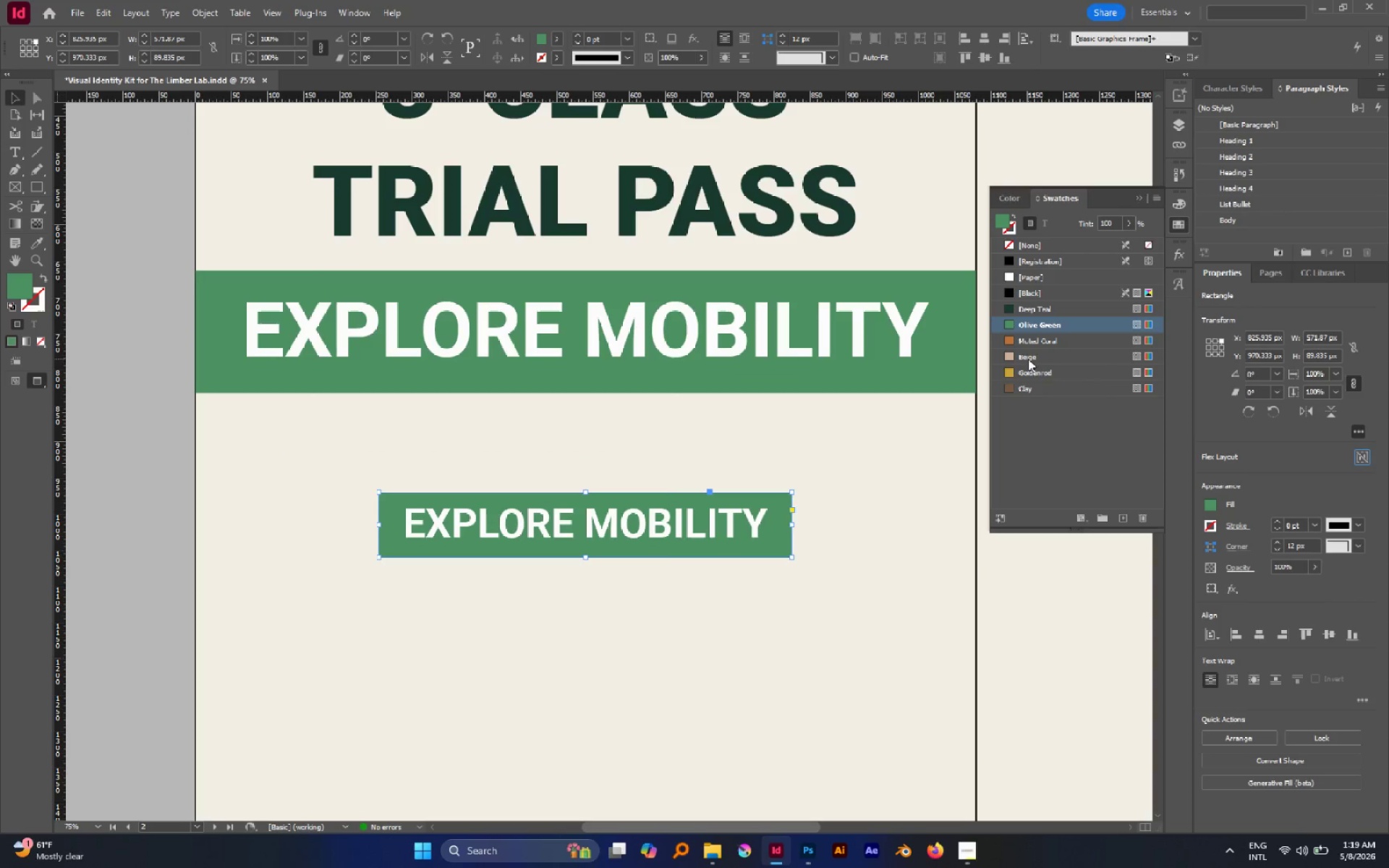 
left_click([1028, 359])
 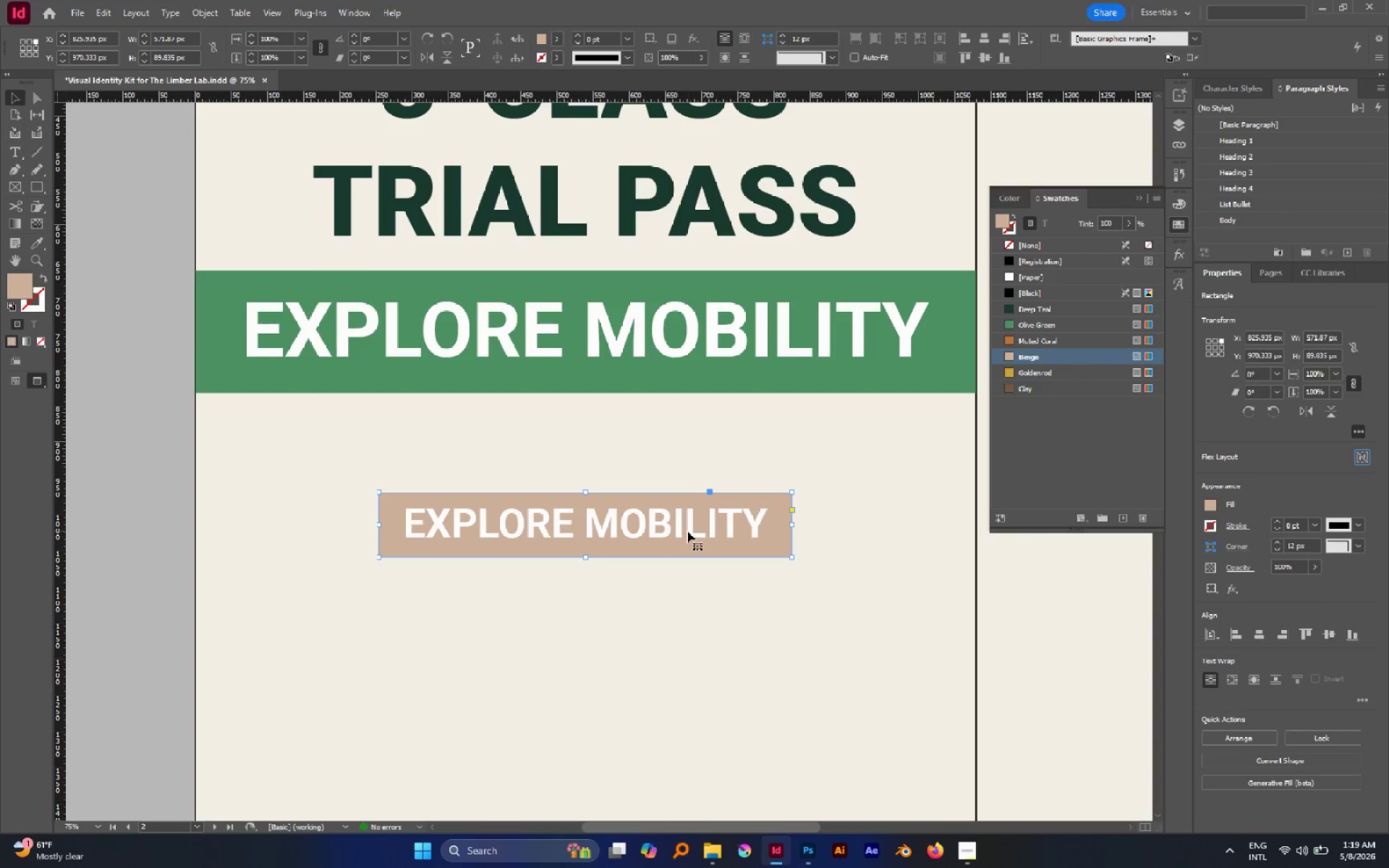 
double_click([687, 531])
 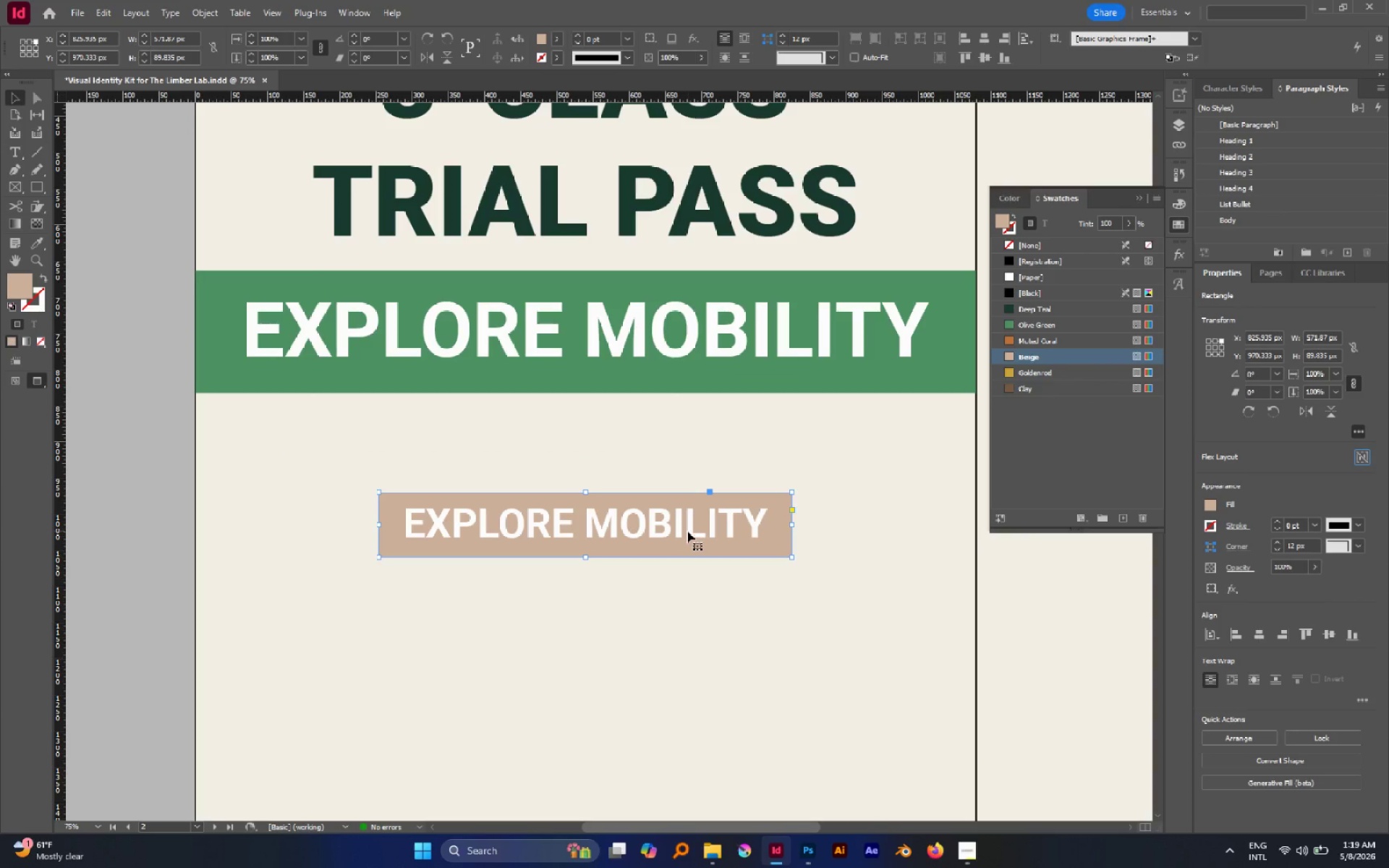 
triple_click([687, 531])
 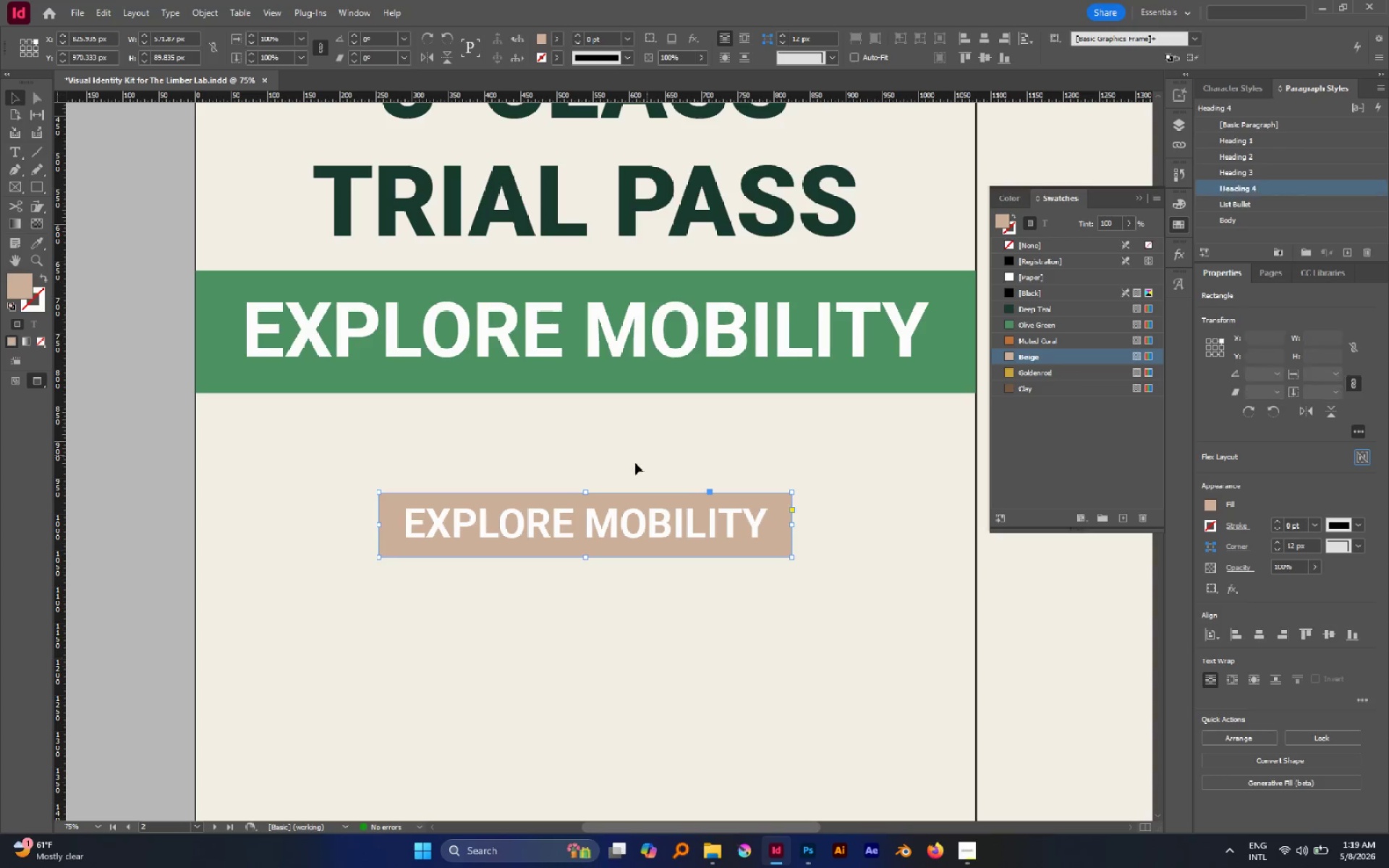 
double_click([632, 516])
 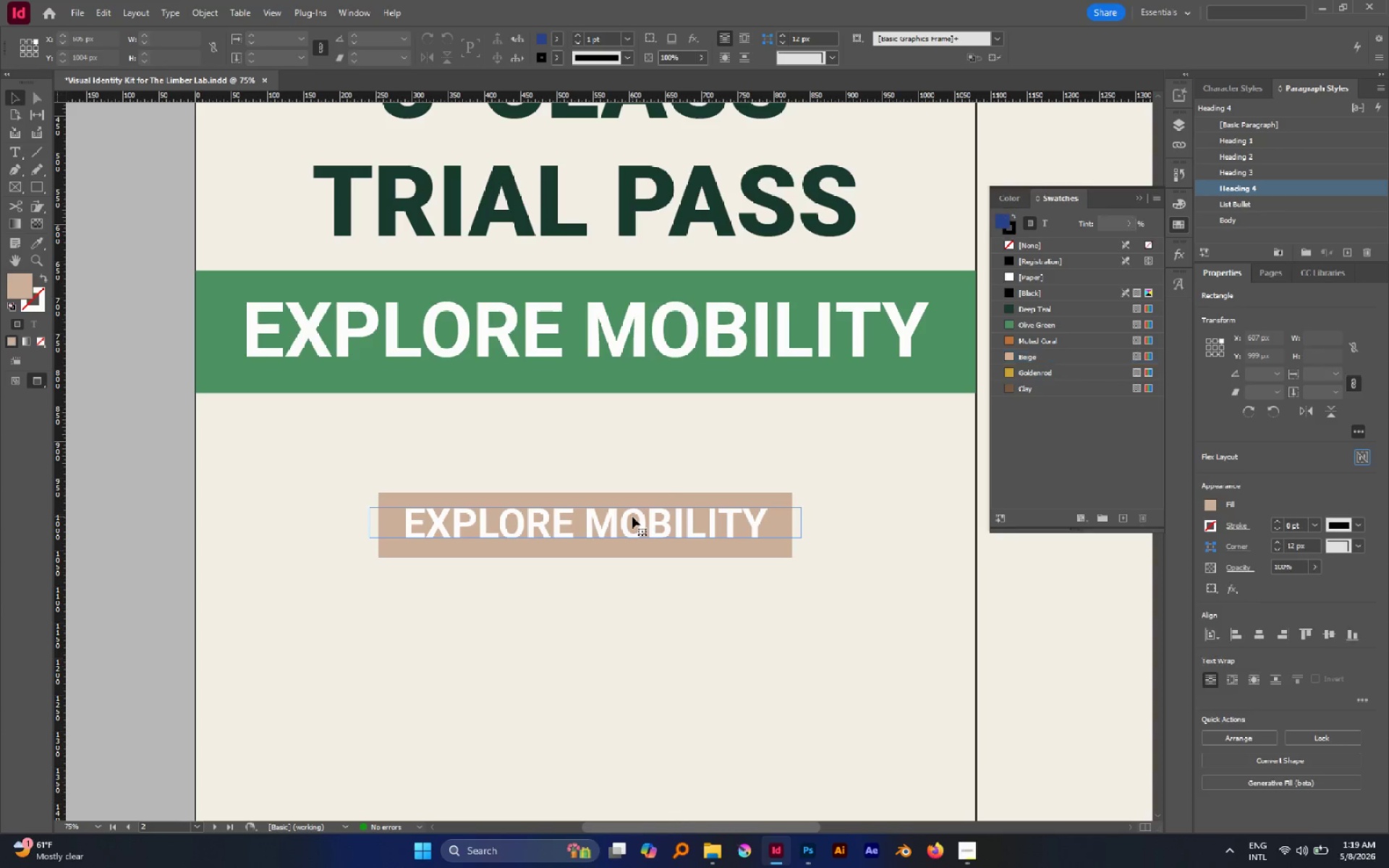 
triple_click([632, 516])
 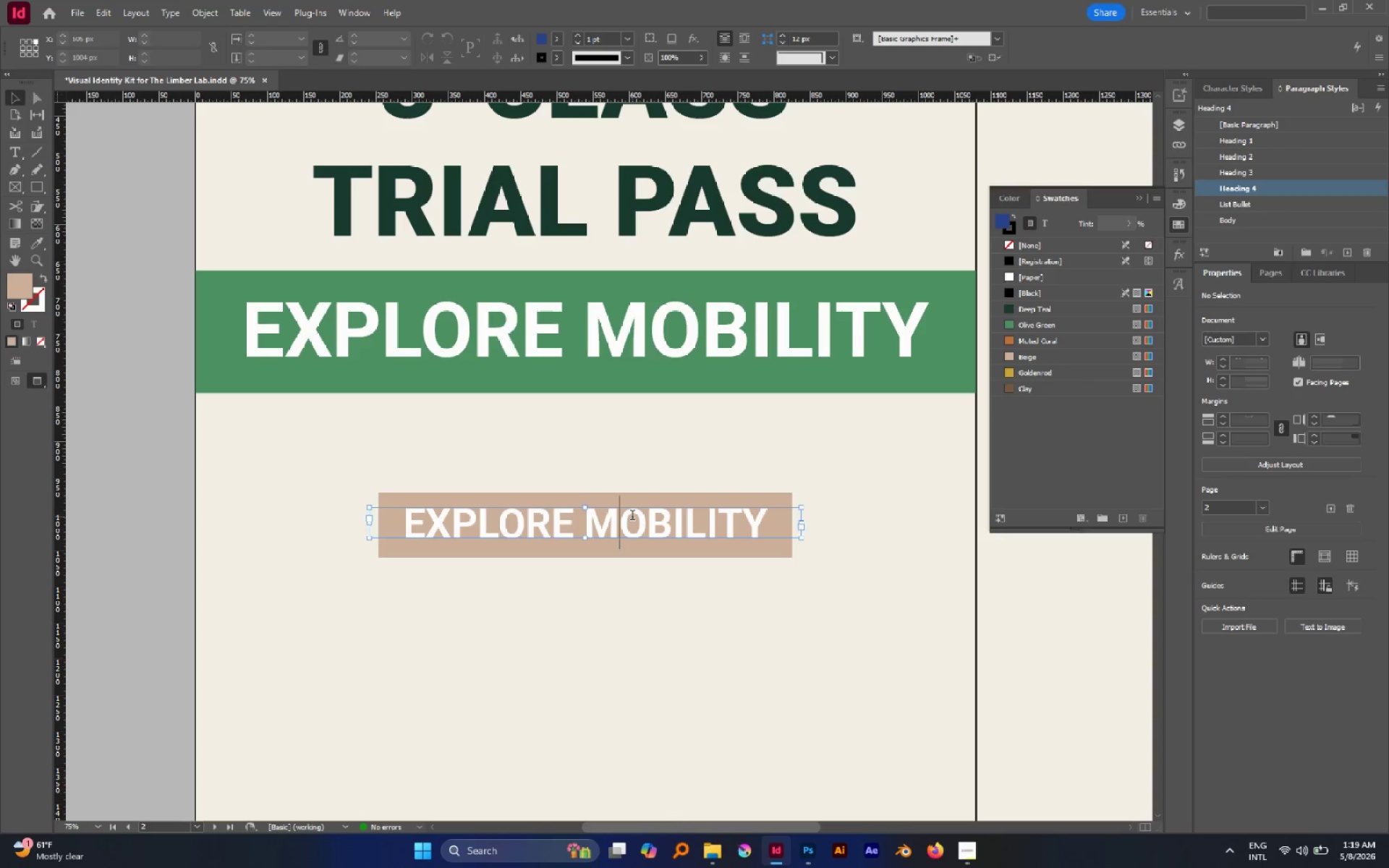 
triple_click([632, 516])
 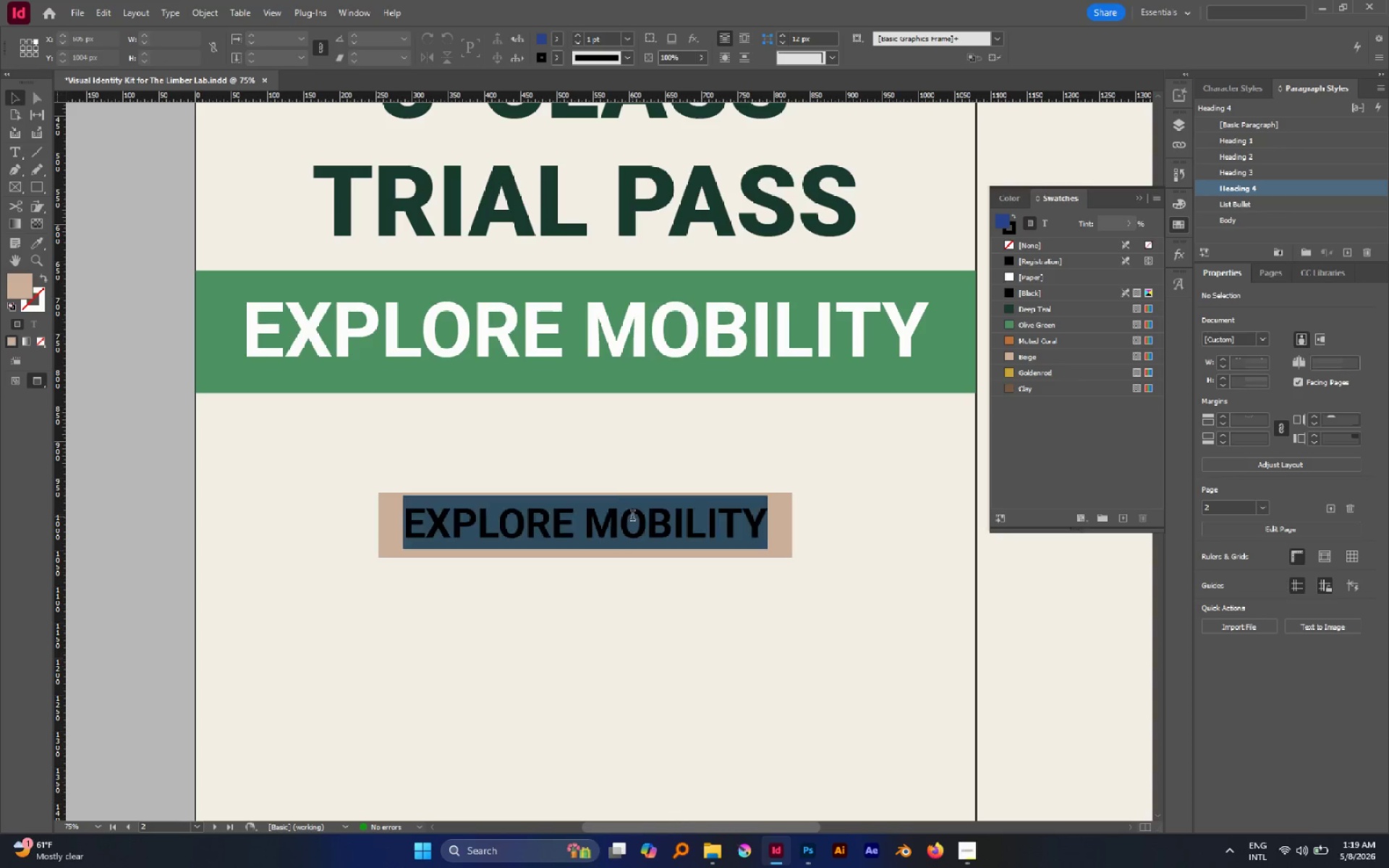 
triple_click([632, 516])
 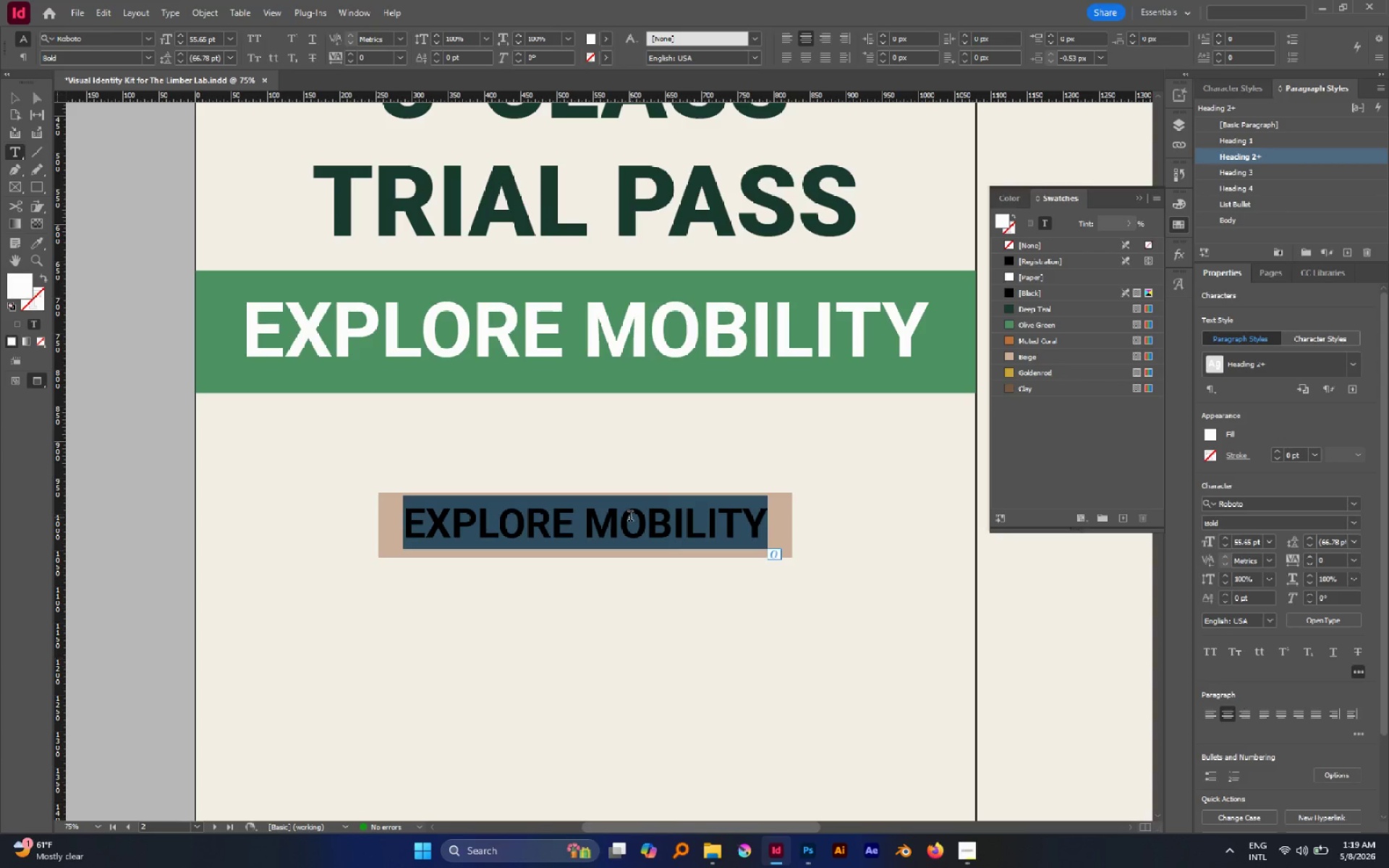 
type(Na,e)
key(Backspace)
key(Backspace)
type(me:)
key(Escape)
 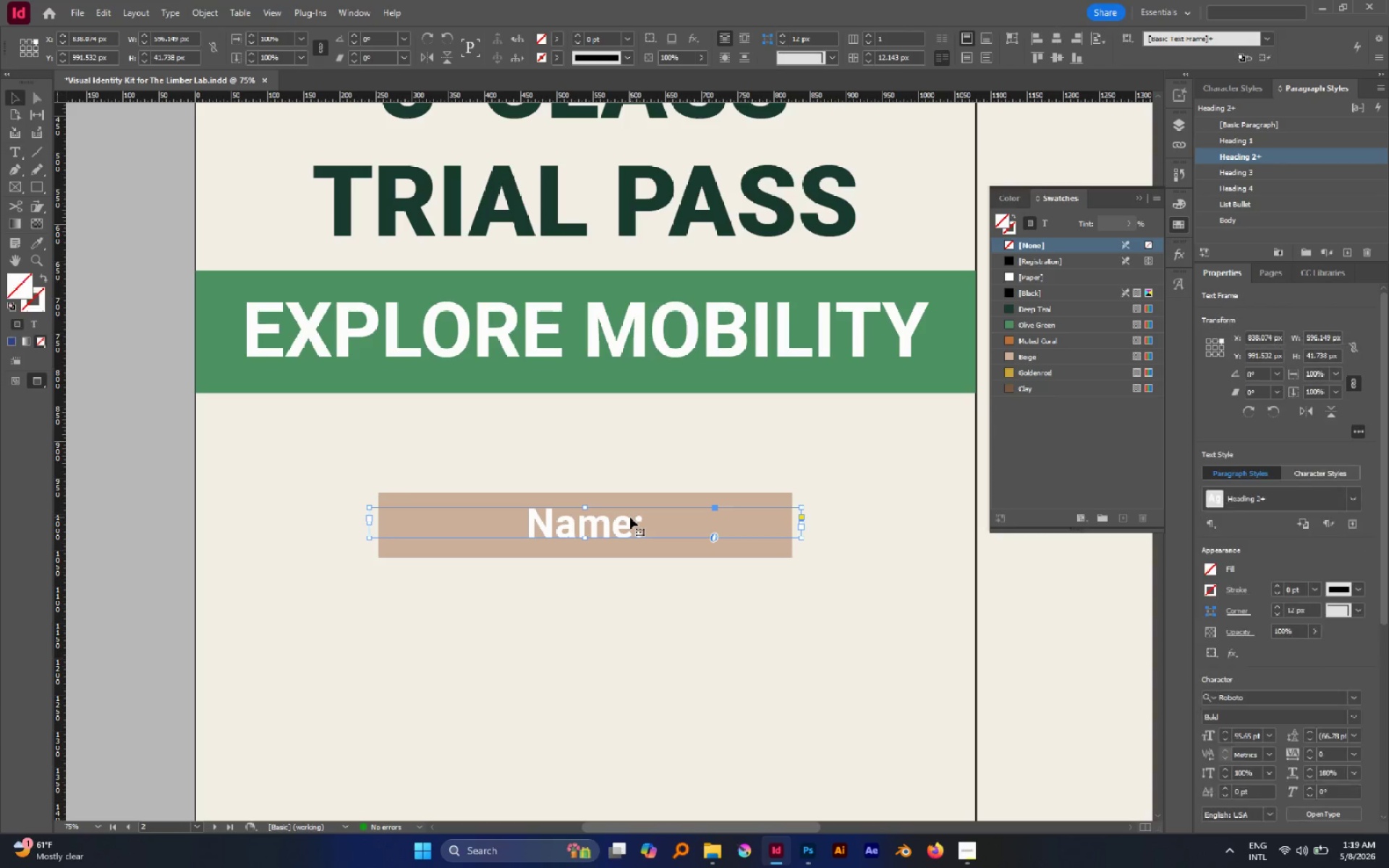 
scroll: coordinate [1377, 694], scroll_direction: down, amount: 6.0
 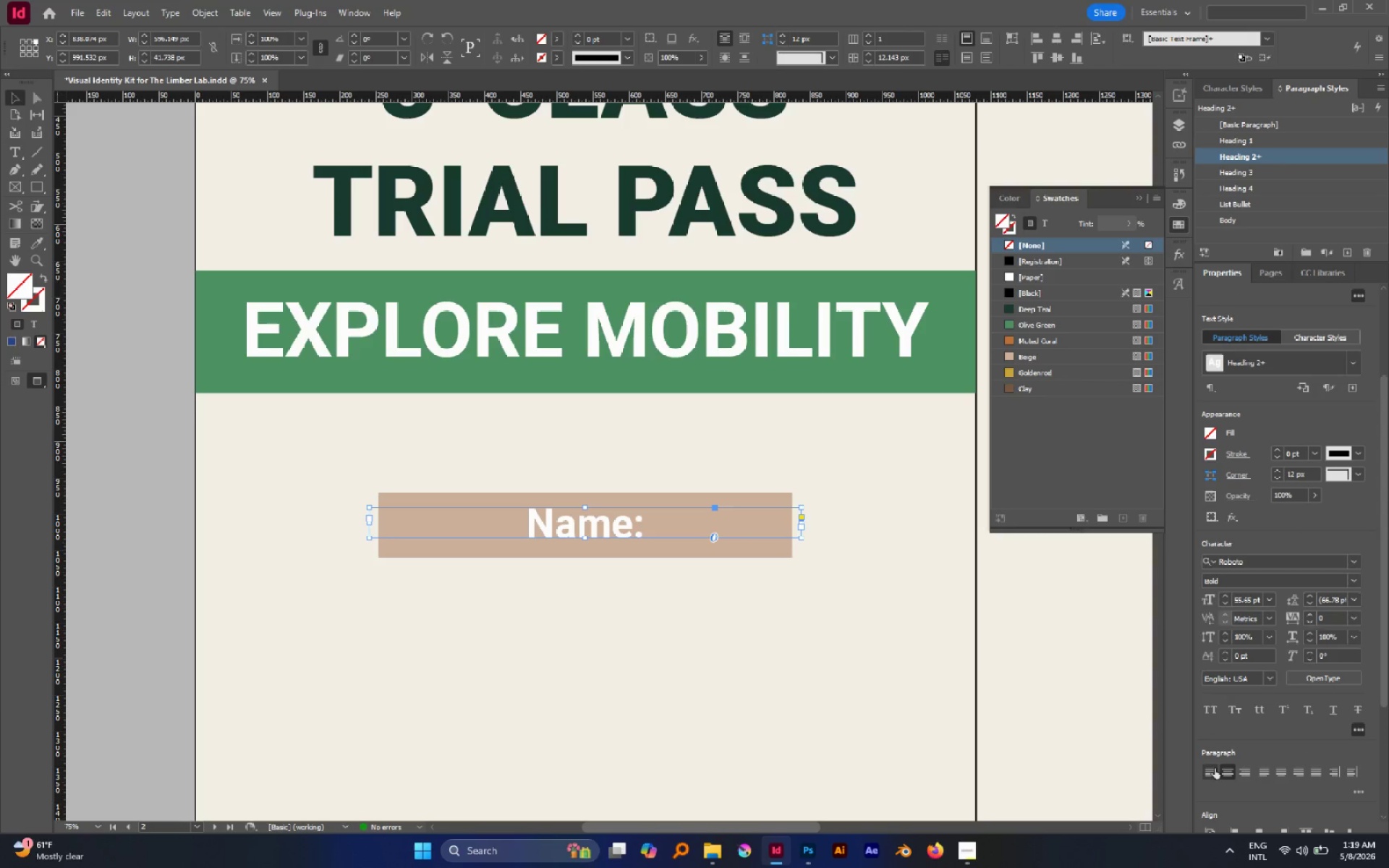 
left_click([1215, 768])
 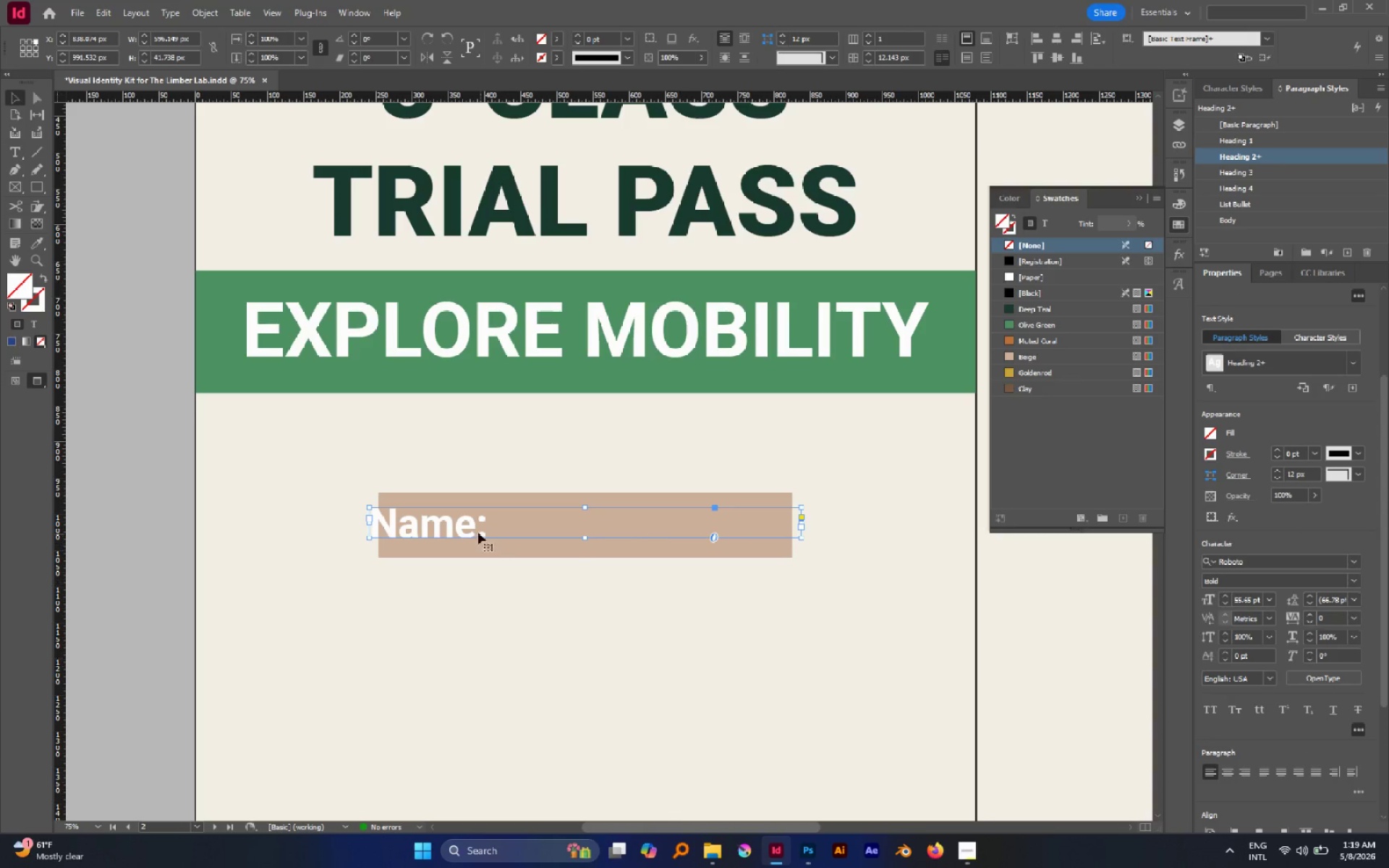 
left_click_drag(start_coordinate=[450, 524], to_coordinate=[479, 529])
 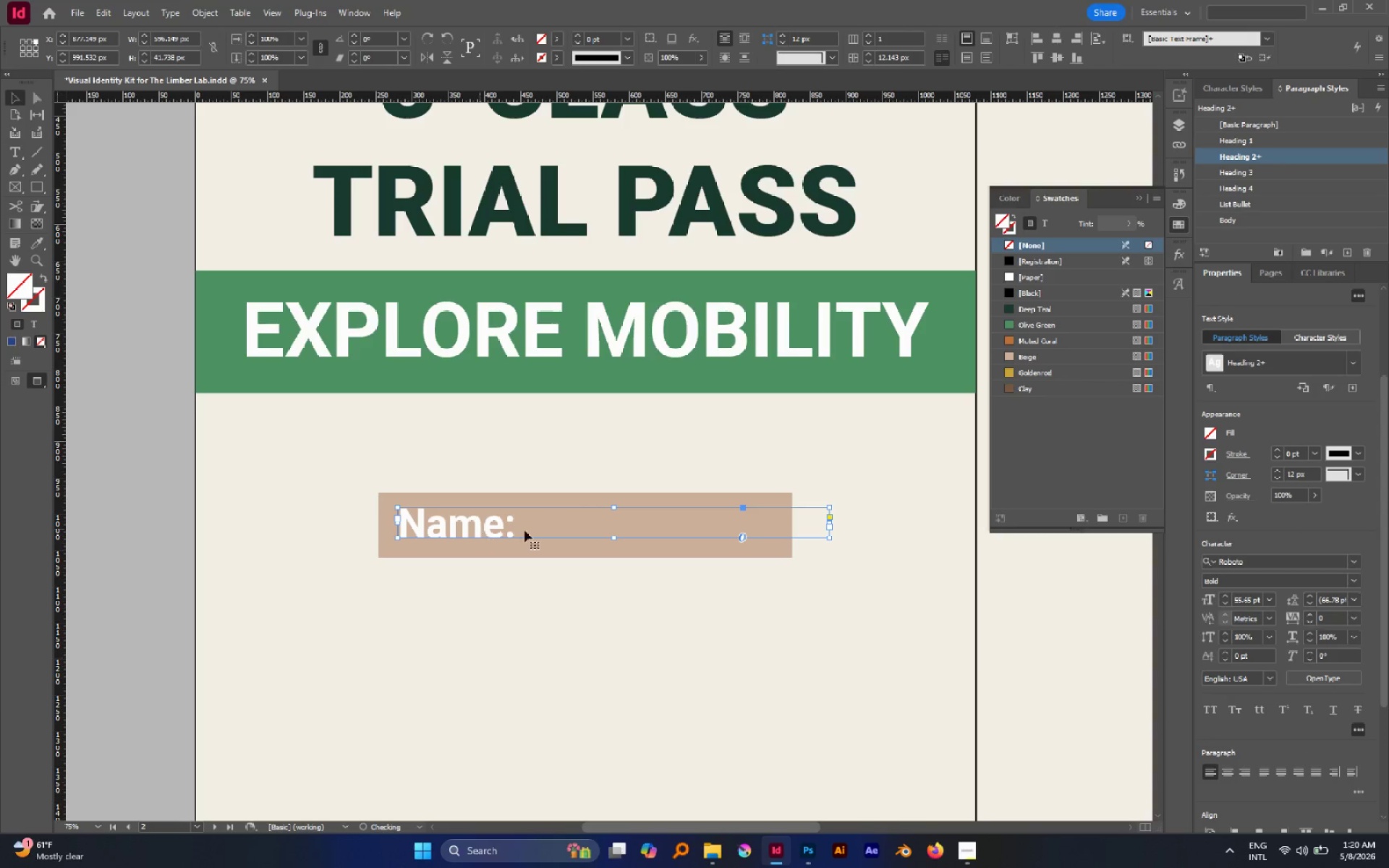 
hold_key(key=ShiftLeft, duration=0.7)
 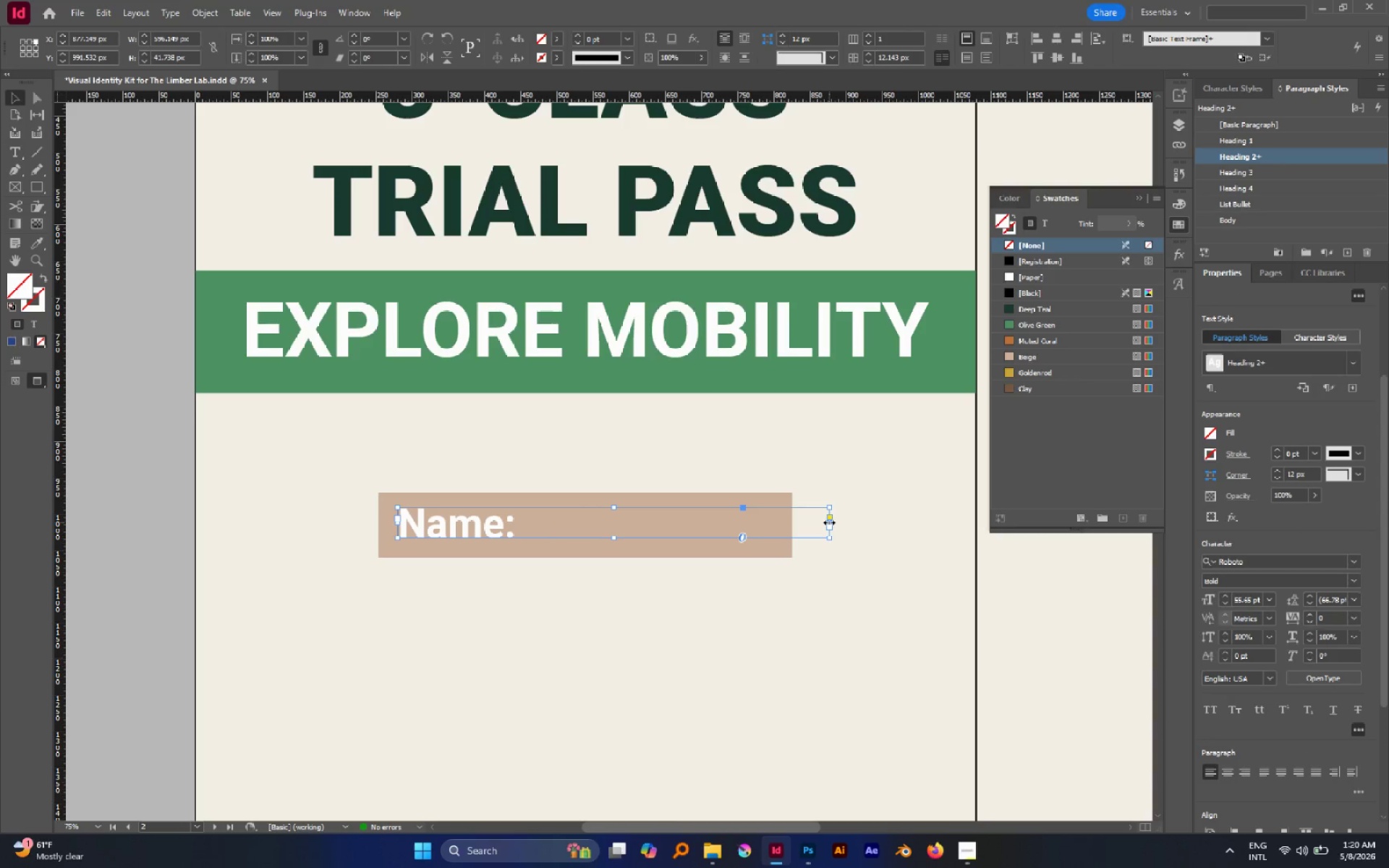 
left_click_drag(start_coordinate=[829, 522], to_coordinate=[535, 529])
 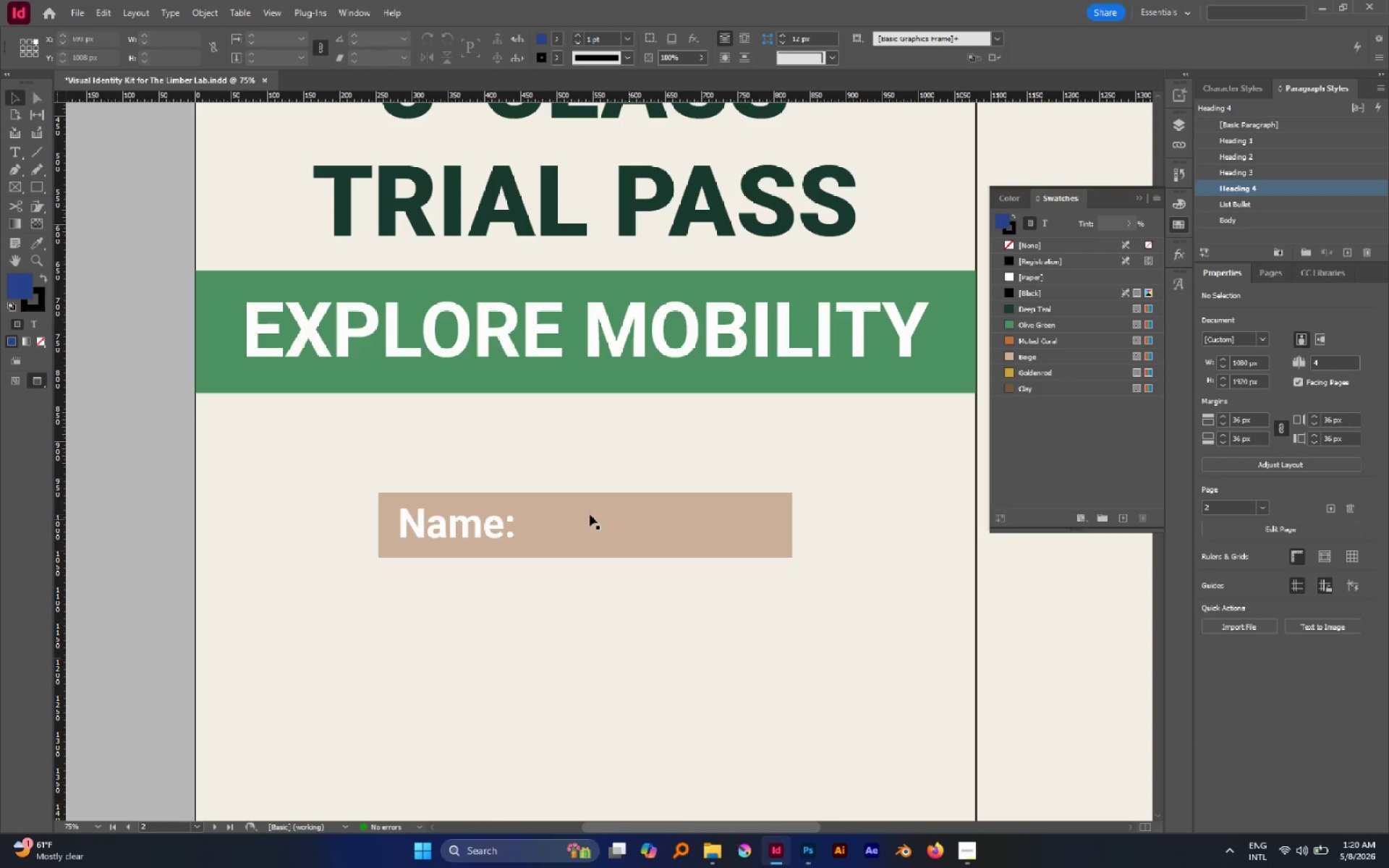 
left_click_drag(start_coordinate=[477, 452], to_coordinate=[579, 600])
 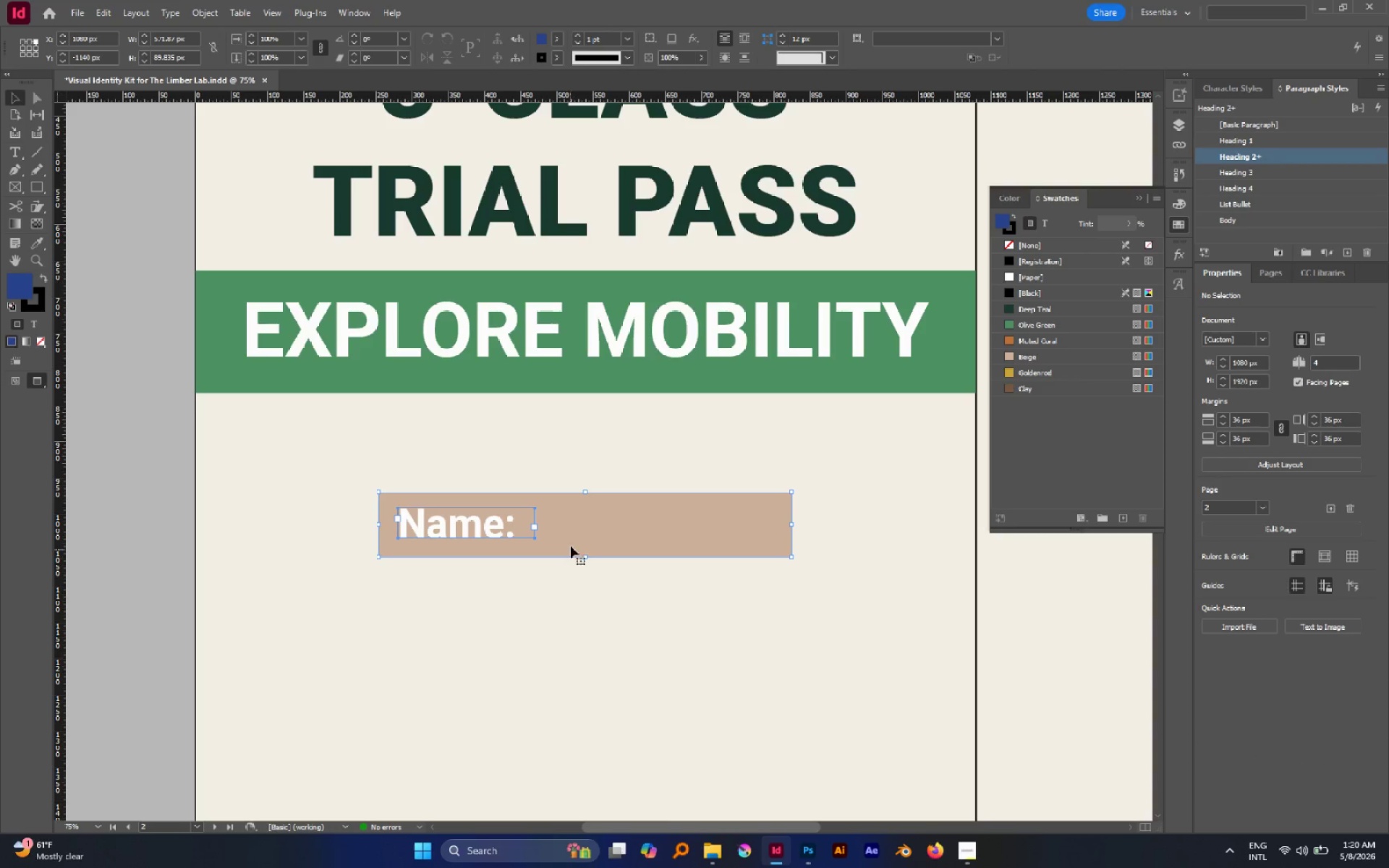 
hold_key(key=AltLeft, duration=1.3)
left_click_drag(start_coordinate=[584, 537], to_coordinate=[605, 636])
 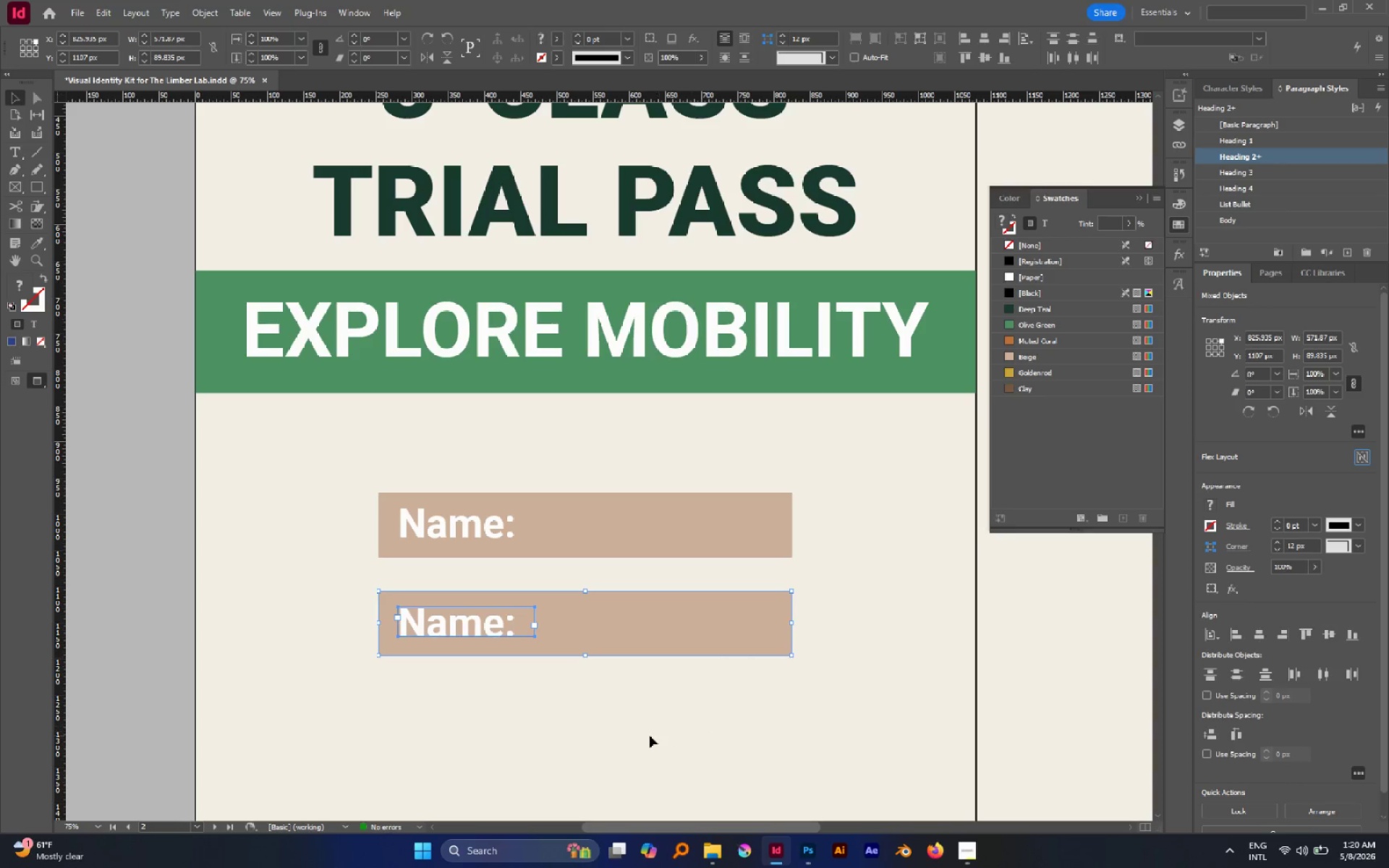 
hold_key(key=ShiftLeft, duration=1.06)
 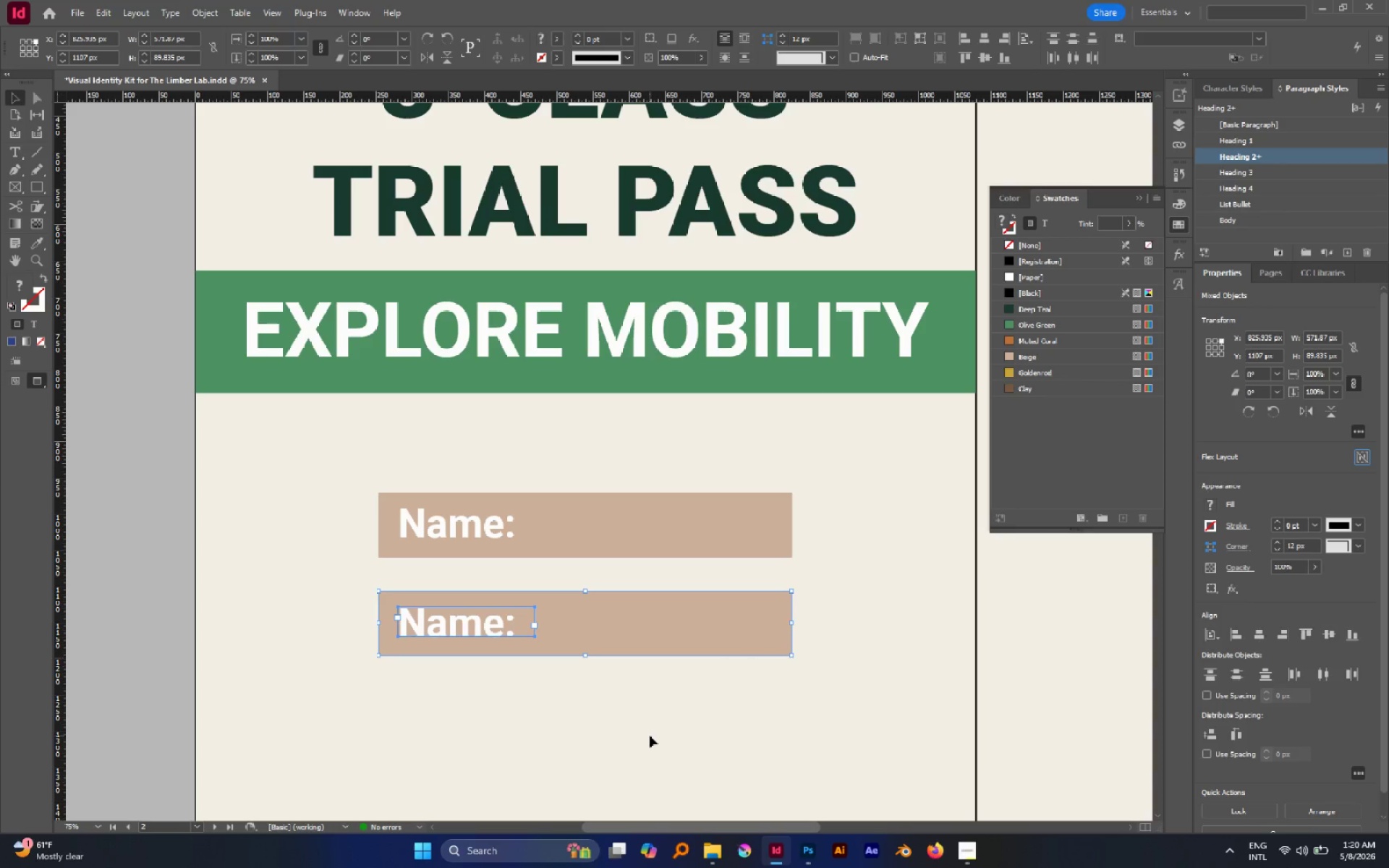 
left_click([650, 736])
 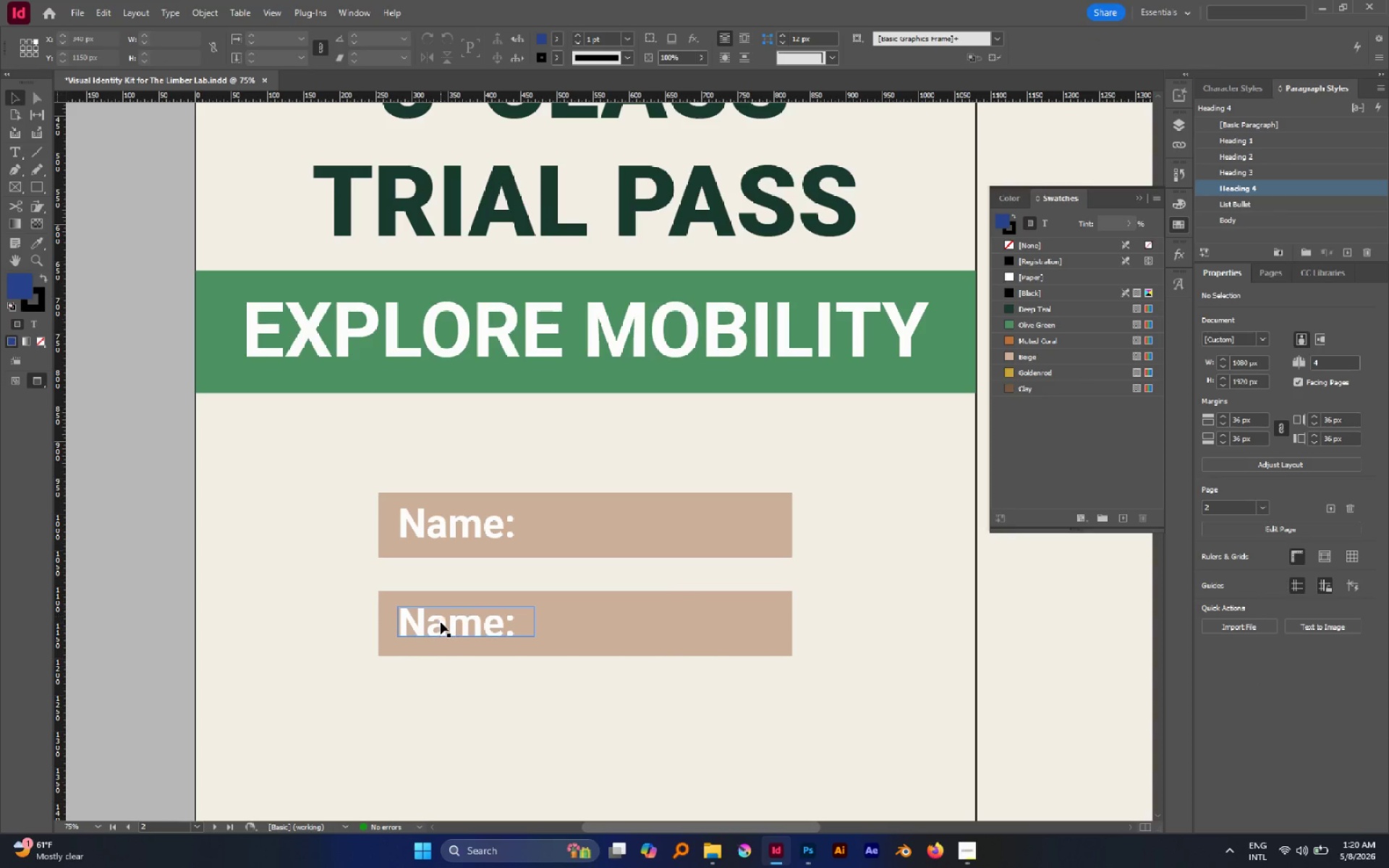 
double_click([441, 622])
 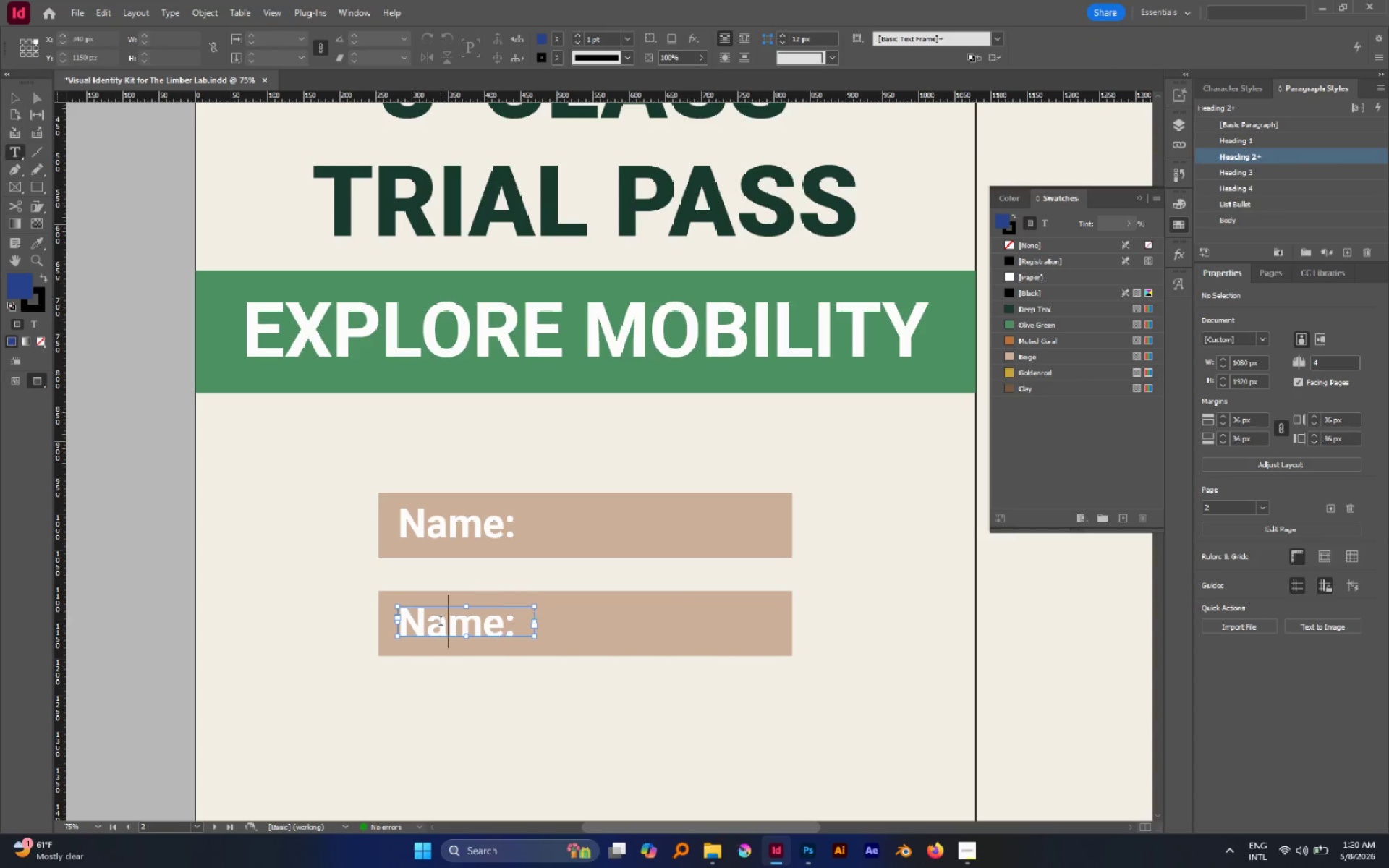 
triple_click([441, 622])
 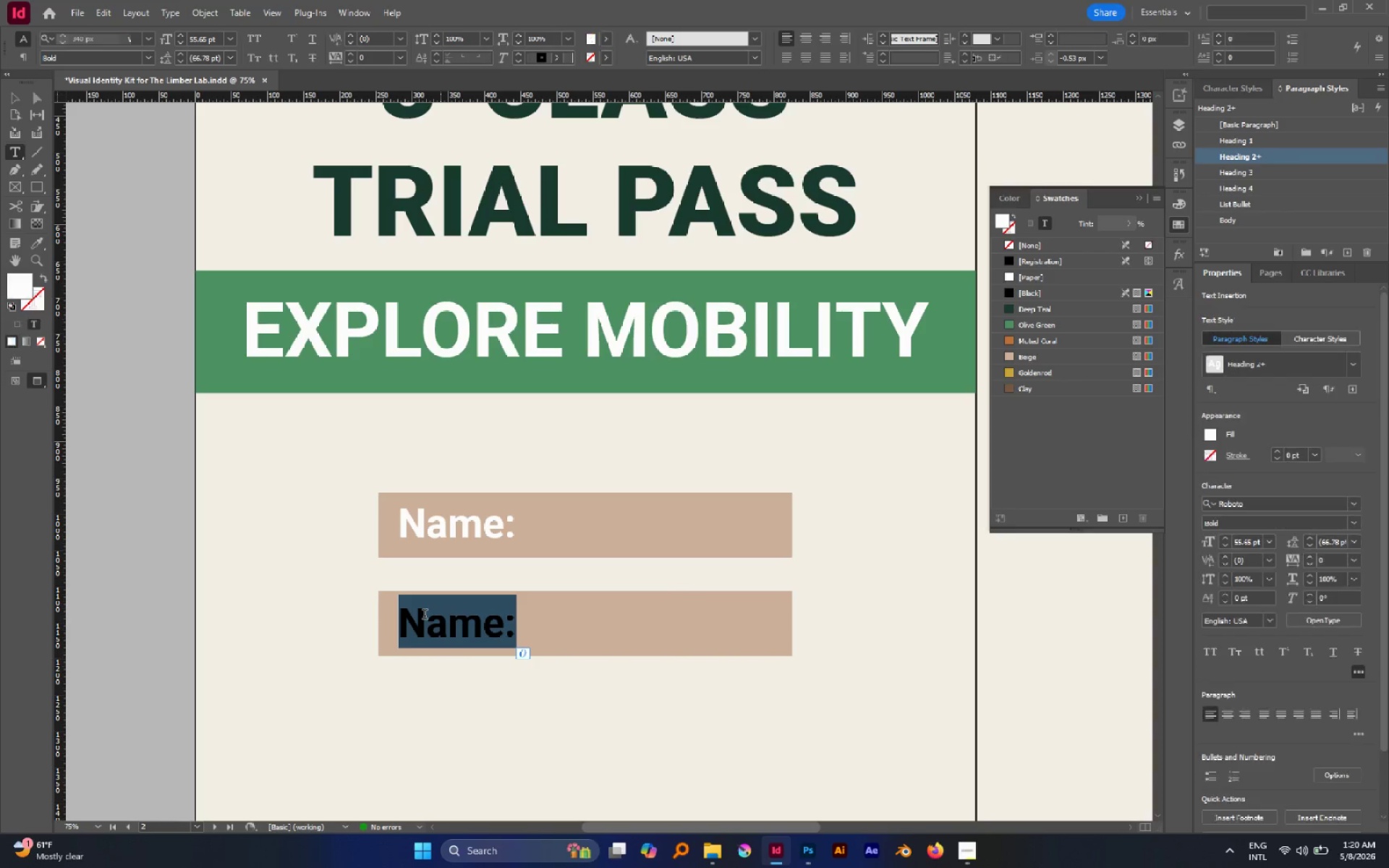 
type(Date:       )
 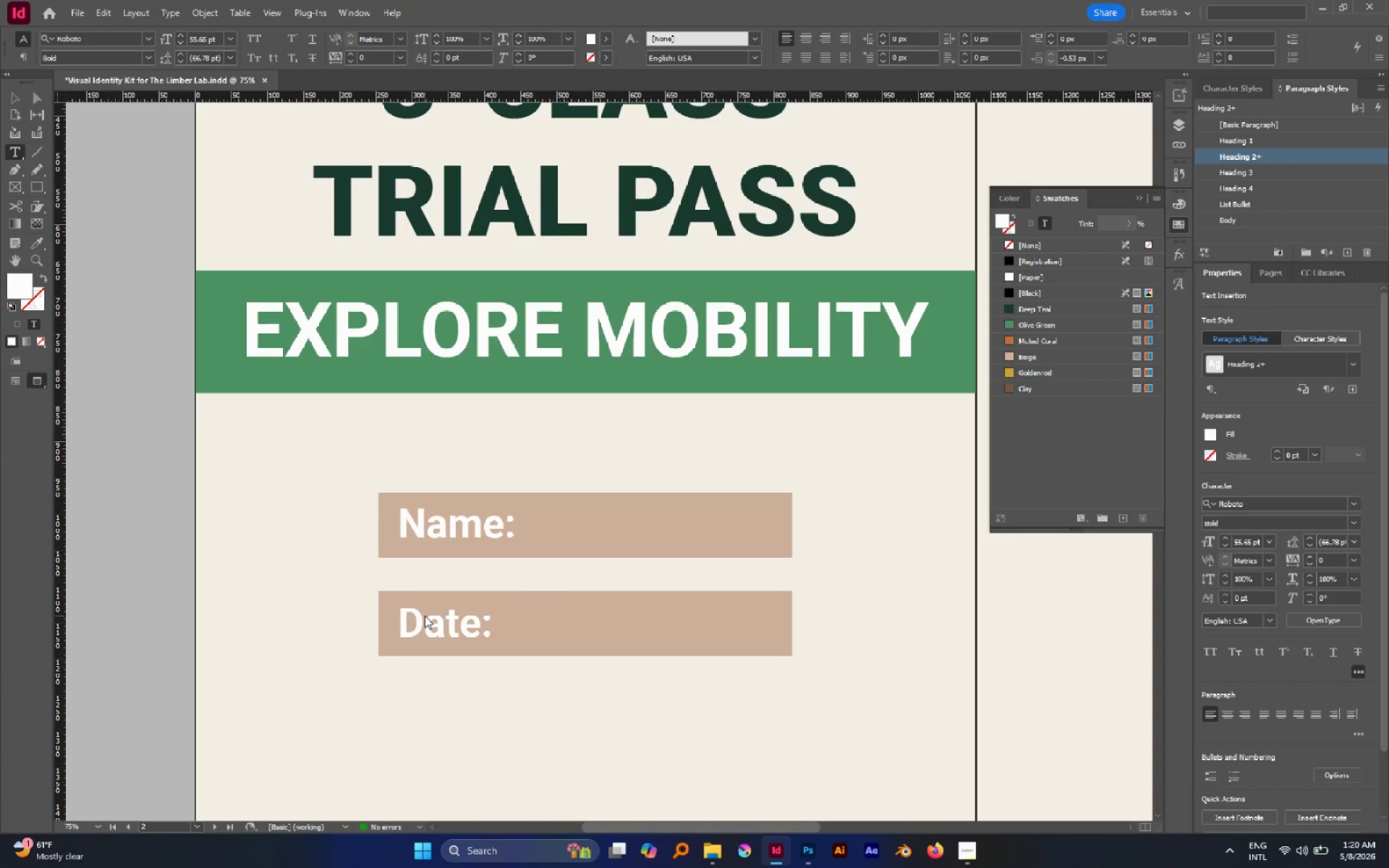 
key(Shift+ArrowLeft)
 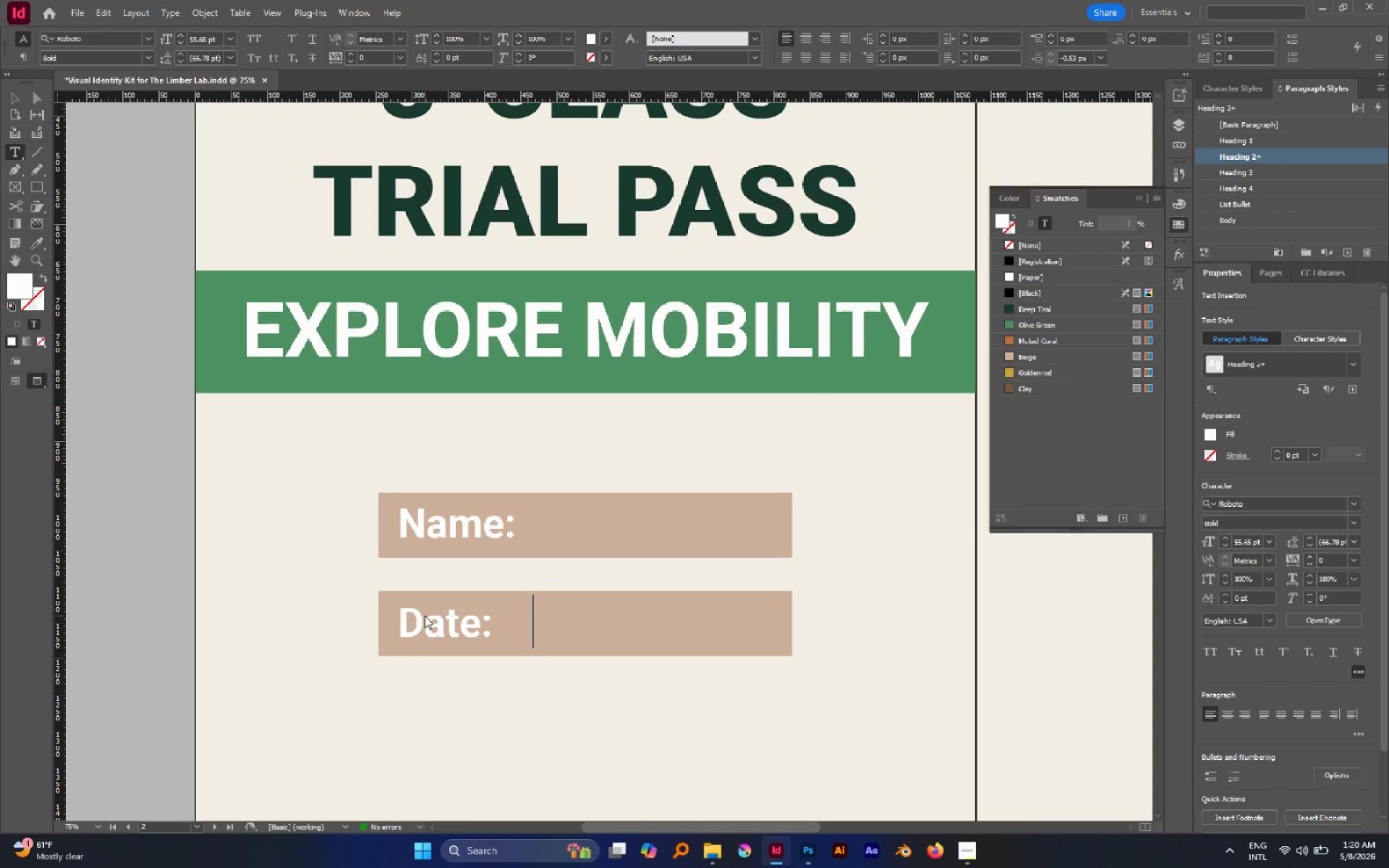 
key(Shift+ArrowLeft)
 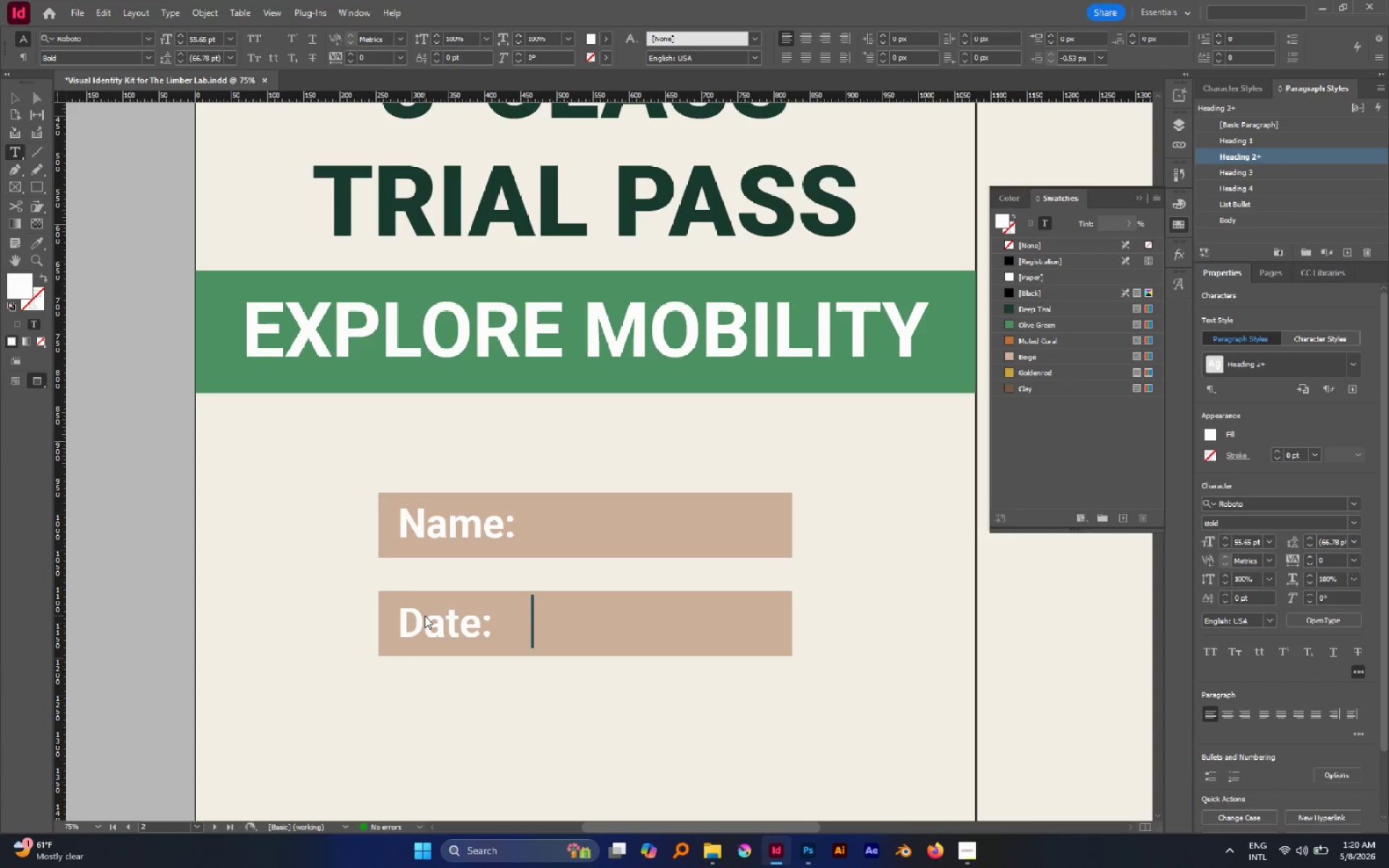 
key(Shift+ArrowLeft)
 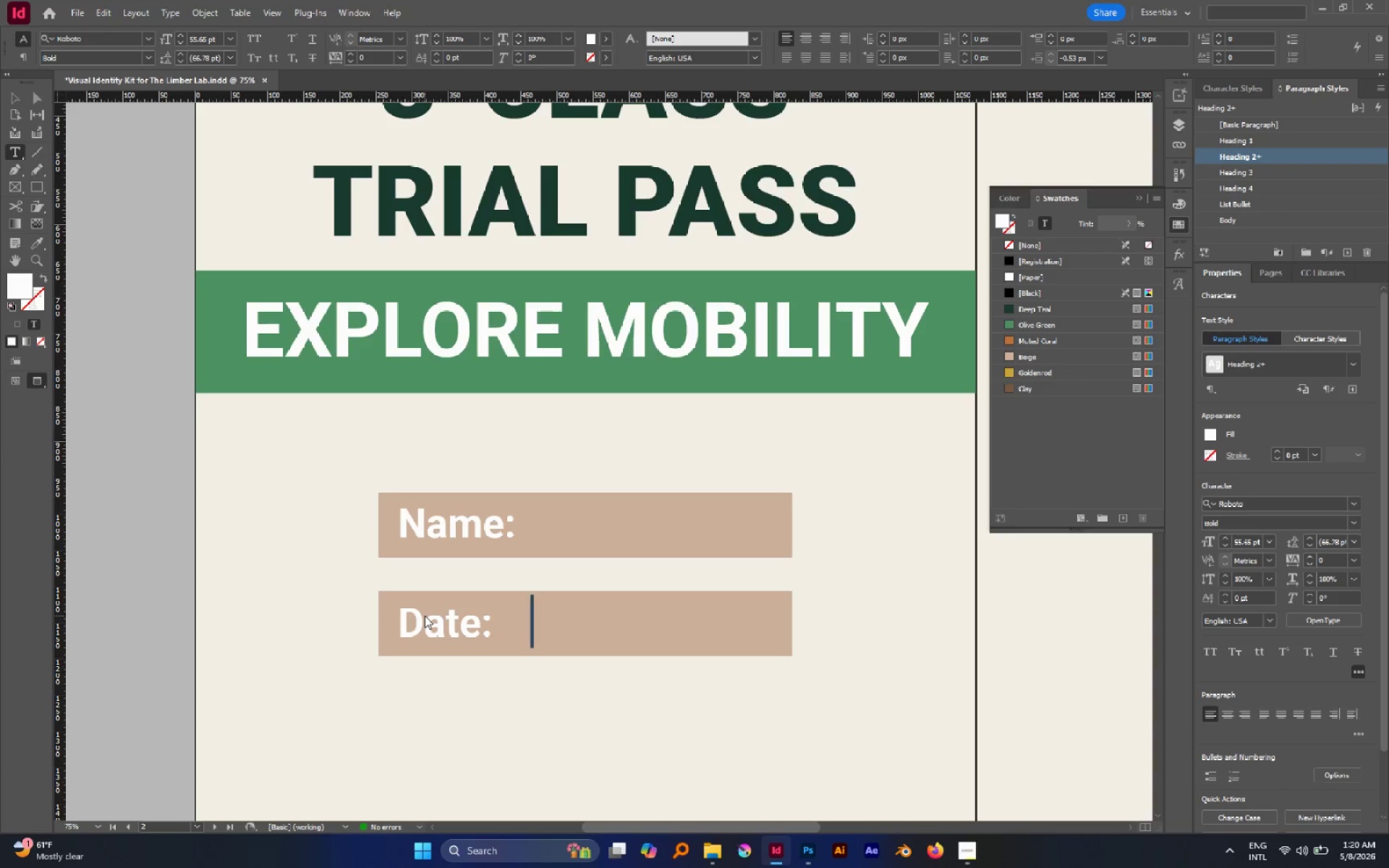 
key(Shift+ArrowLeft)
 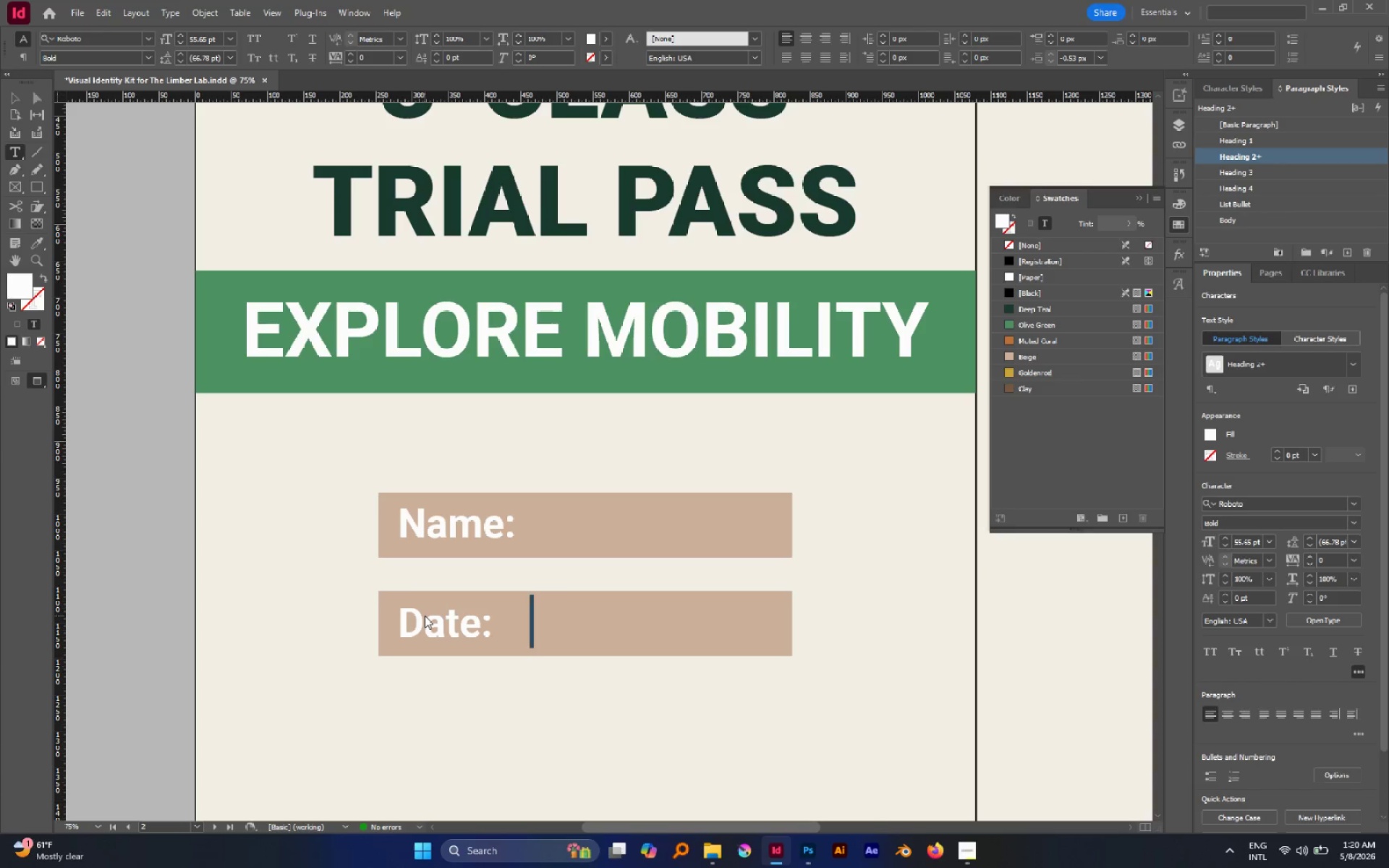 
key(Shift+ArrowLeft)
 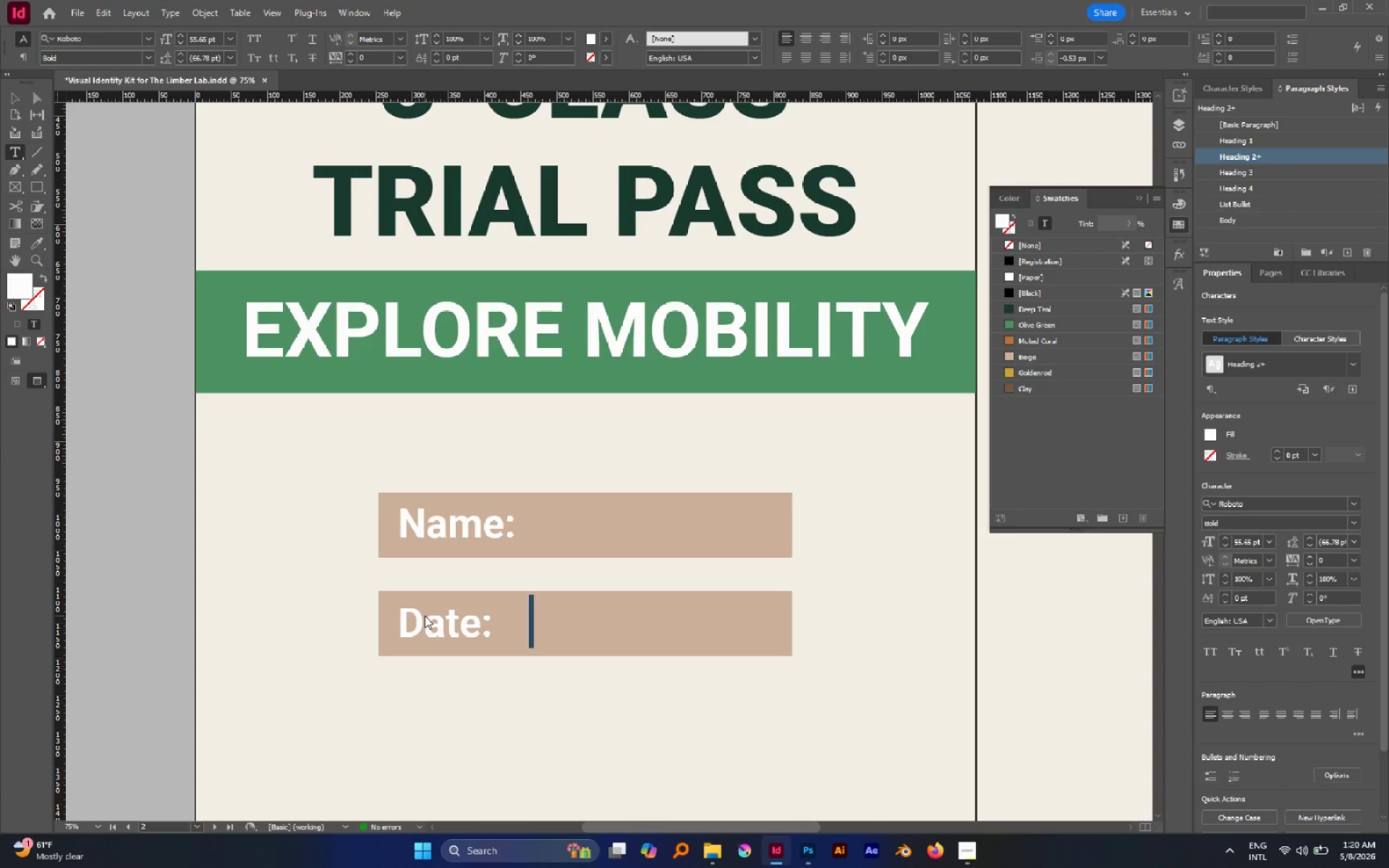 
hold_key(key=ArrowLeft, duration=1.53)
 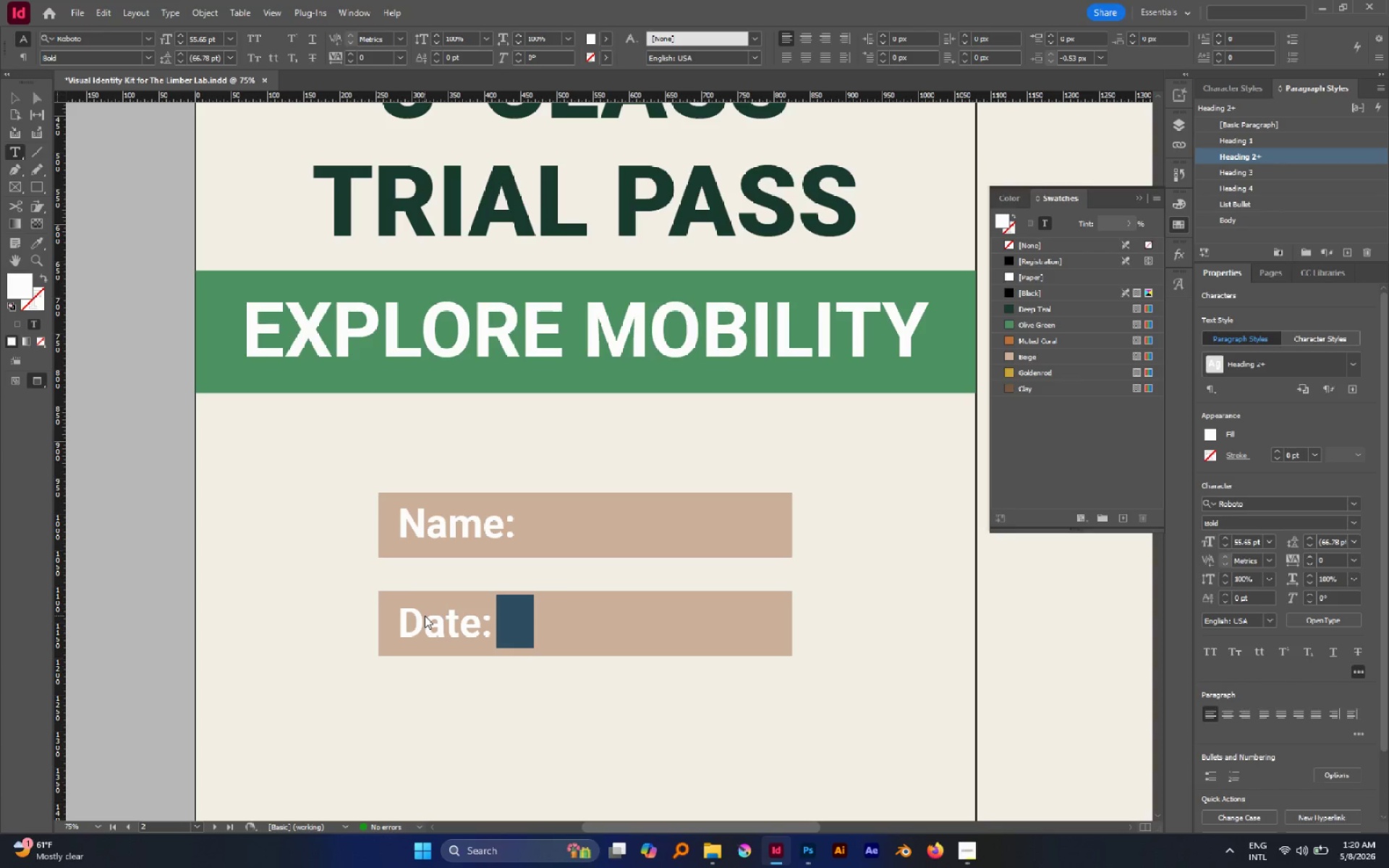 
key(Shift+ArrowLeft)
 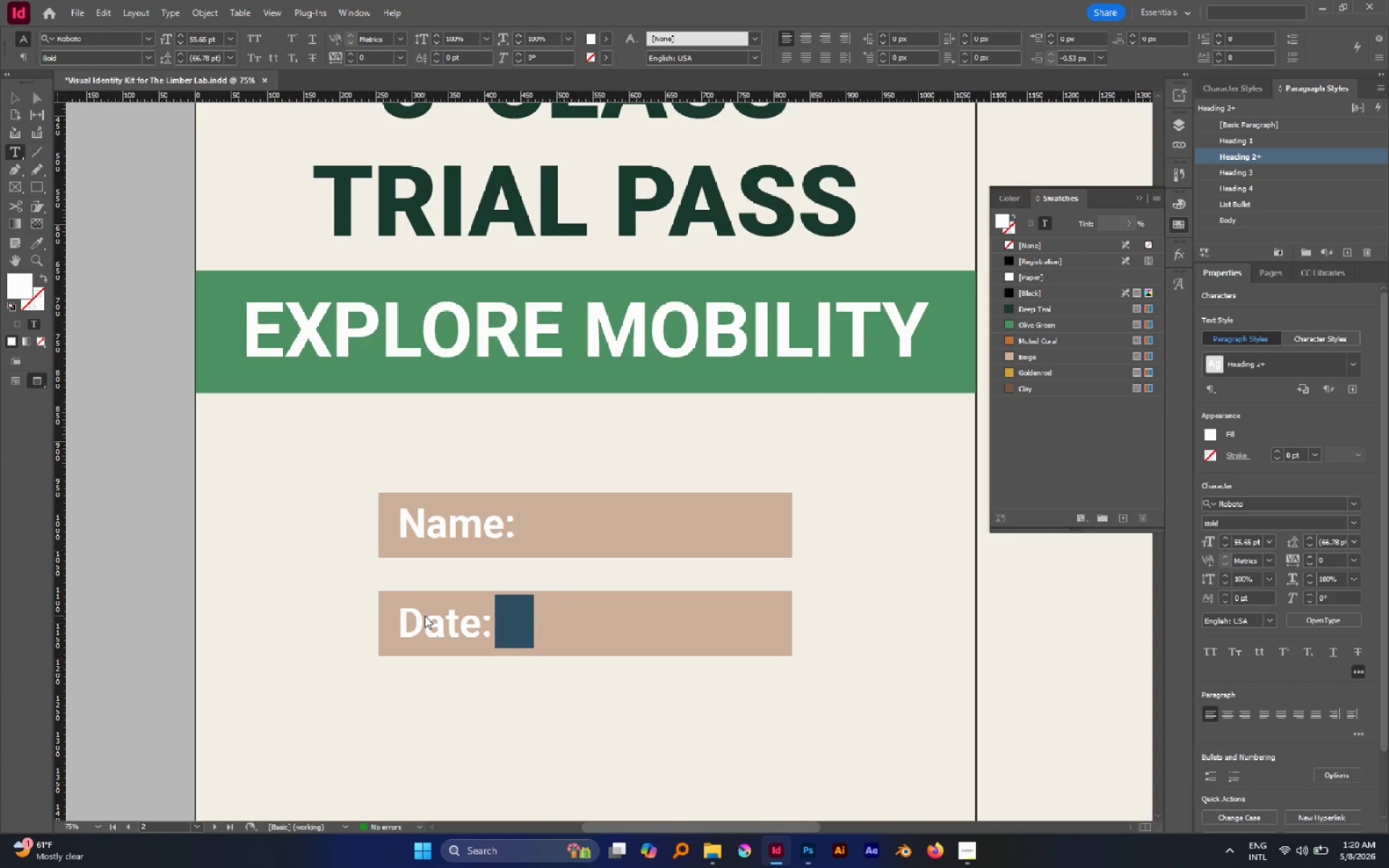 
key(Shift+ArrowLeft)
 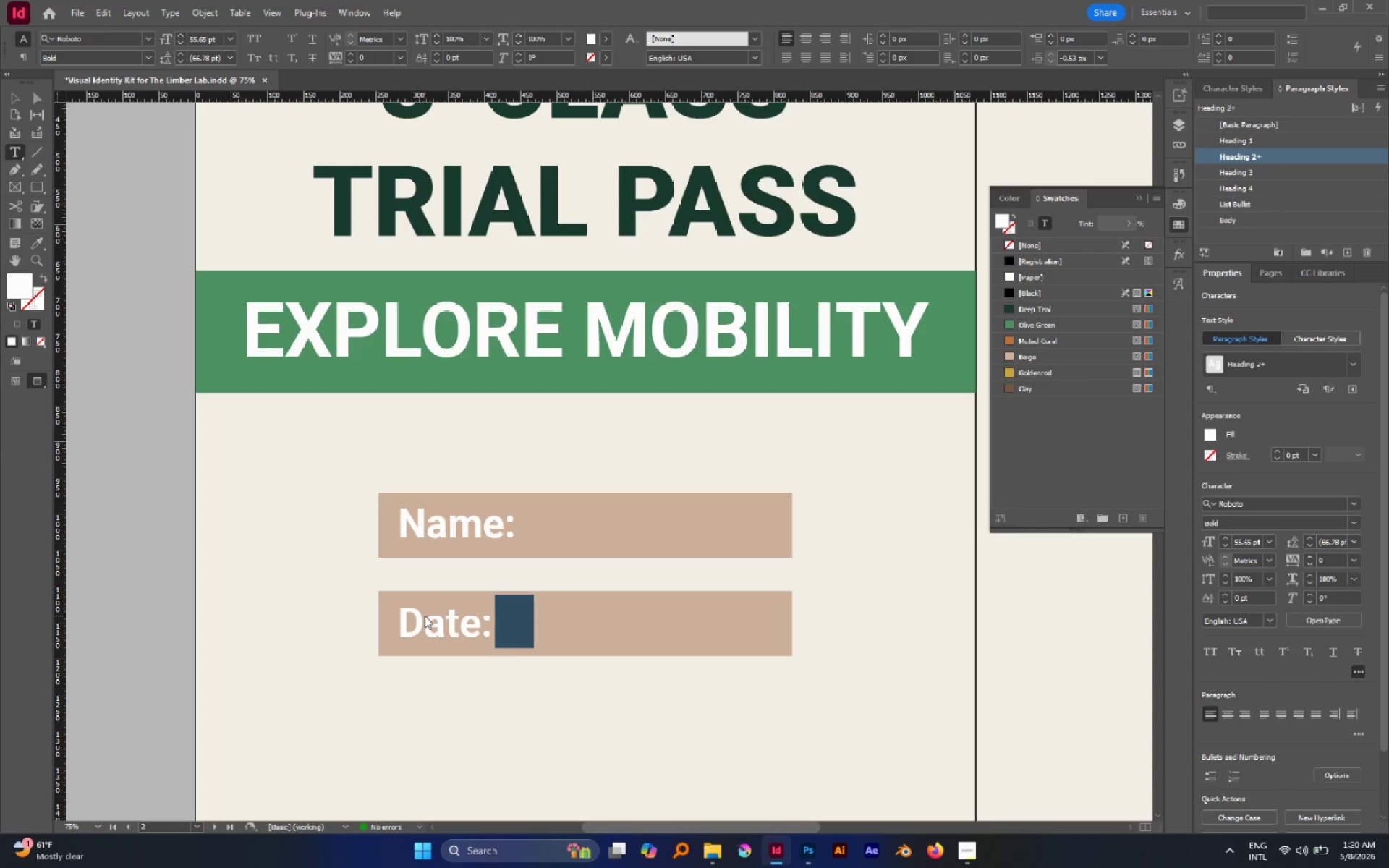 
key(Shift+ArrowLeft)
 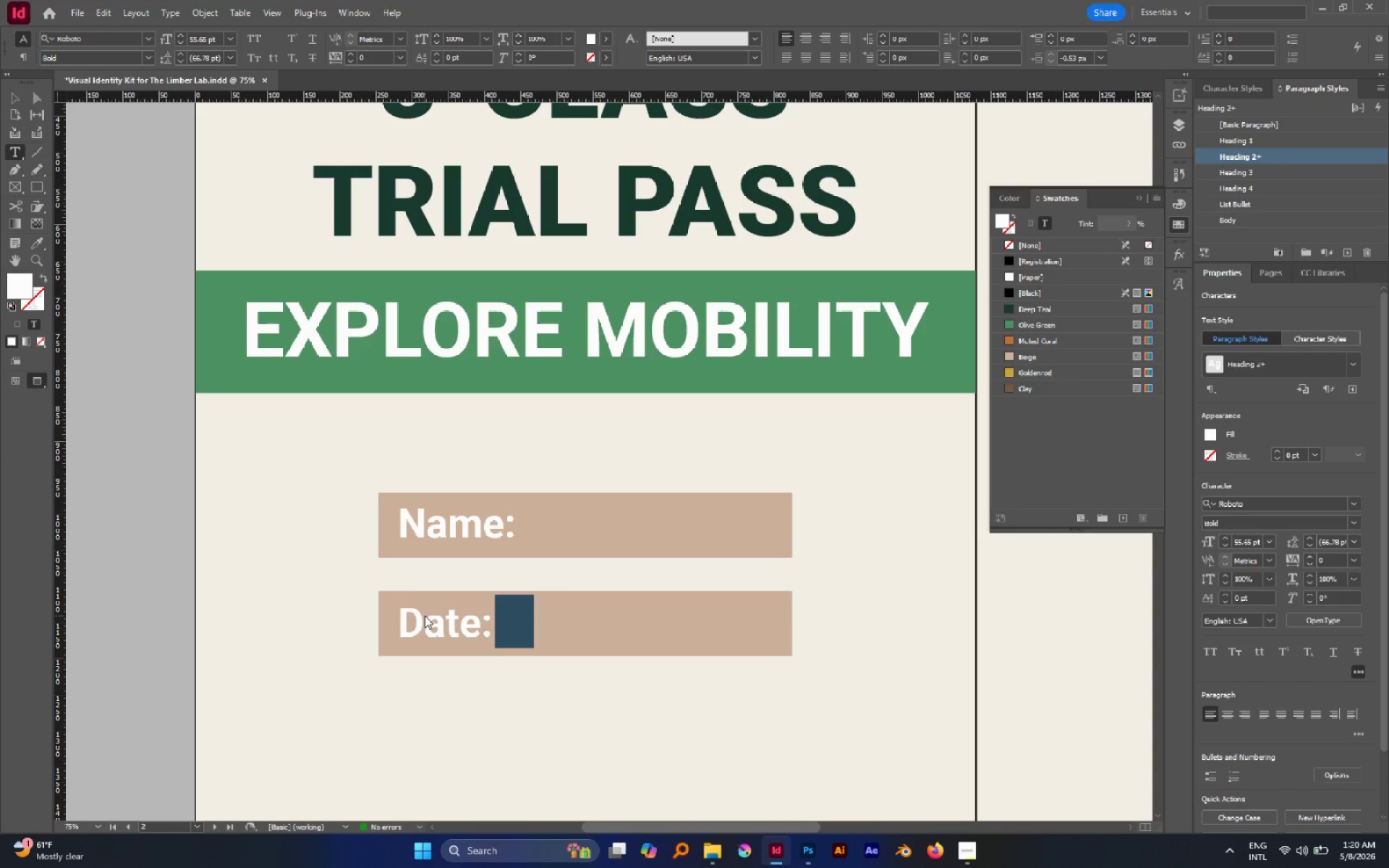 
hold_key(key=ArrowLeft, duration=18.42)
 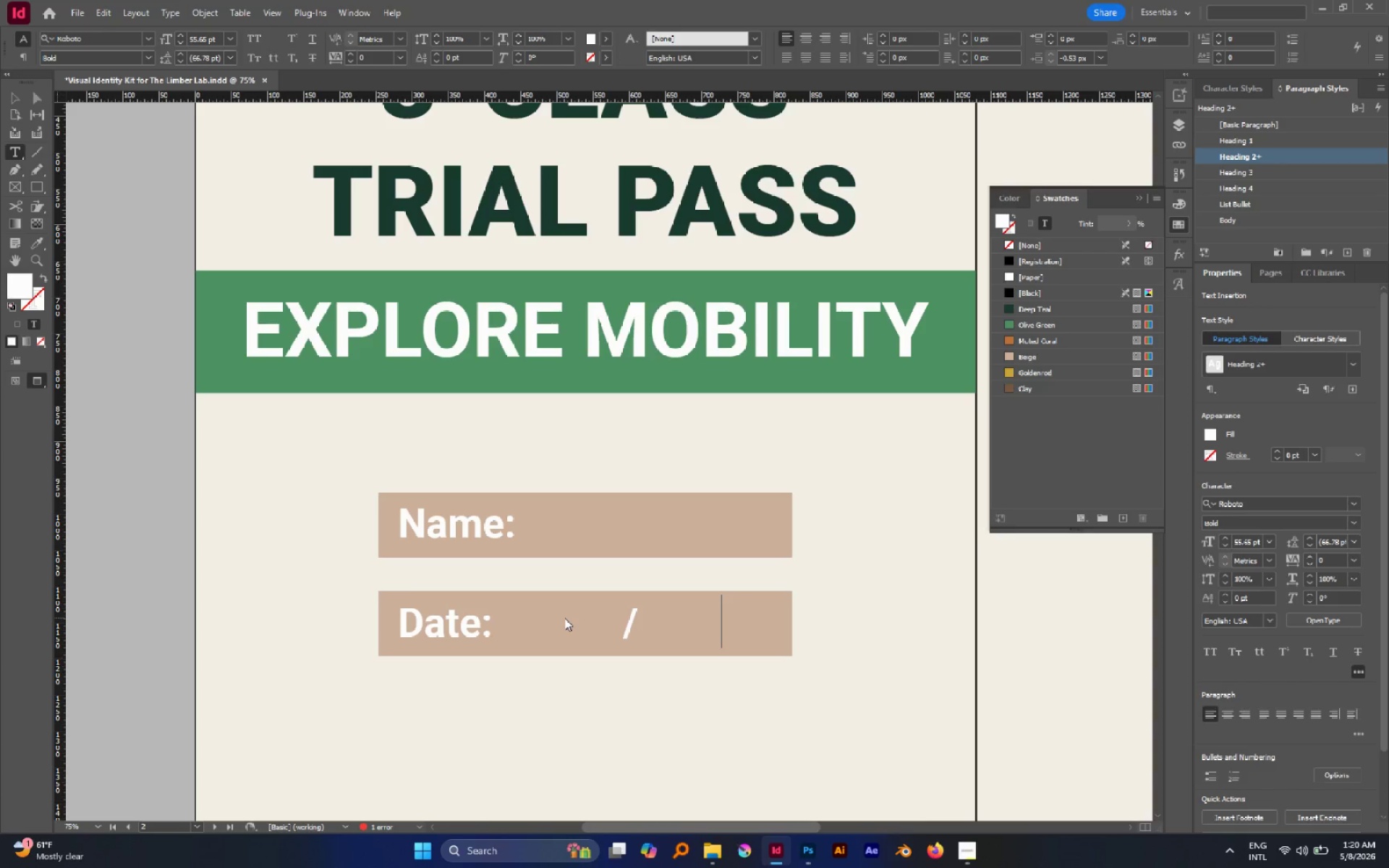 
key(Control+C)
 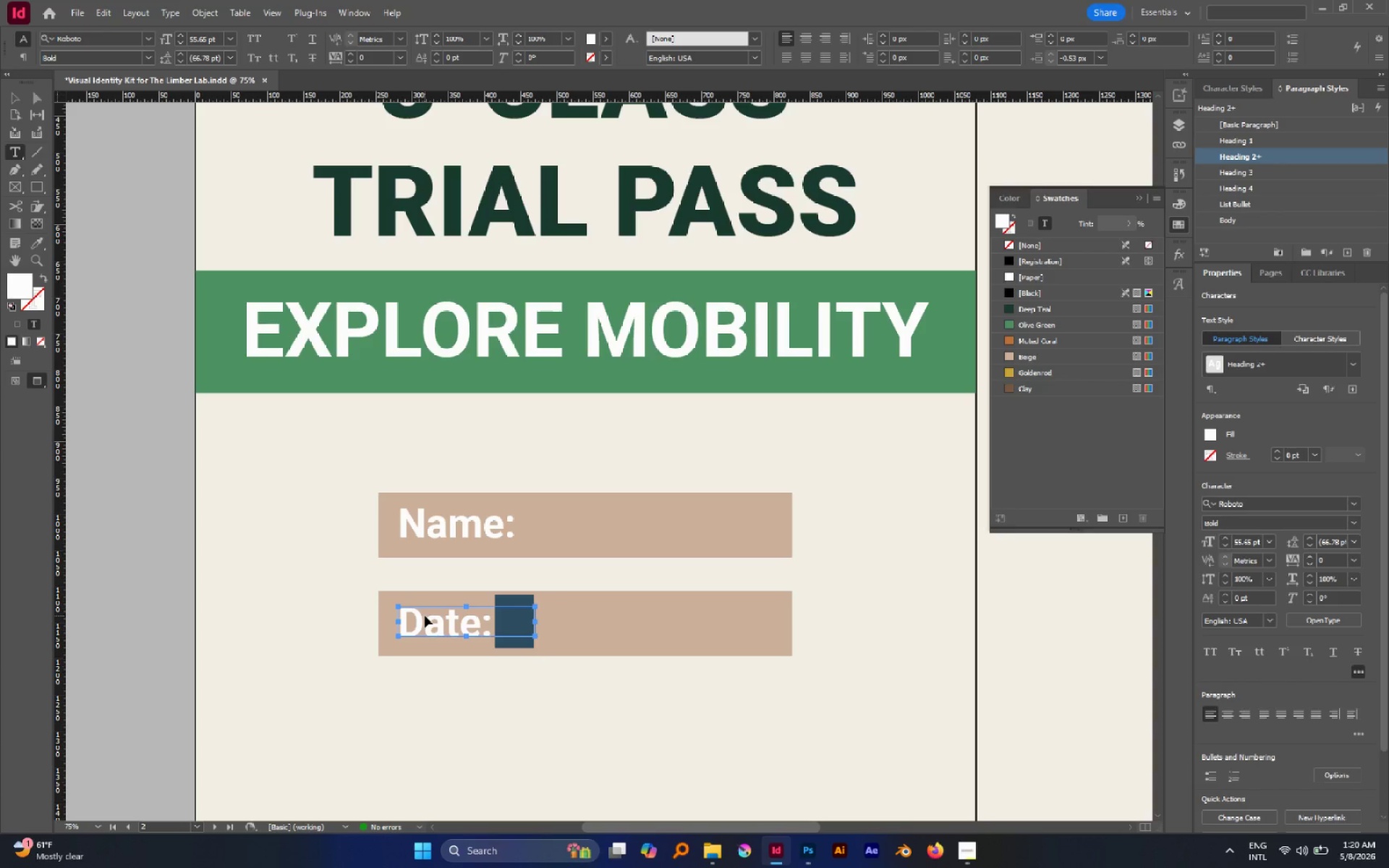 
key(Control+V)
 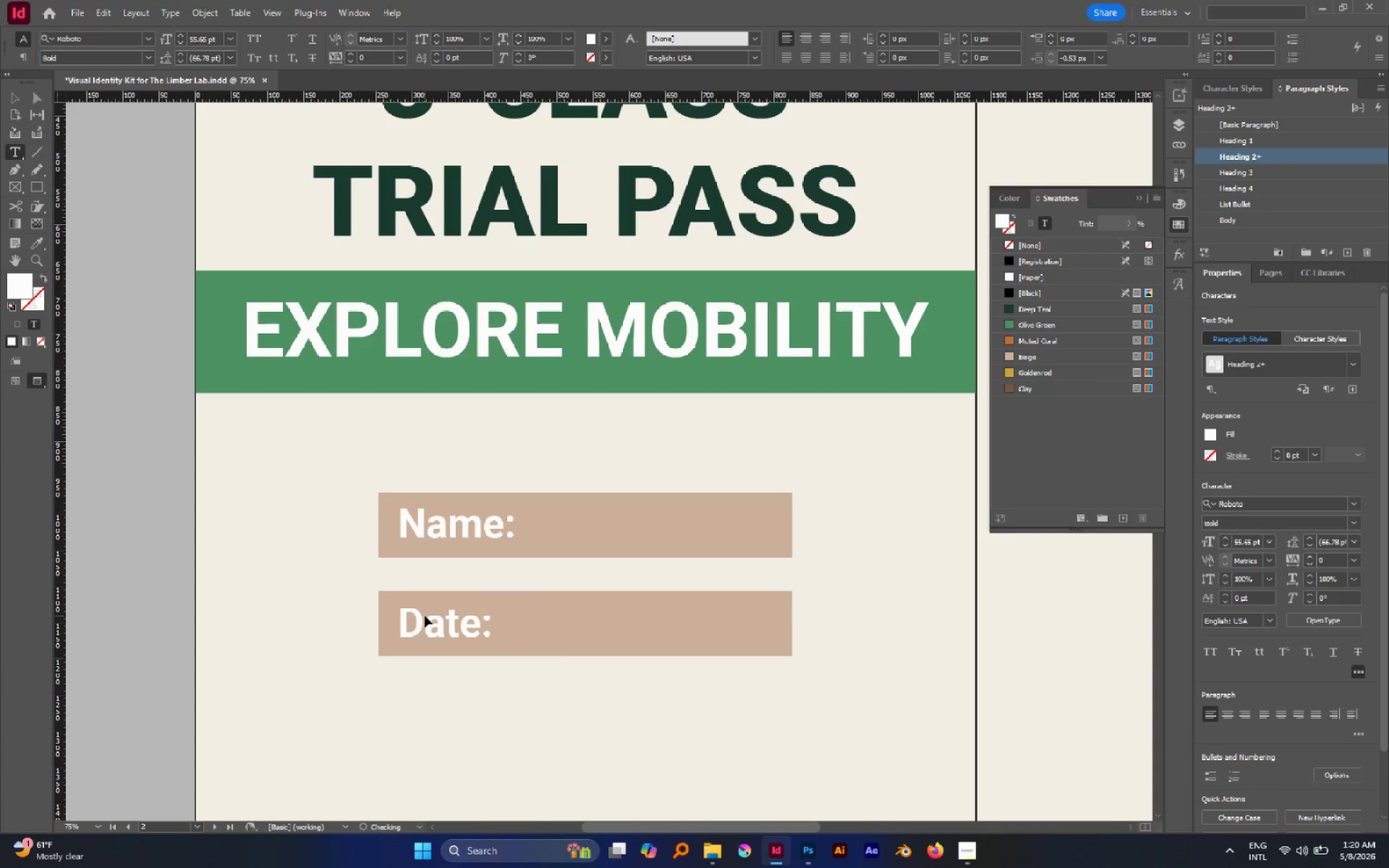 
key(Control+V)
 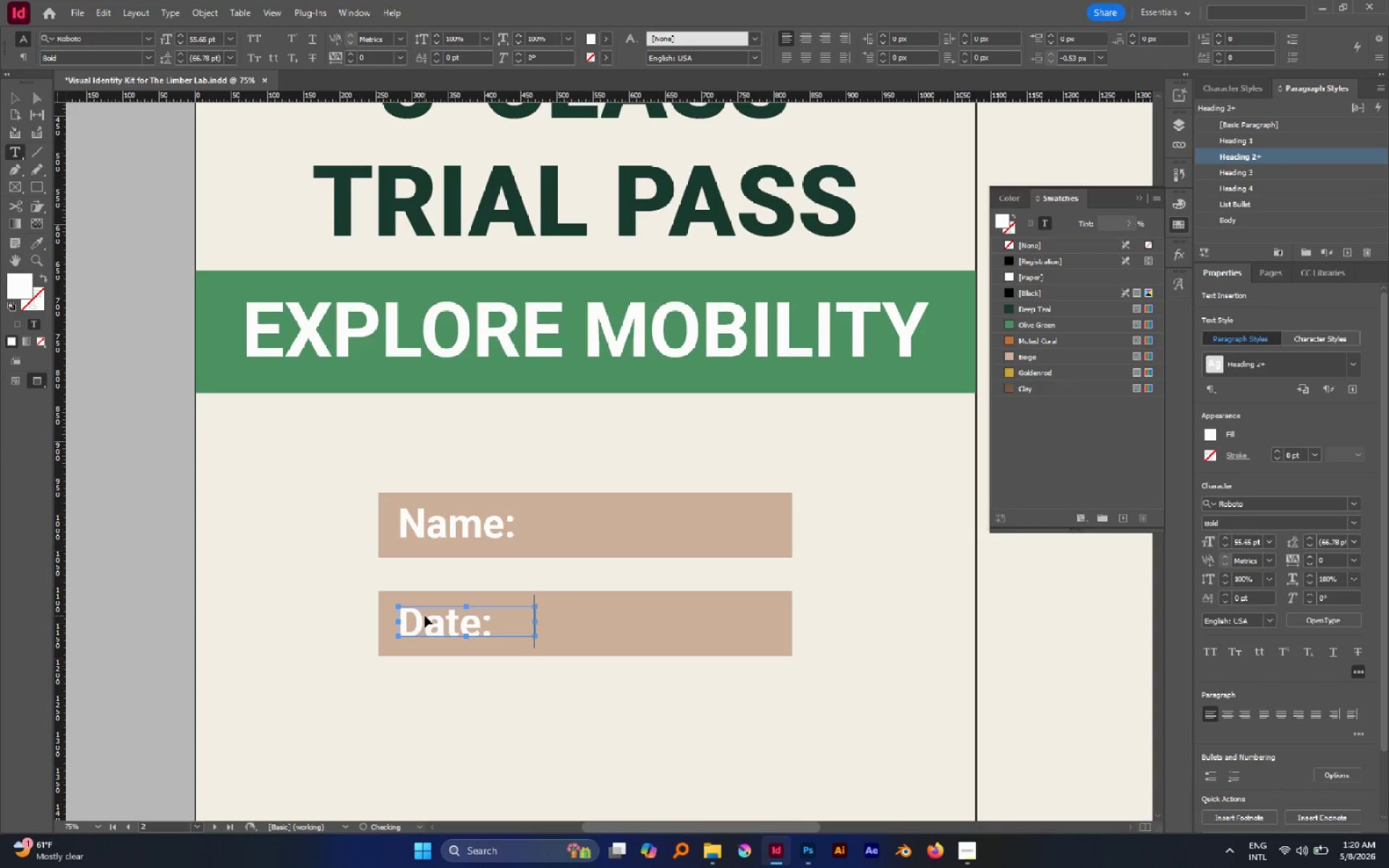 
key(Control+V)
 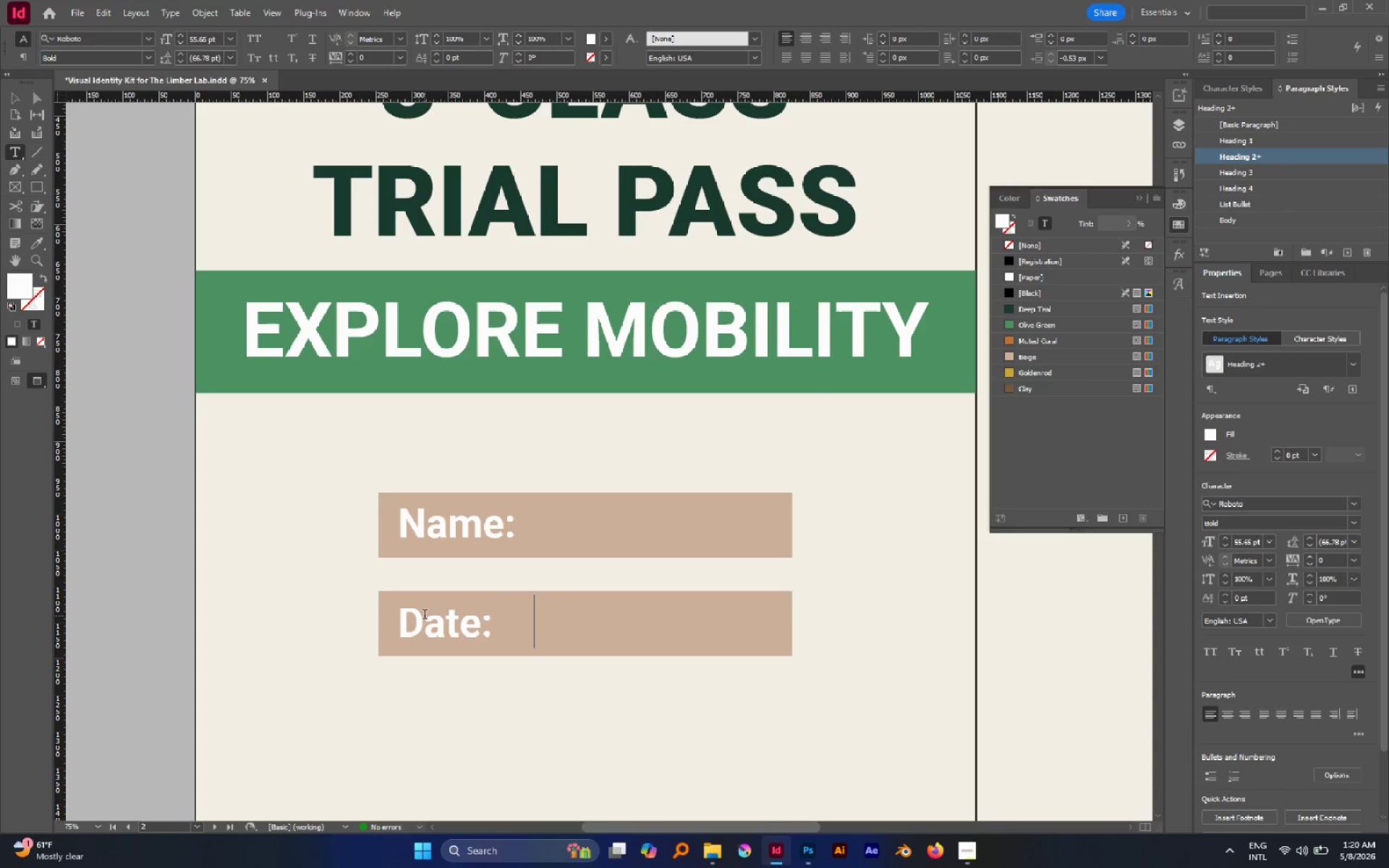 
key(Control+V)
 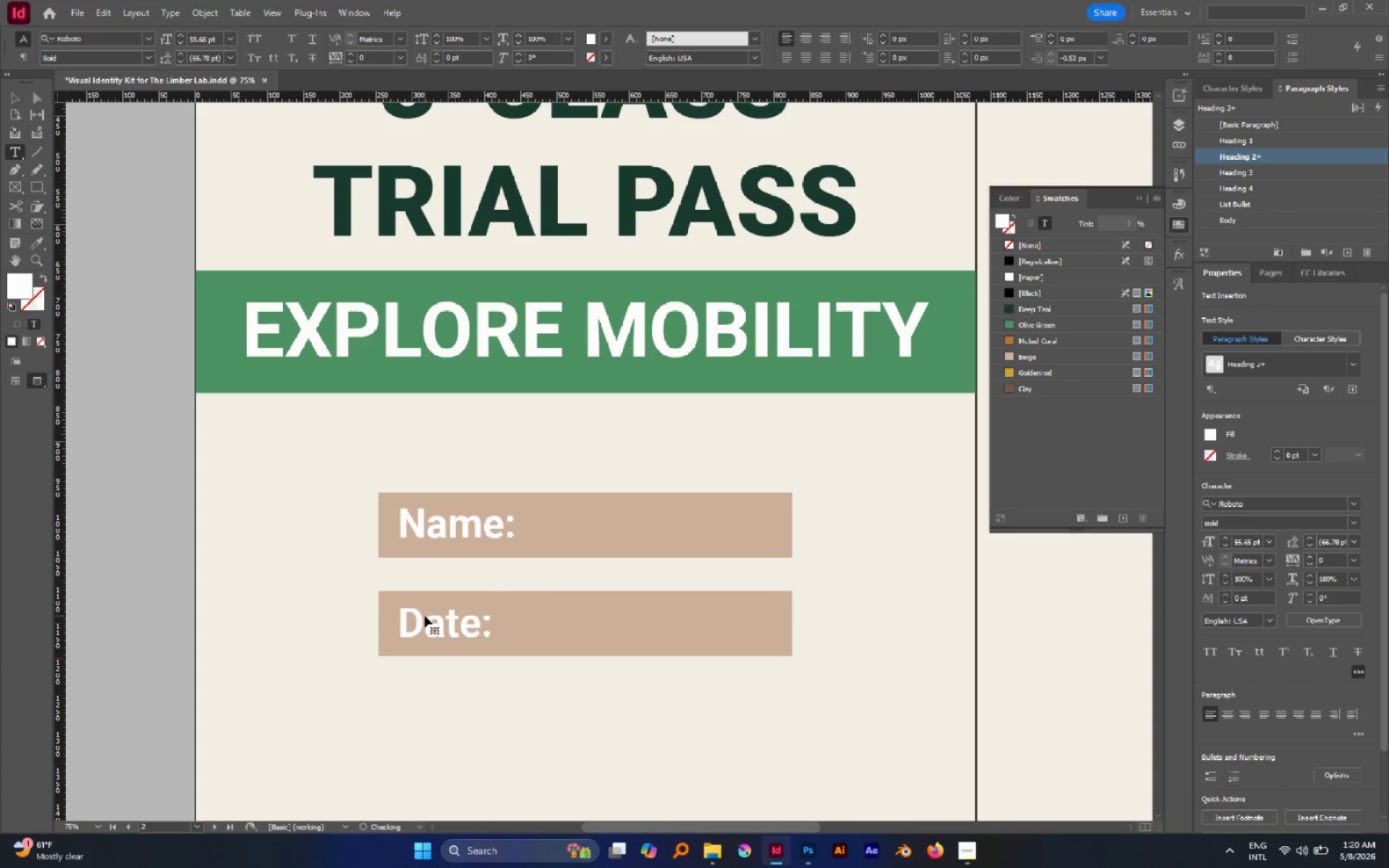 
key(Escape)
 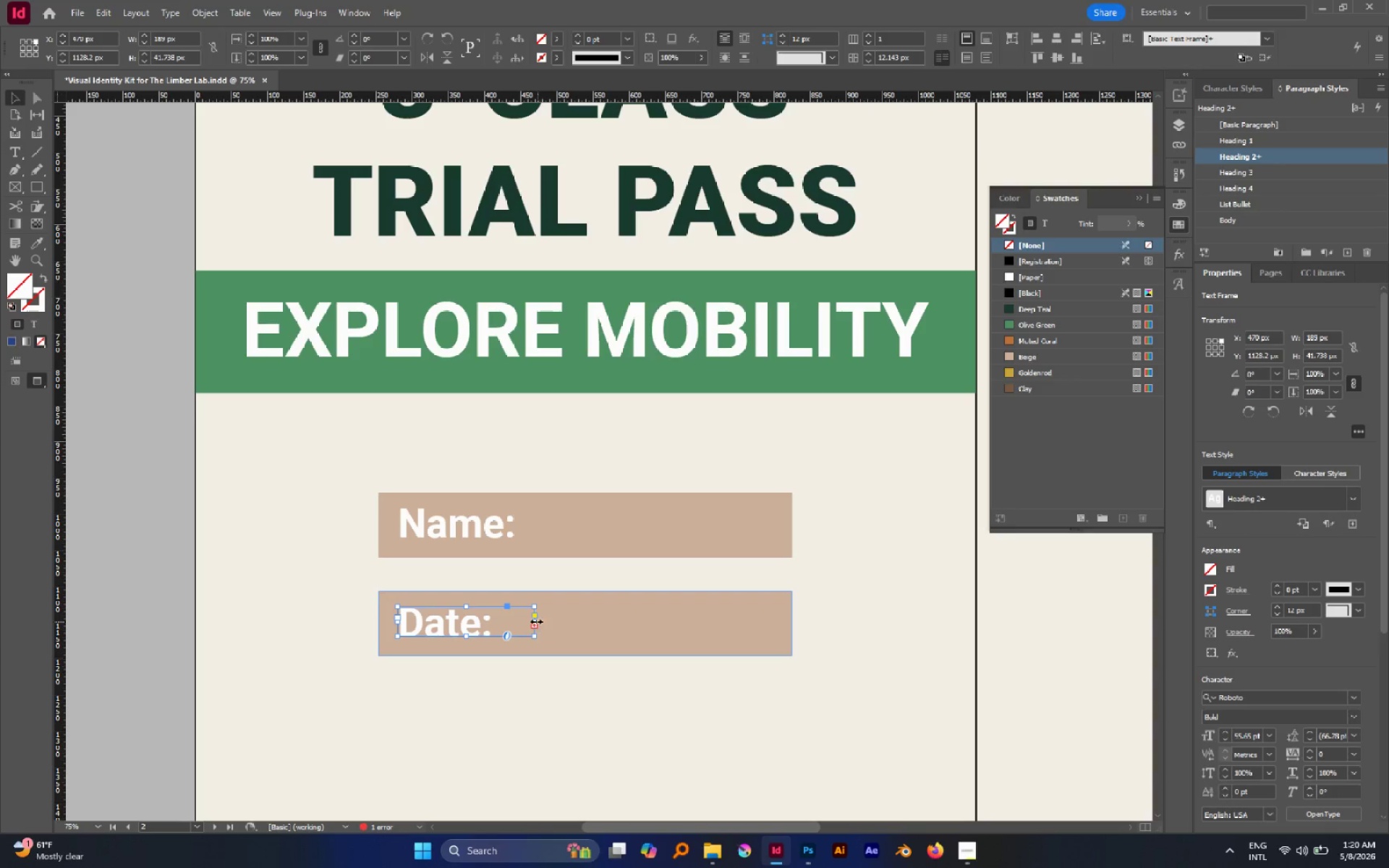 
left_click_drag(start_coordinate=[535, 621], to_coordinate=[722, 645])
 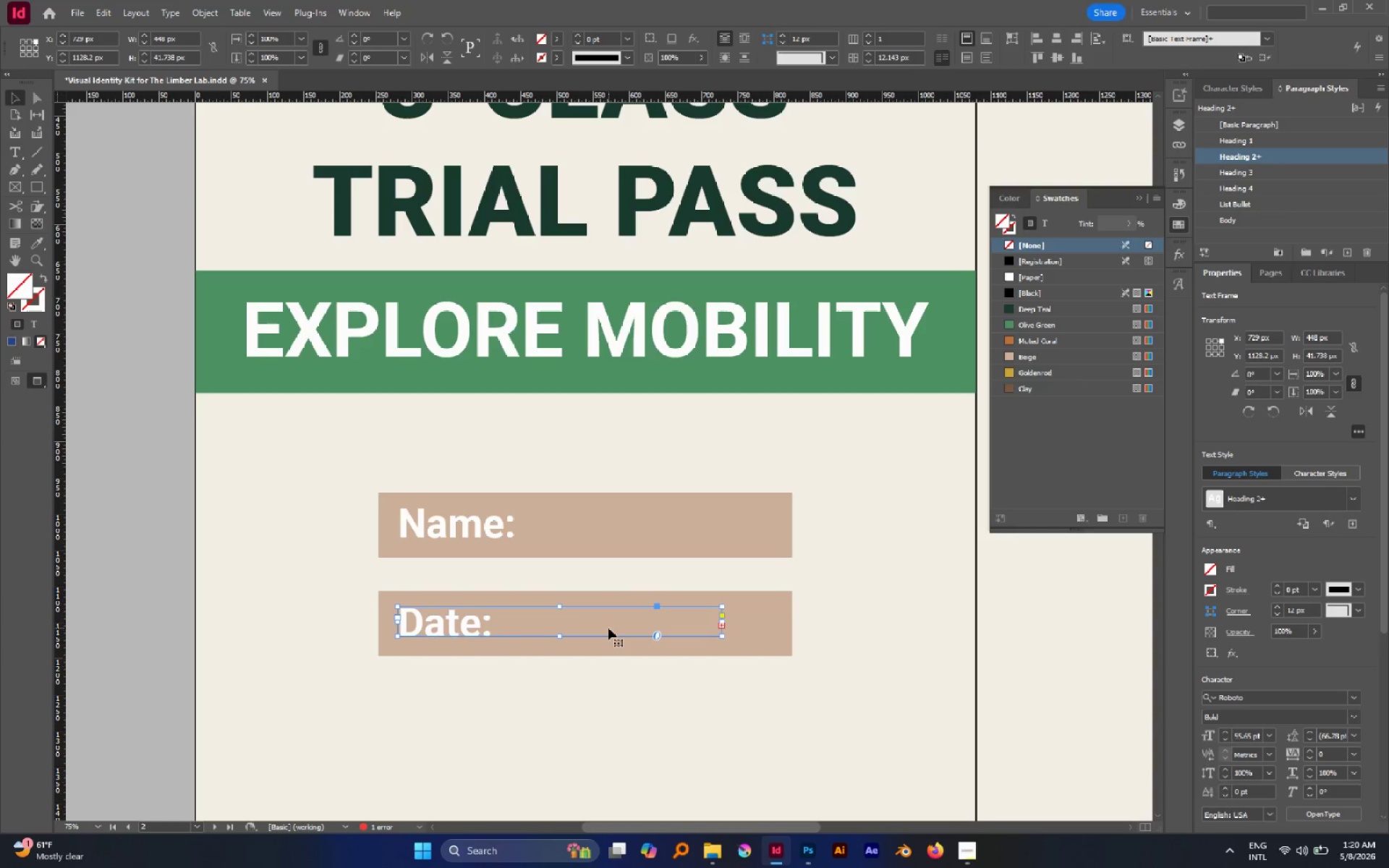 
double_click([608, 628])
 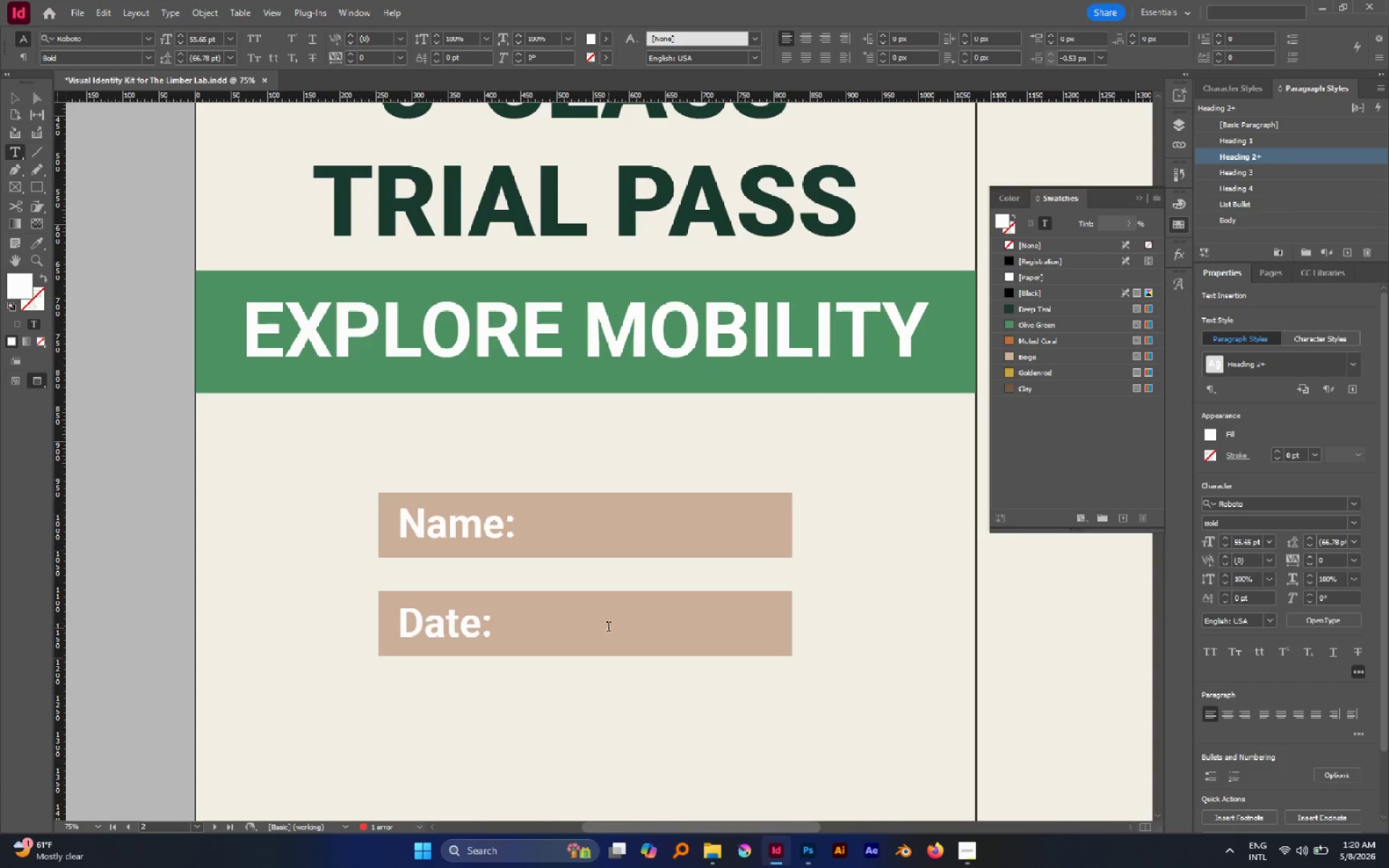 
key(Control+A)
 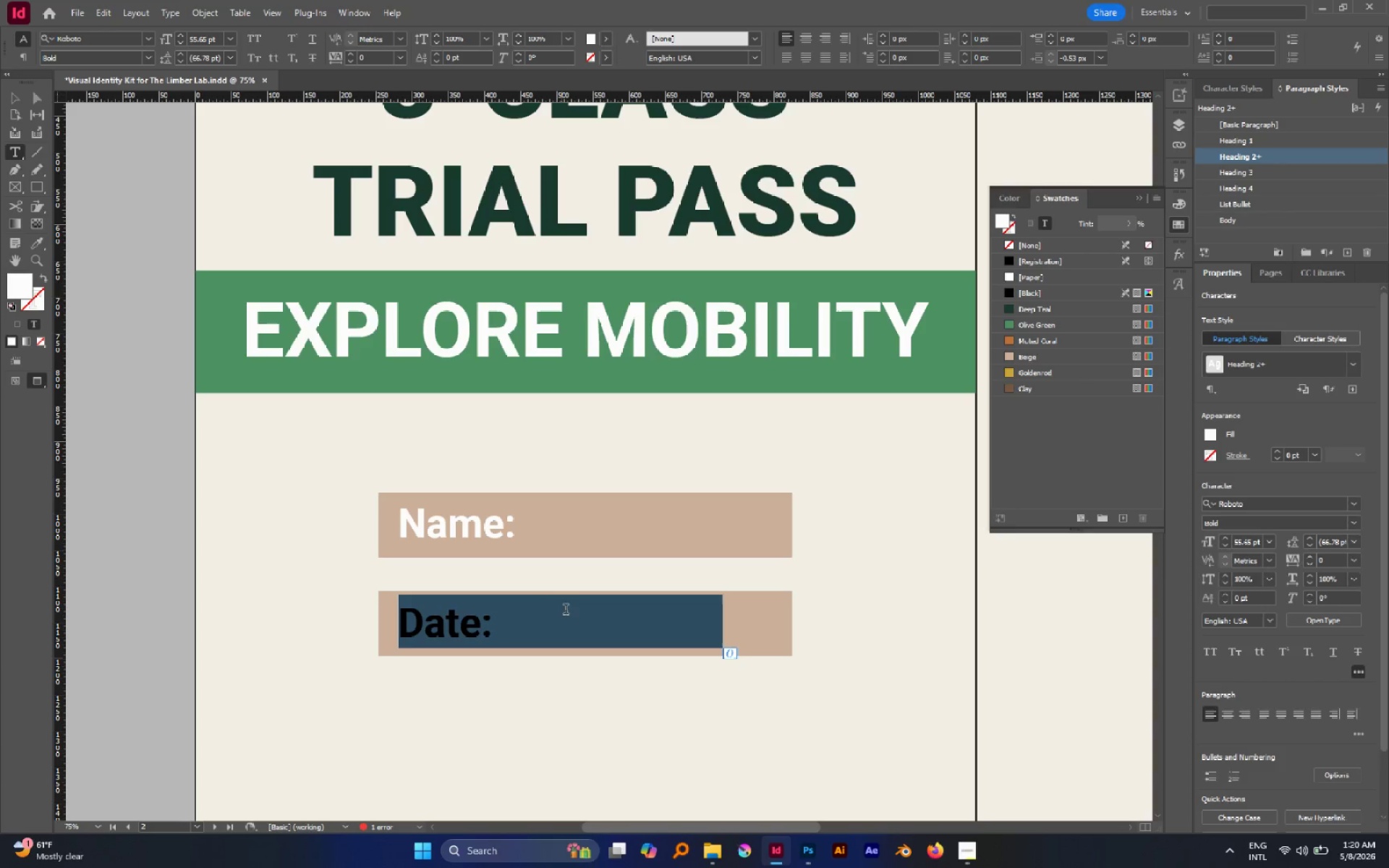 
left_click([565, 618])
 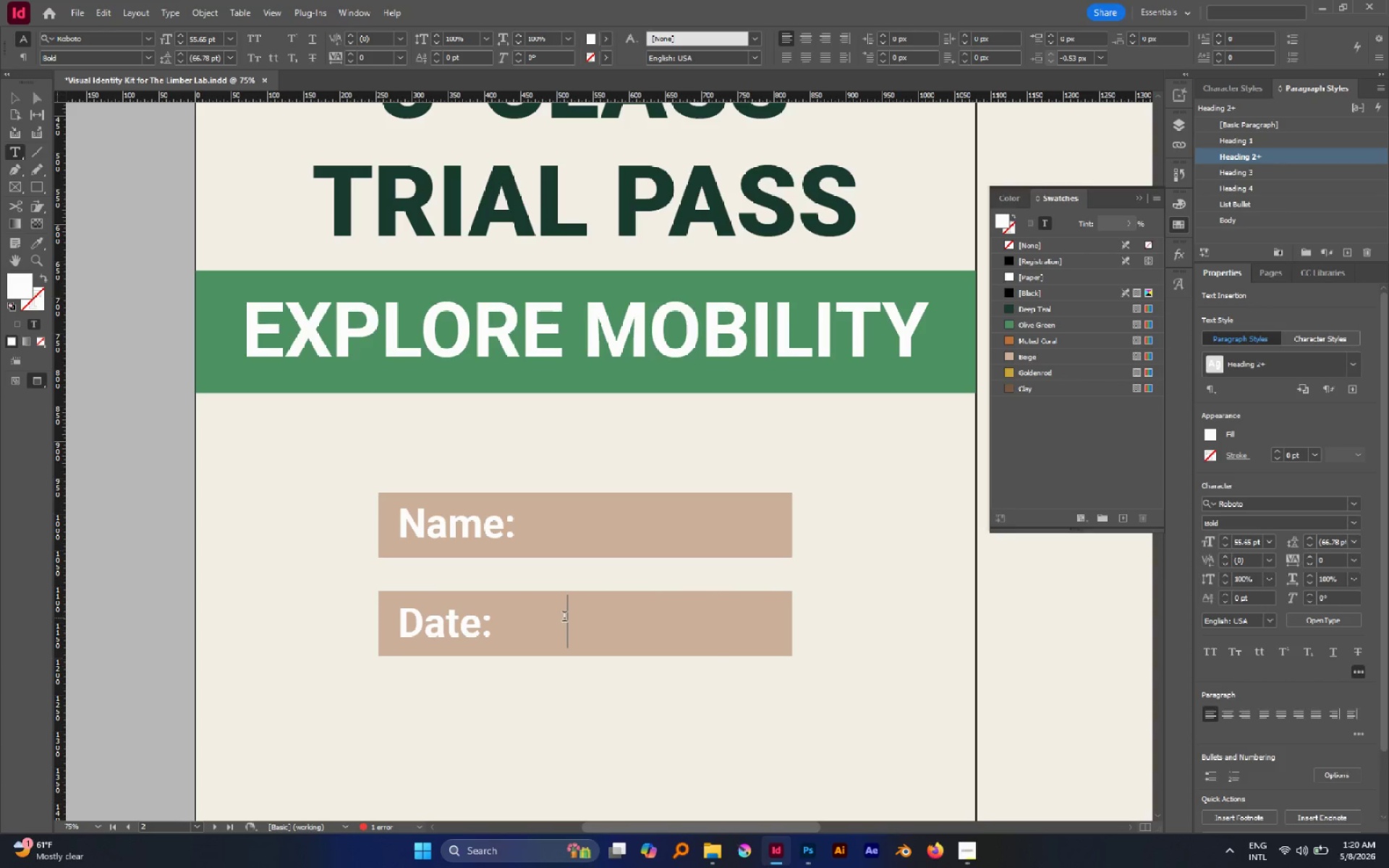 
key(Slash)
 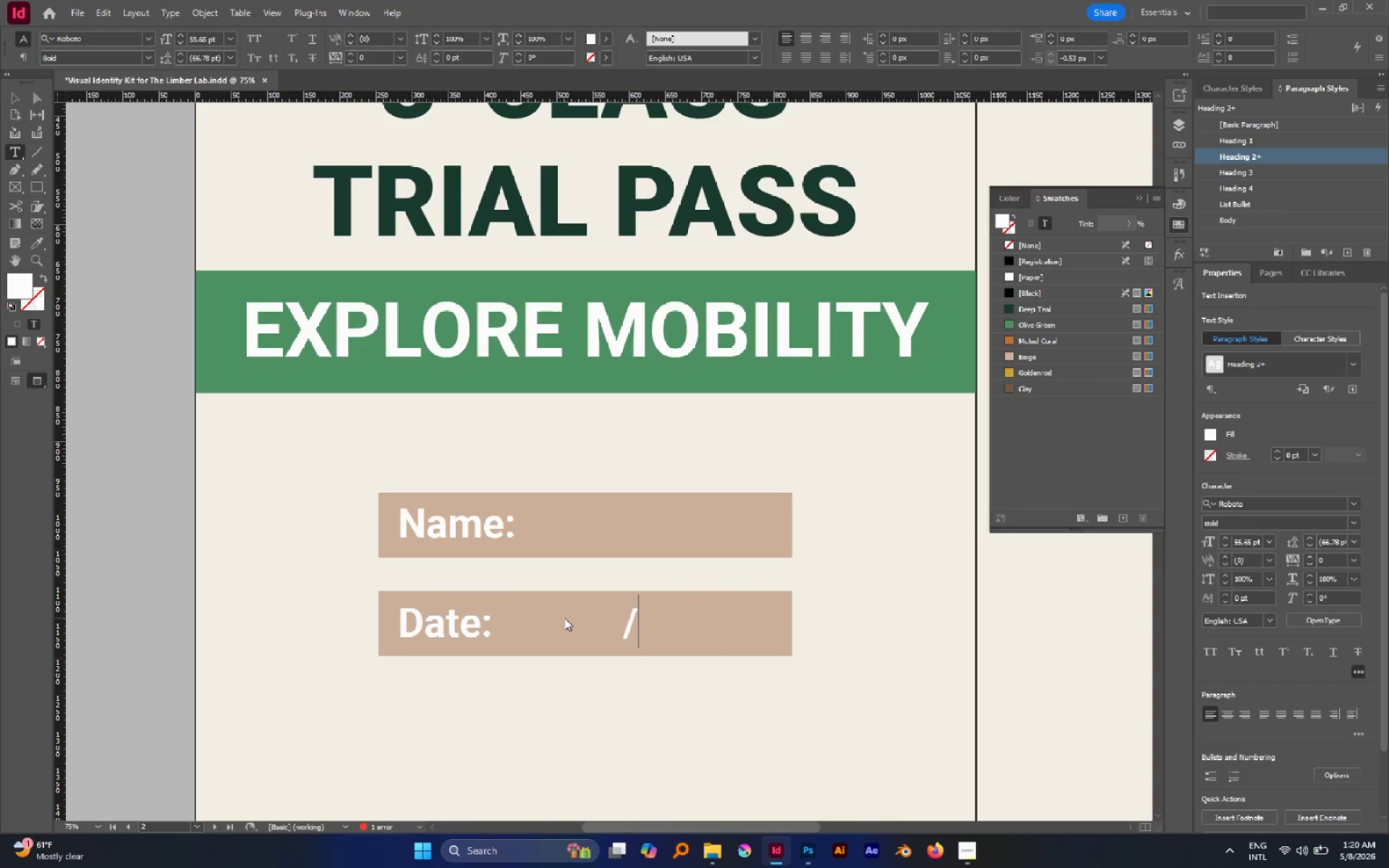 
key(ArrowRight)
 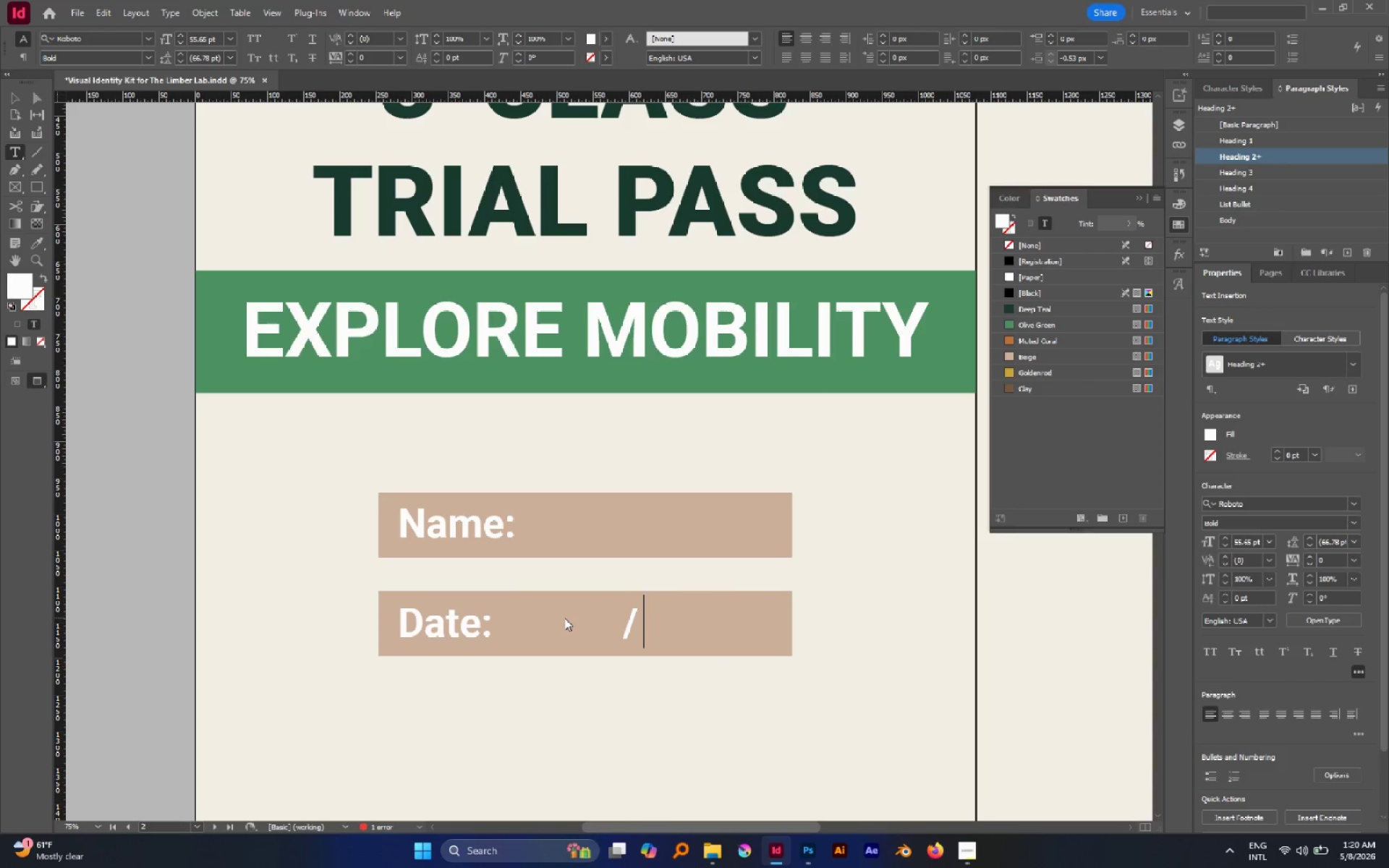 
key(ArrowRight)
 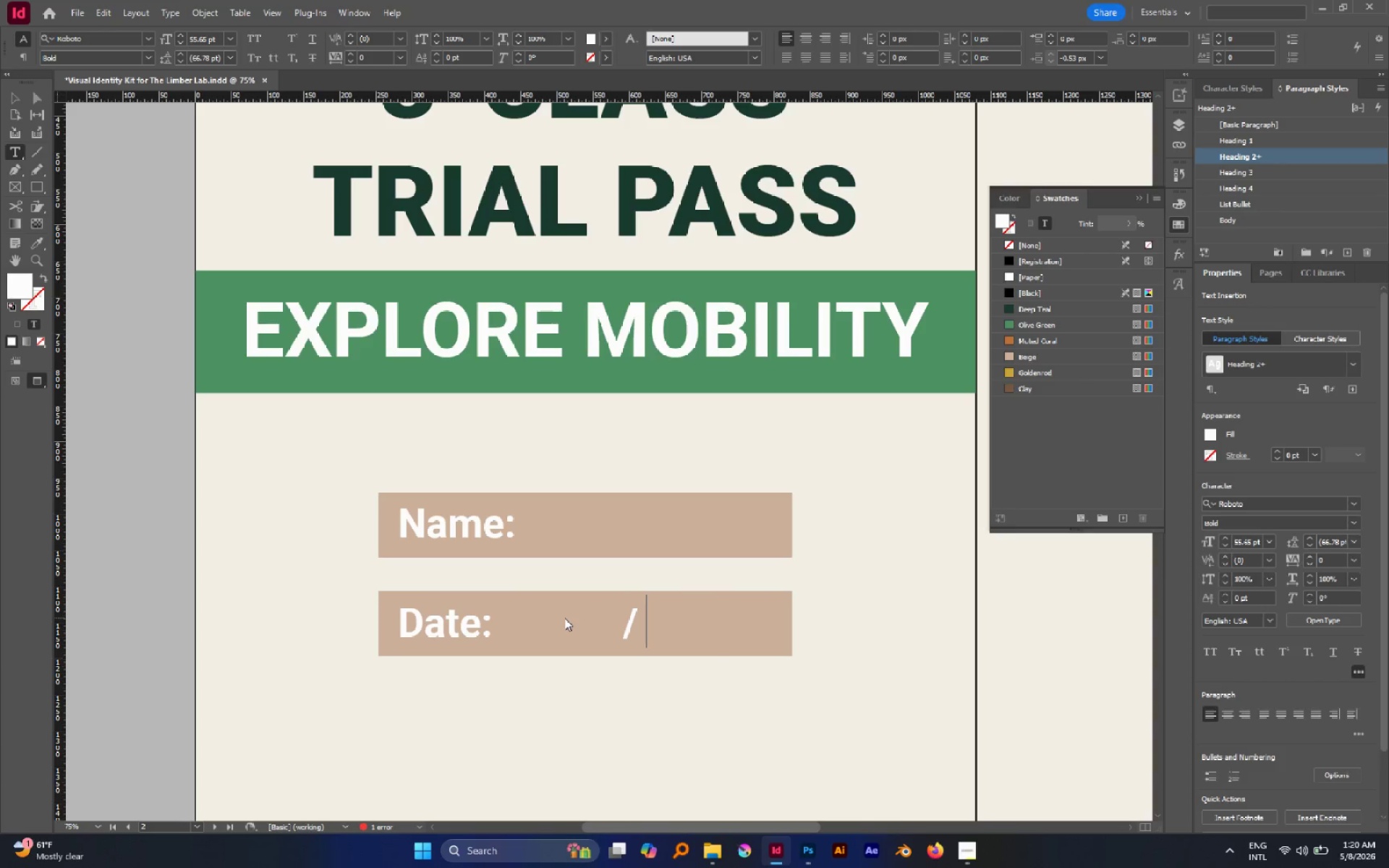 
key(ArrowRight)
 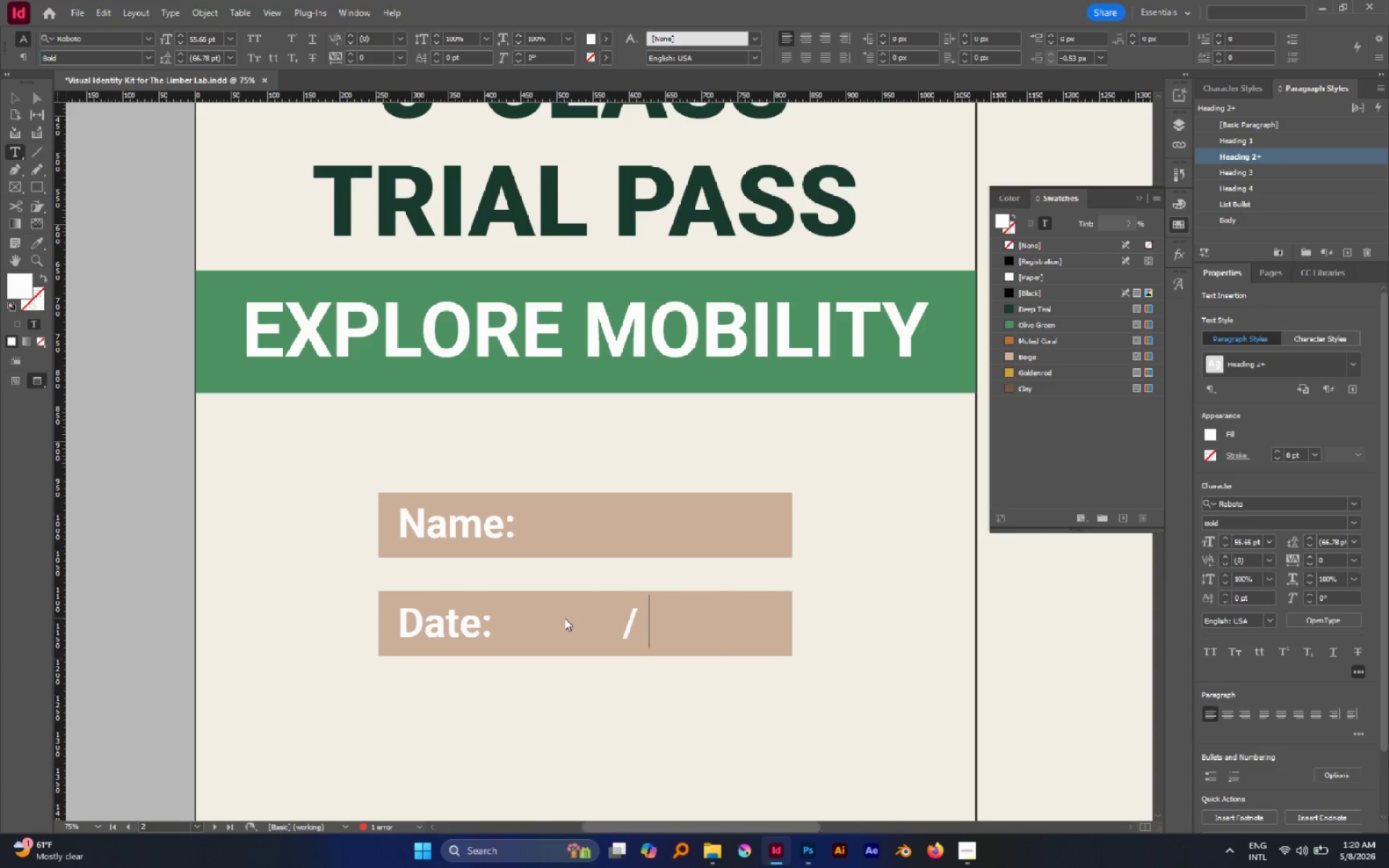 
hold_key(key=ArrowRight, duration=1.48)
 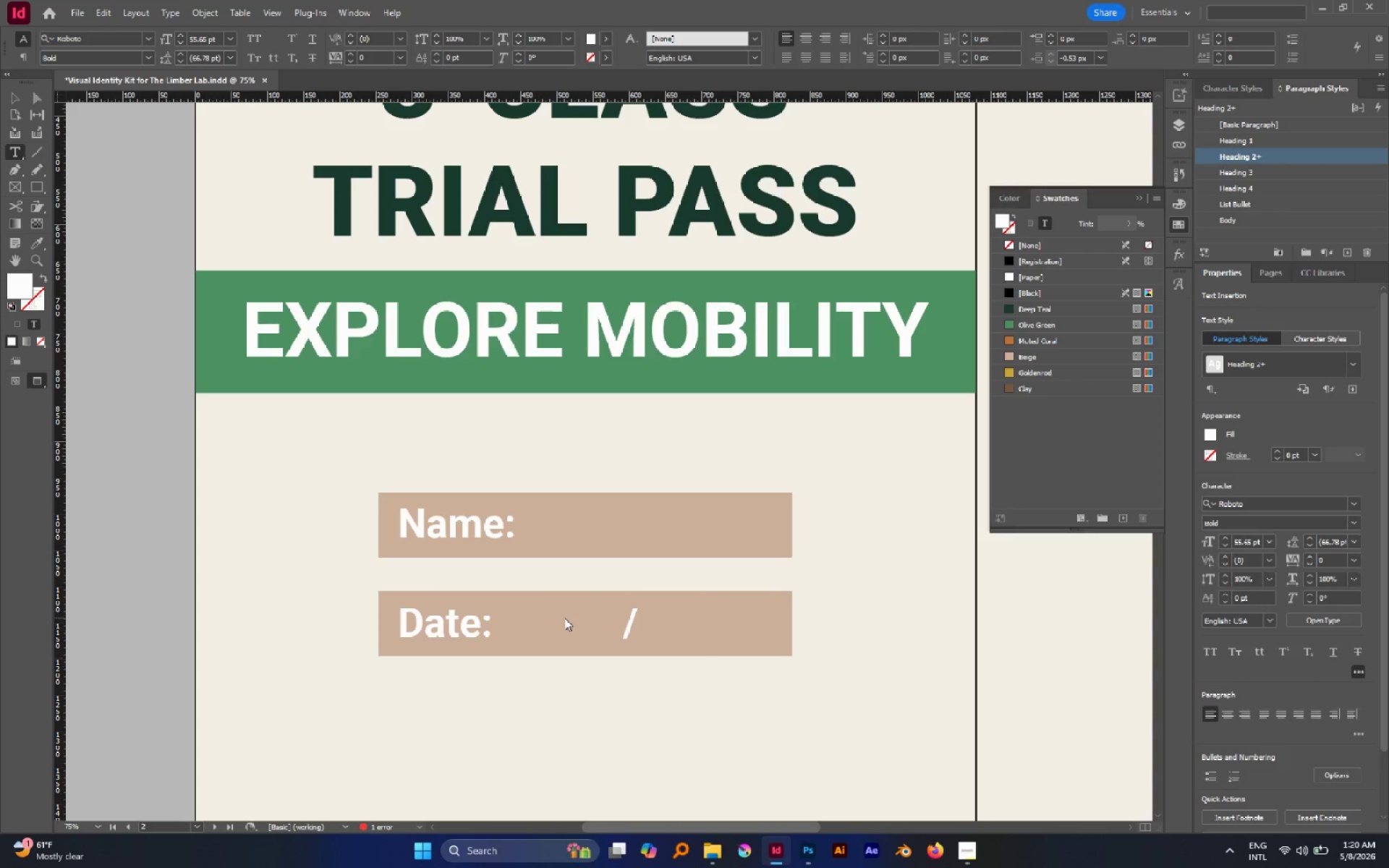 
key(Slash)
 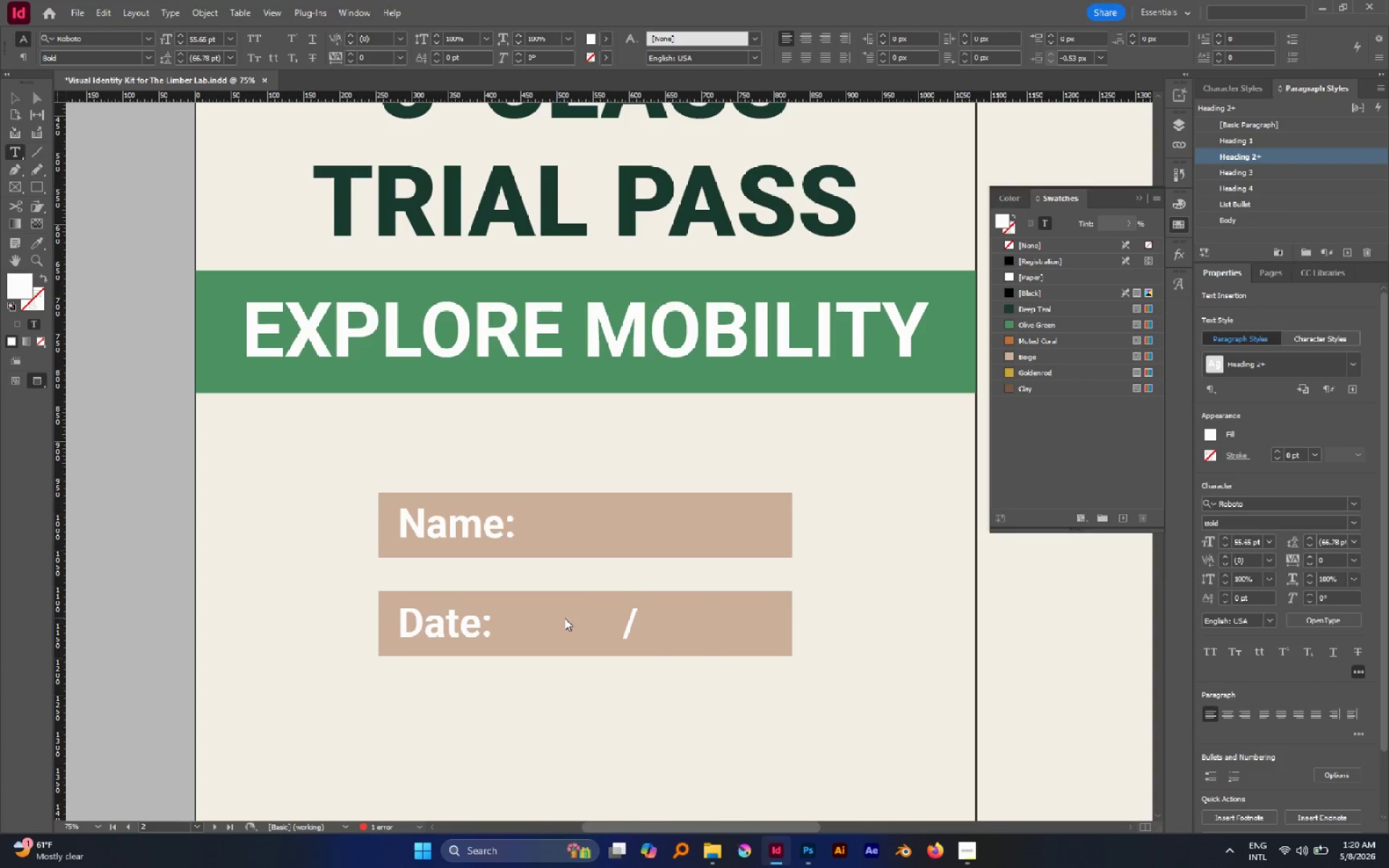 
hold_key(key=ArrowLeft, duration=0.53)
 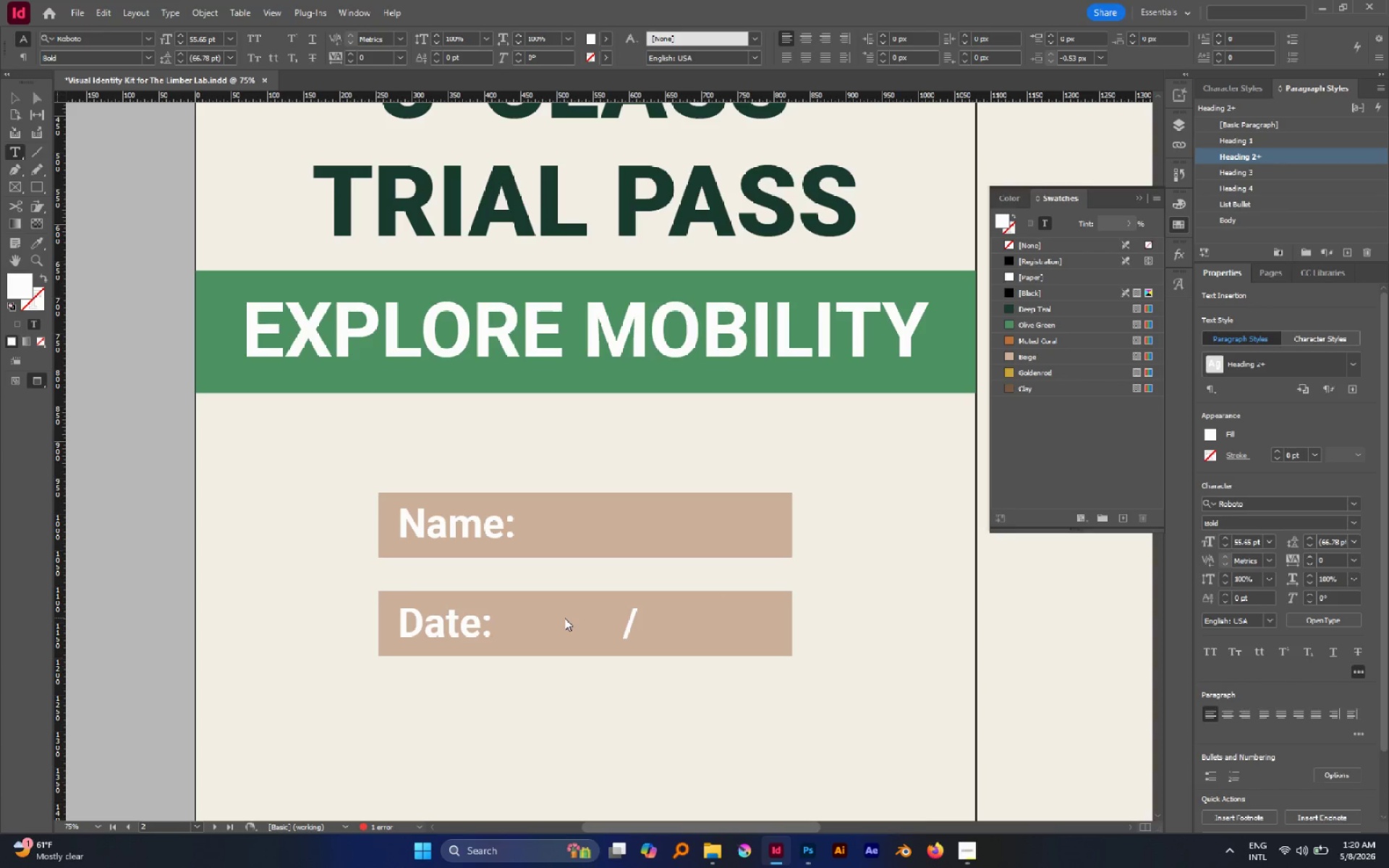 
hold_key(key=ArrowLeft, duration=3.28)
 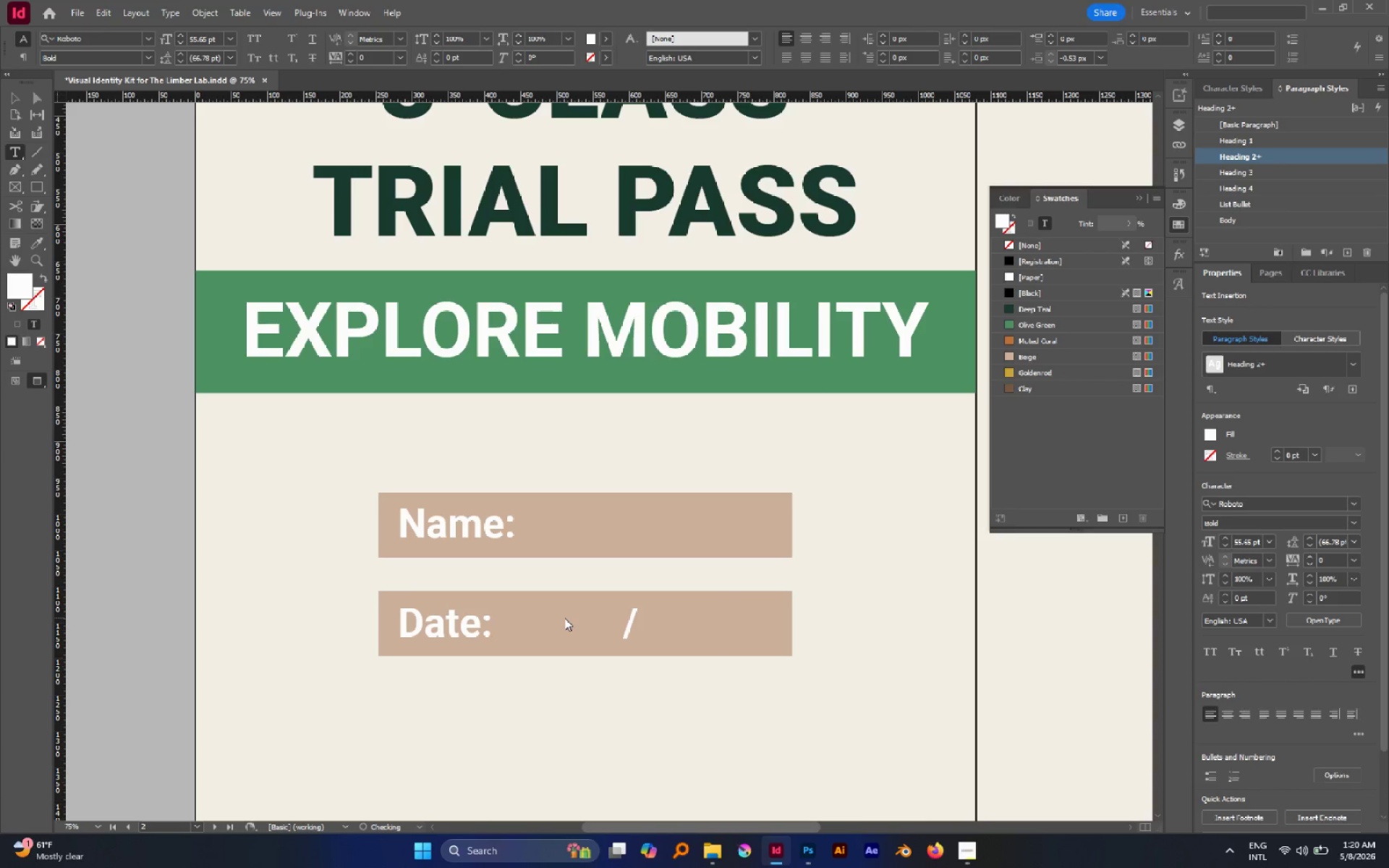 
key(Slash)
 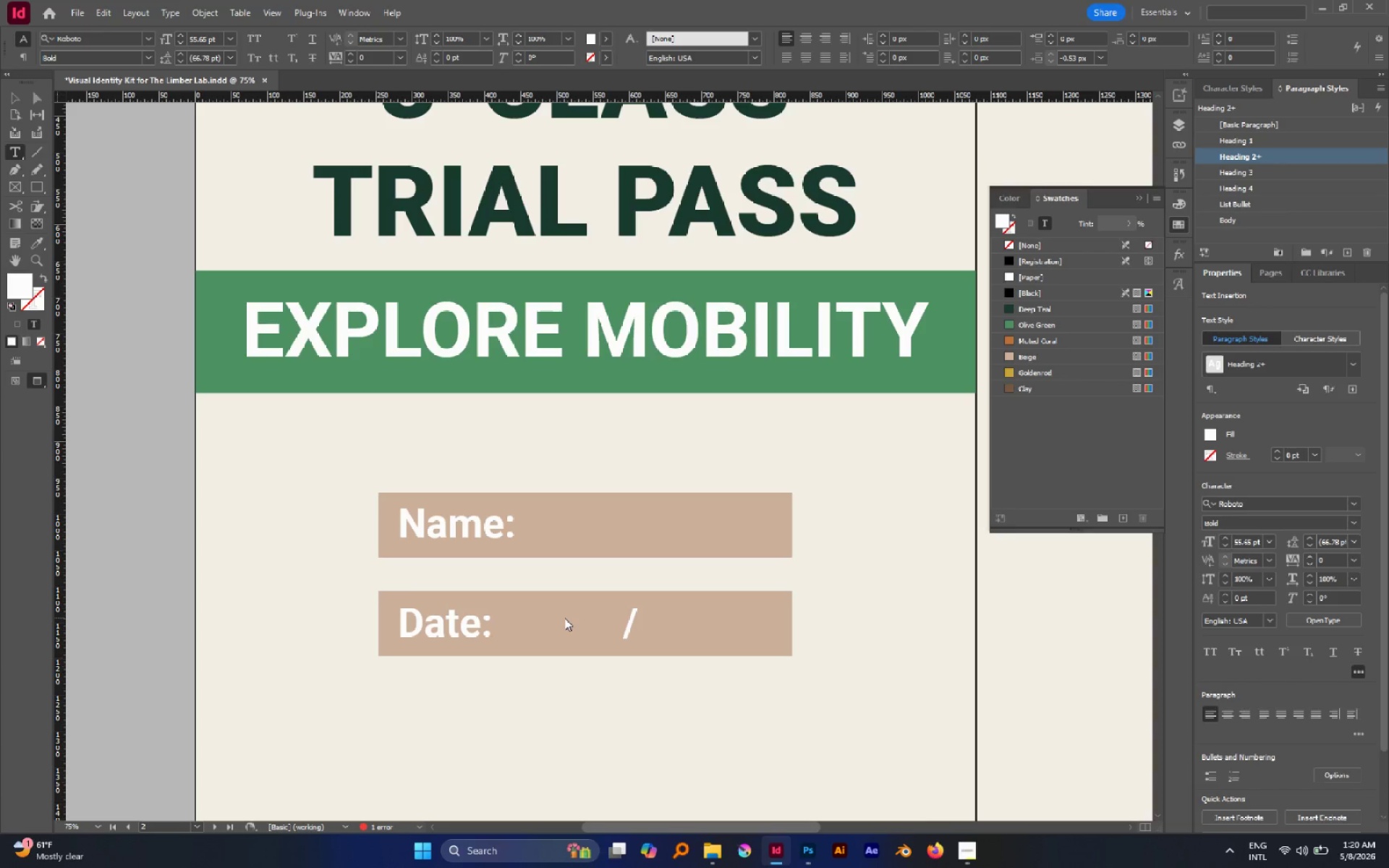 
key(Backspace)
 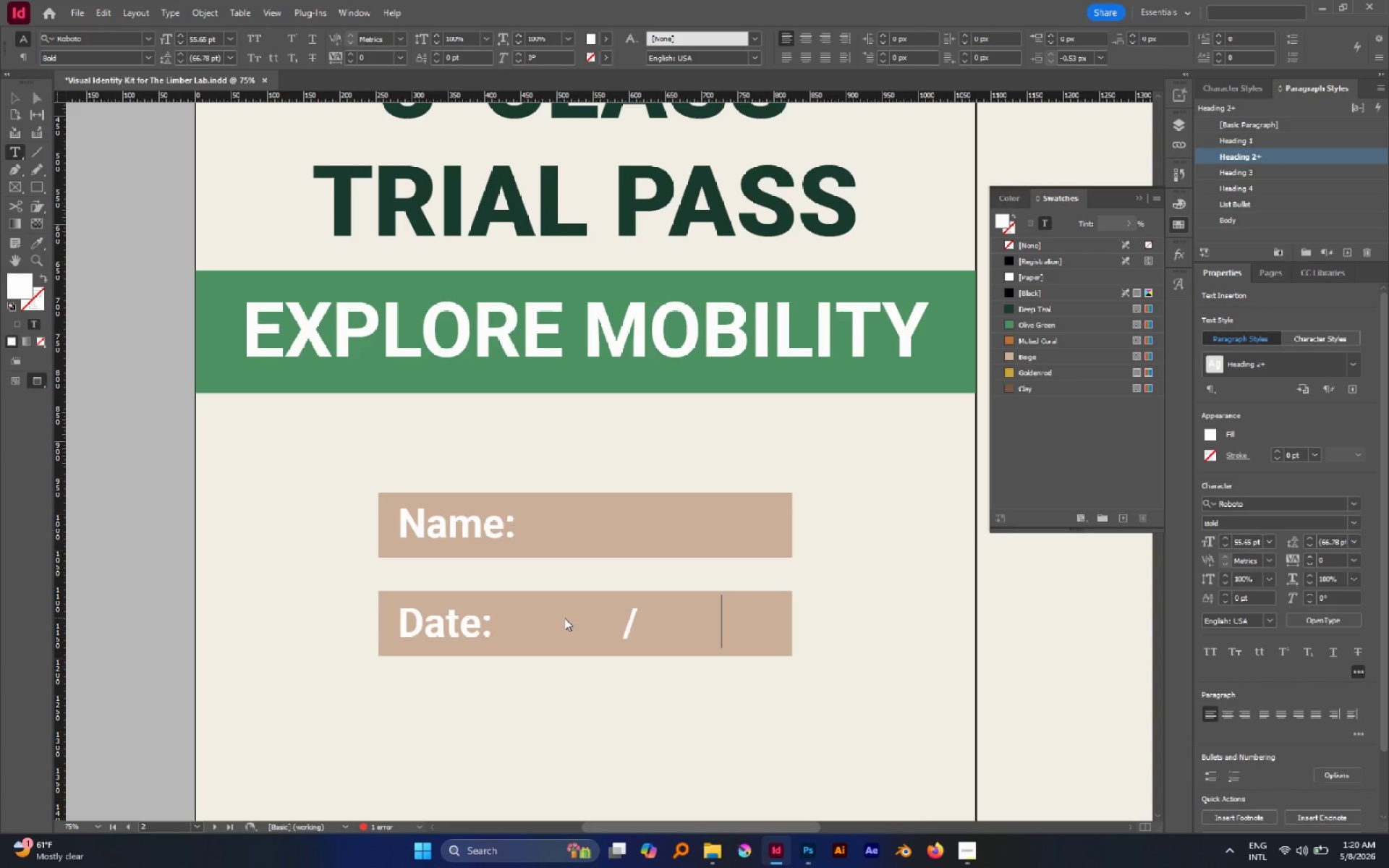 
key(Slash)
 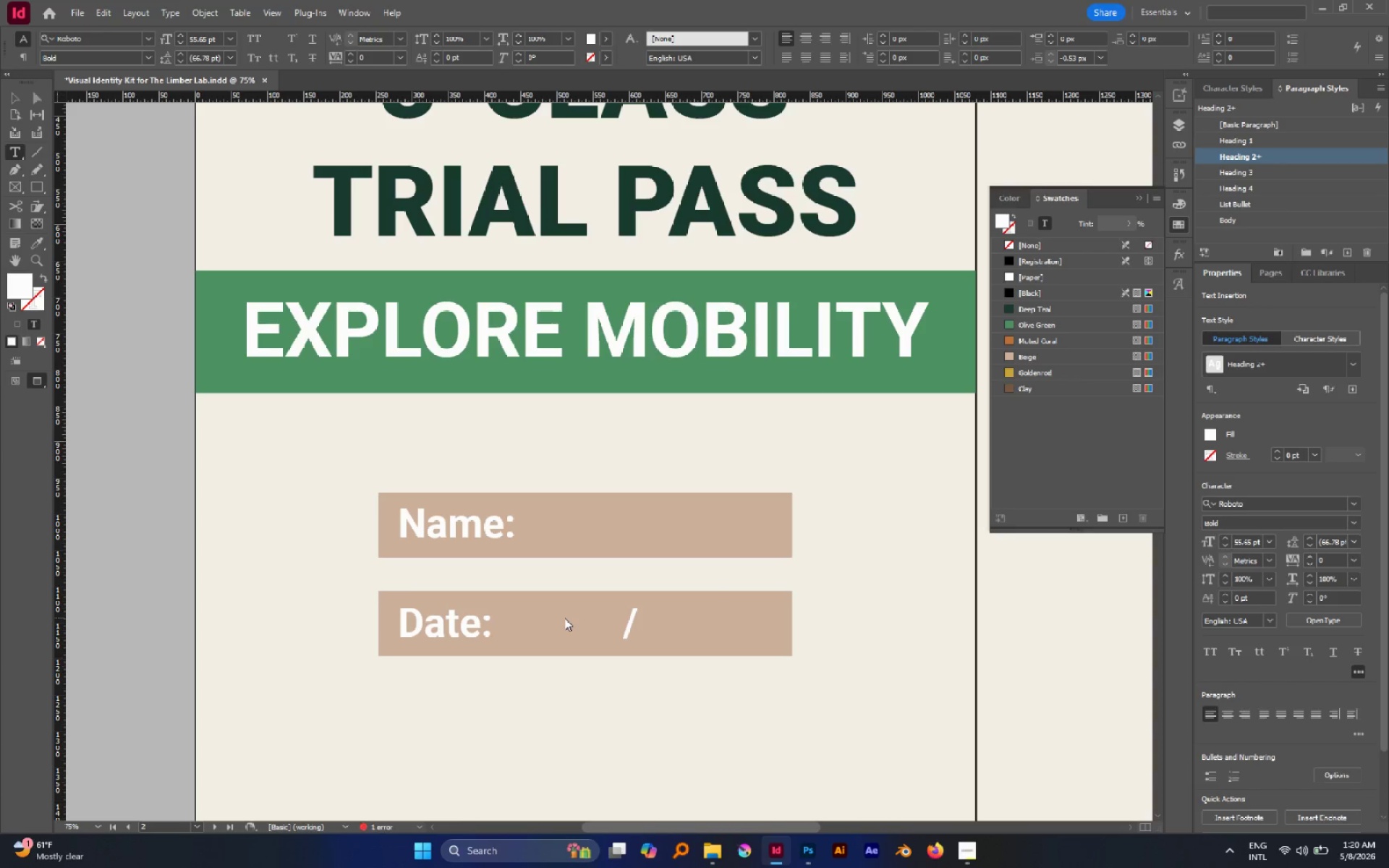 
key(Shift+ArrowLeft)
 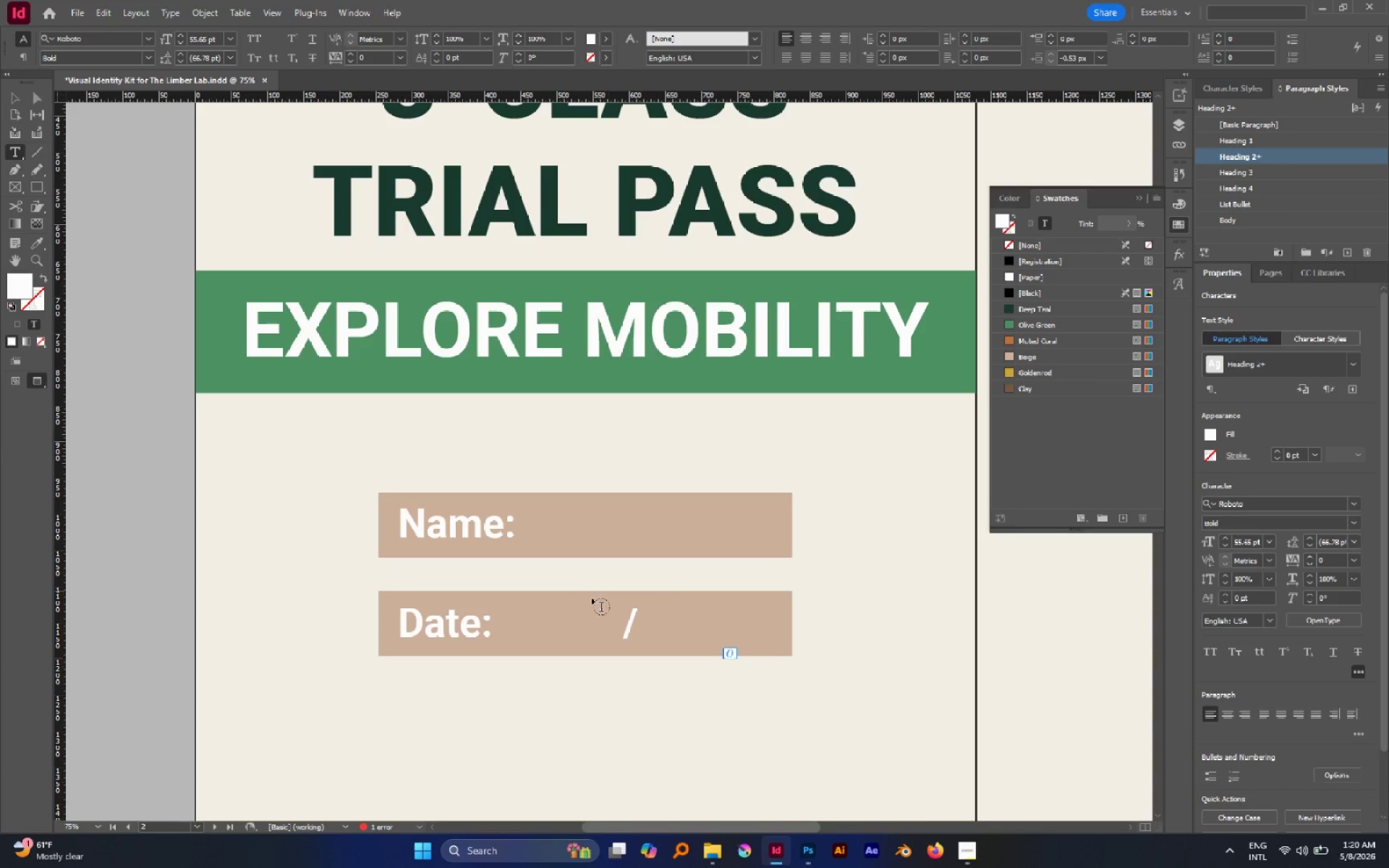 
left_click_drag(start_coordinate=[576, 626], to_coordinate=[542, 629])
 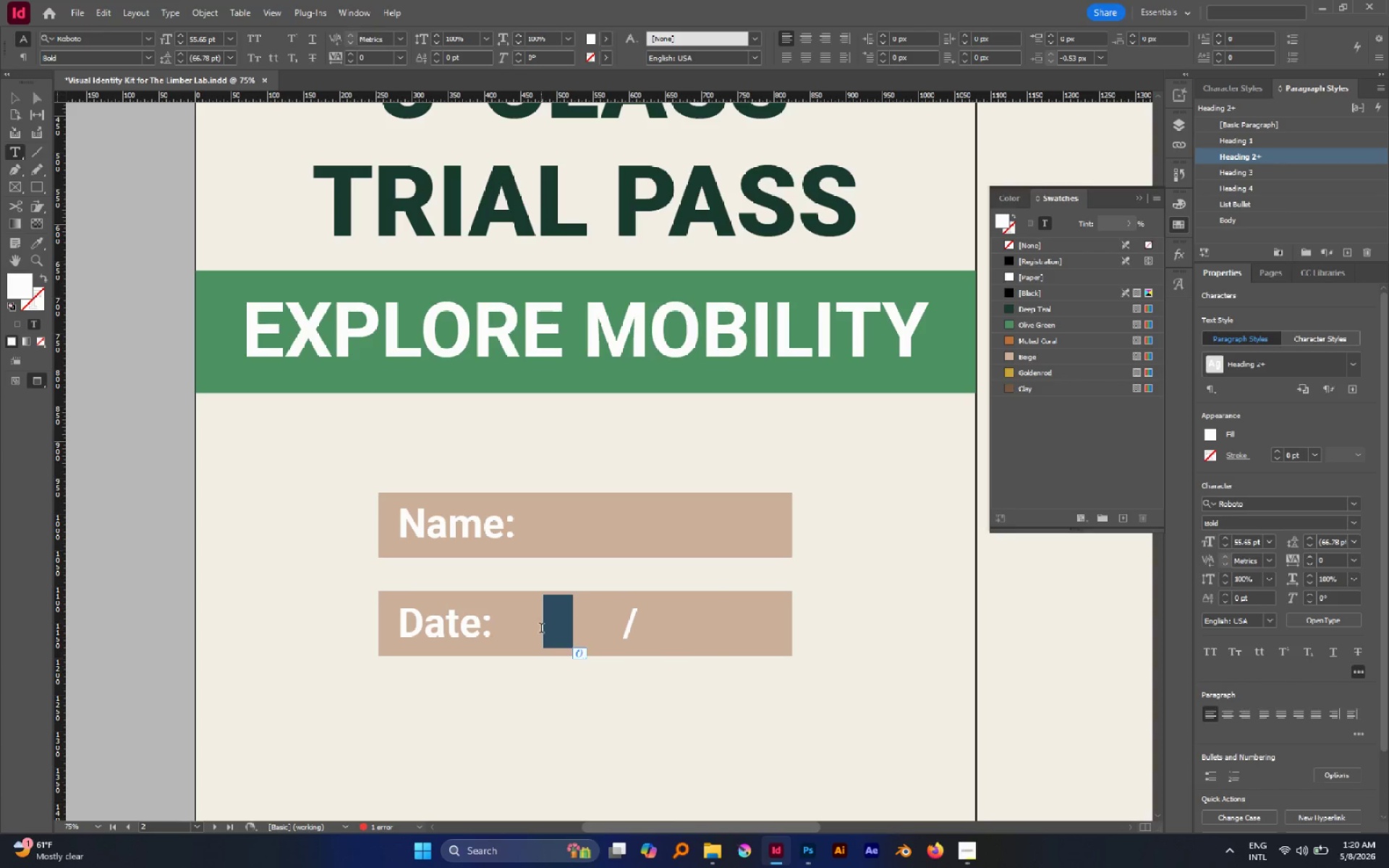 
key(Delete)
 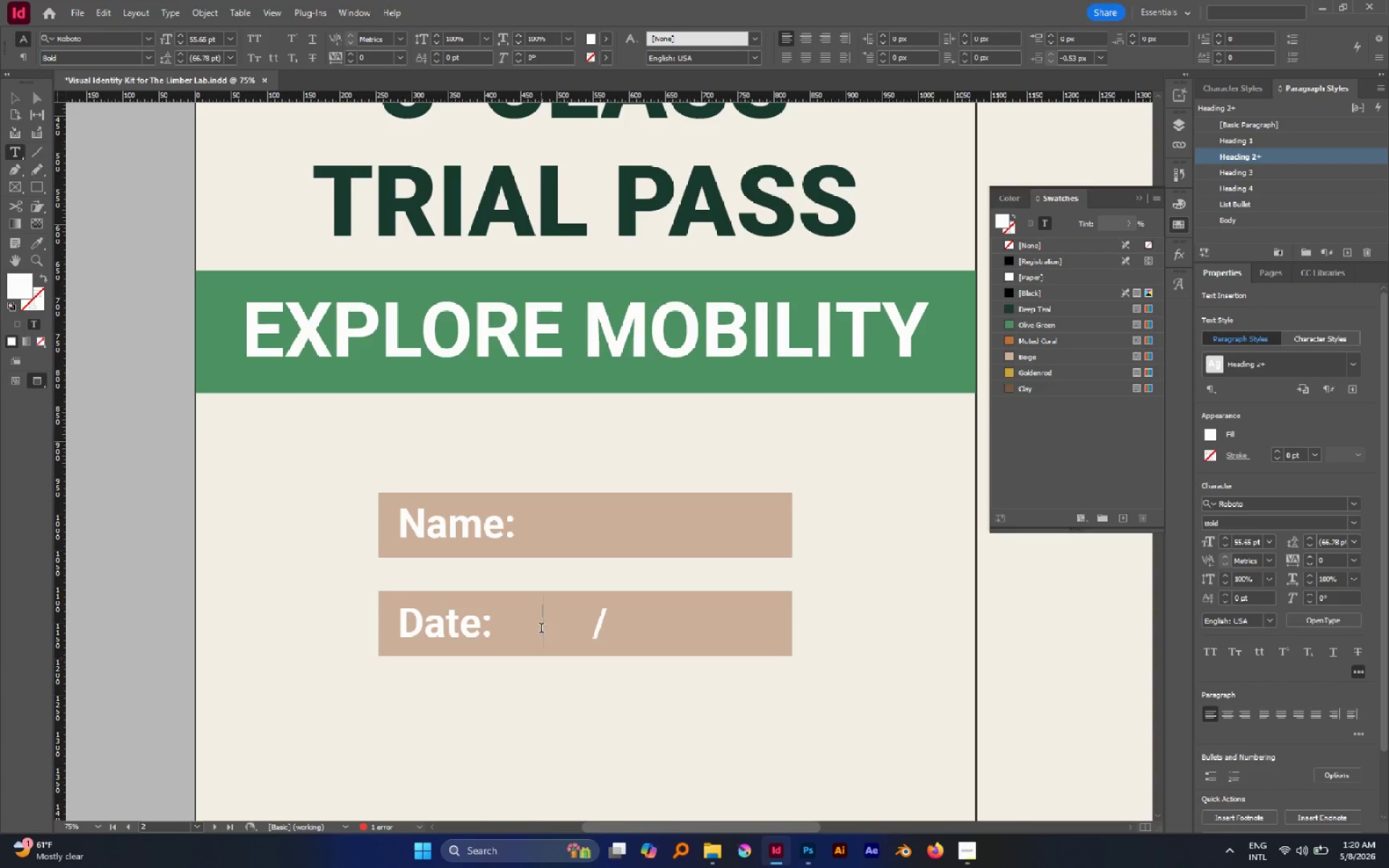 
key(Escape)
 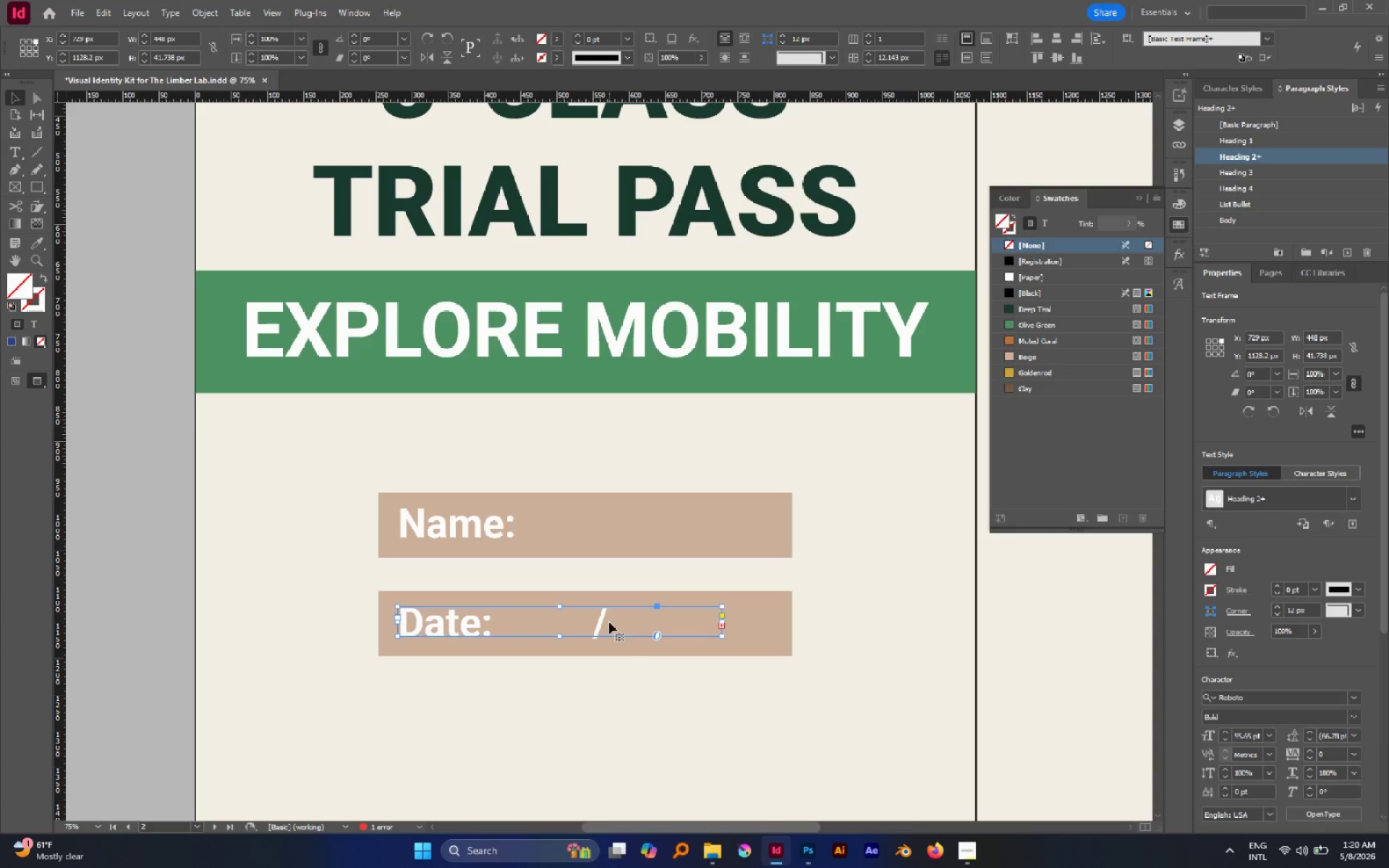 
left_click([607, 621])
 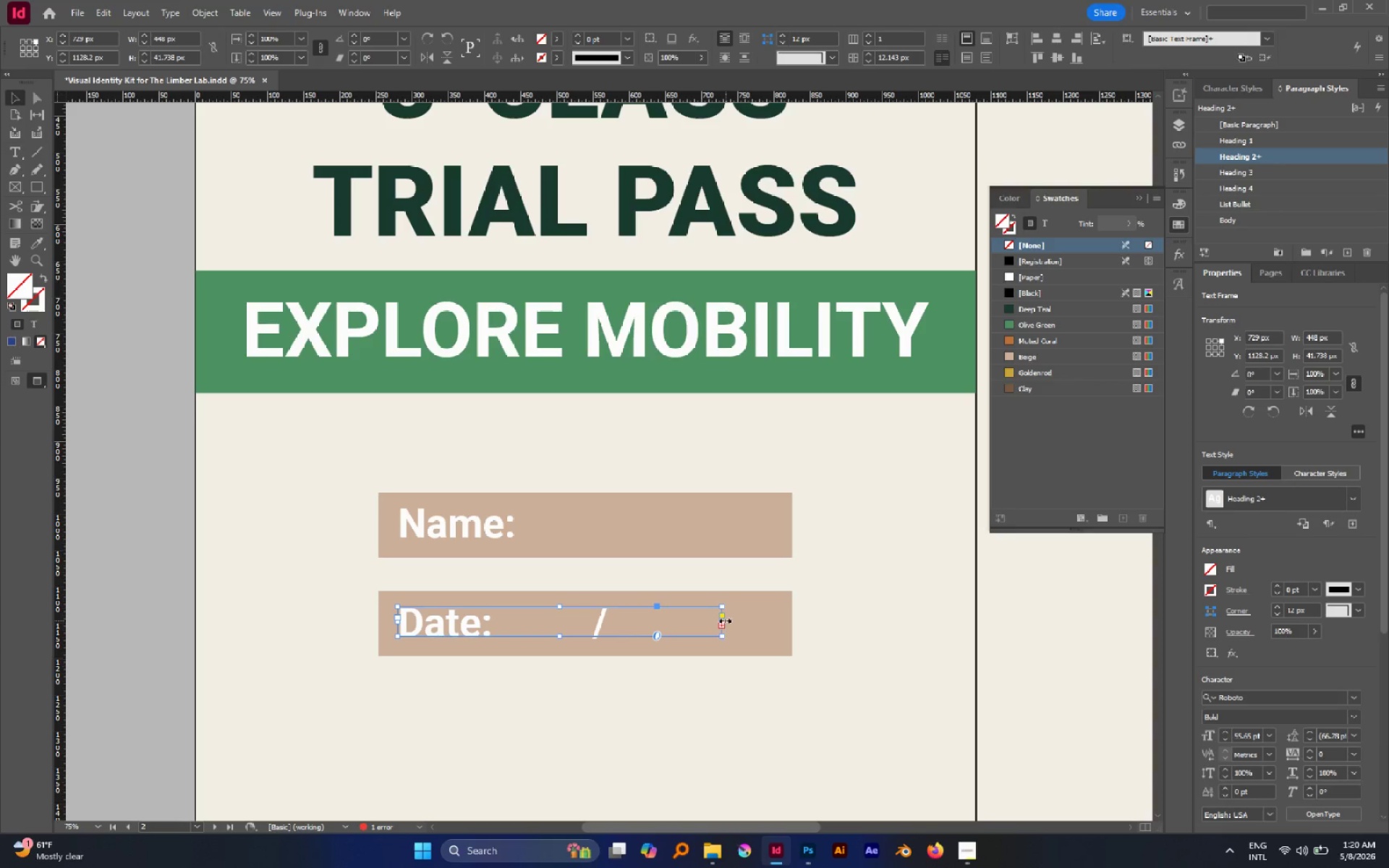 
left_click_drag(start_coordinate=[723, 621], to_coordinate=[781, 627])
 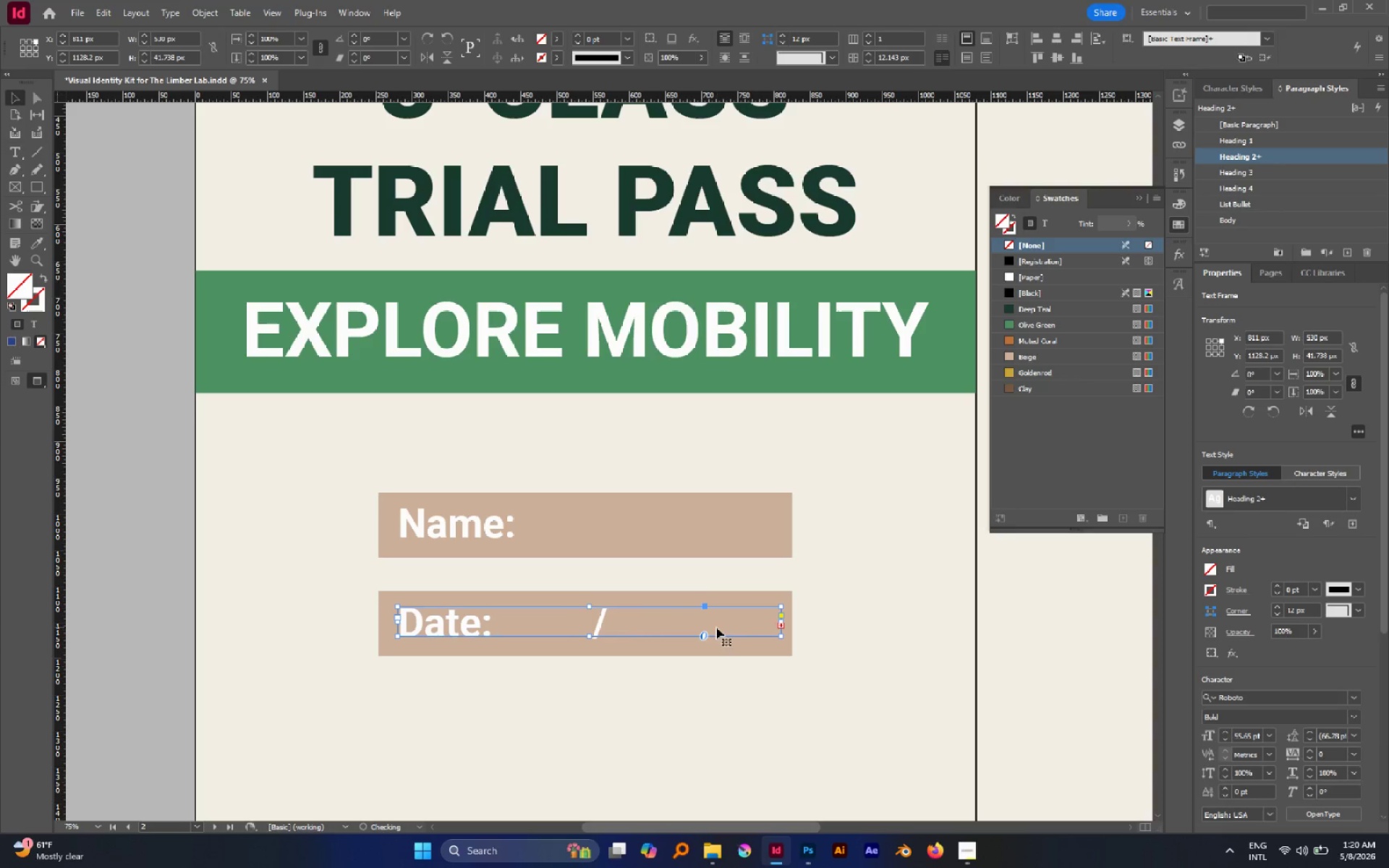 
double_click([716, 627])
 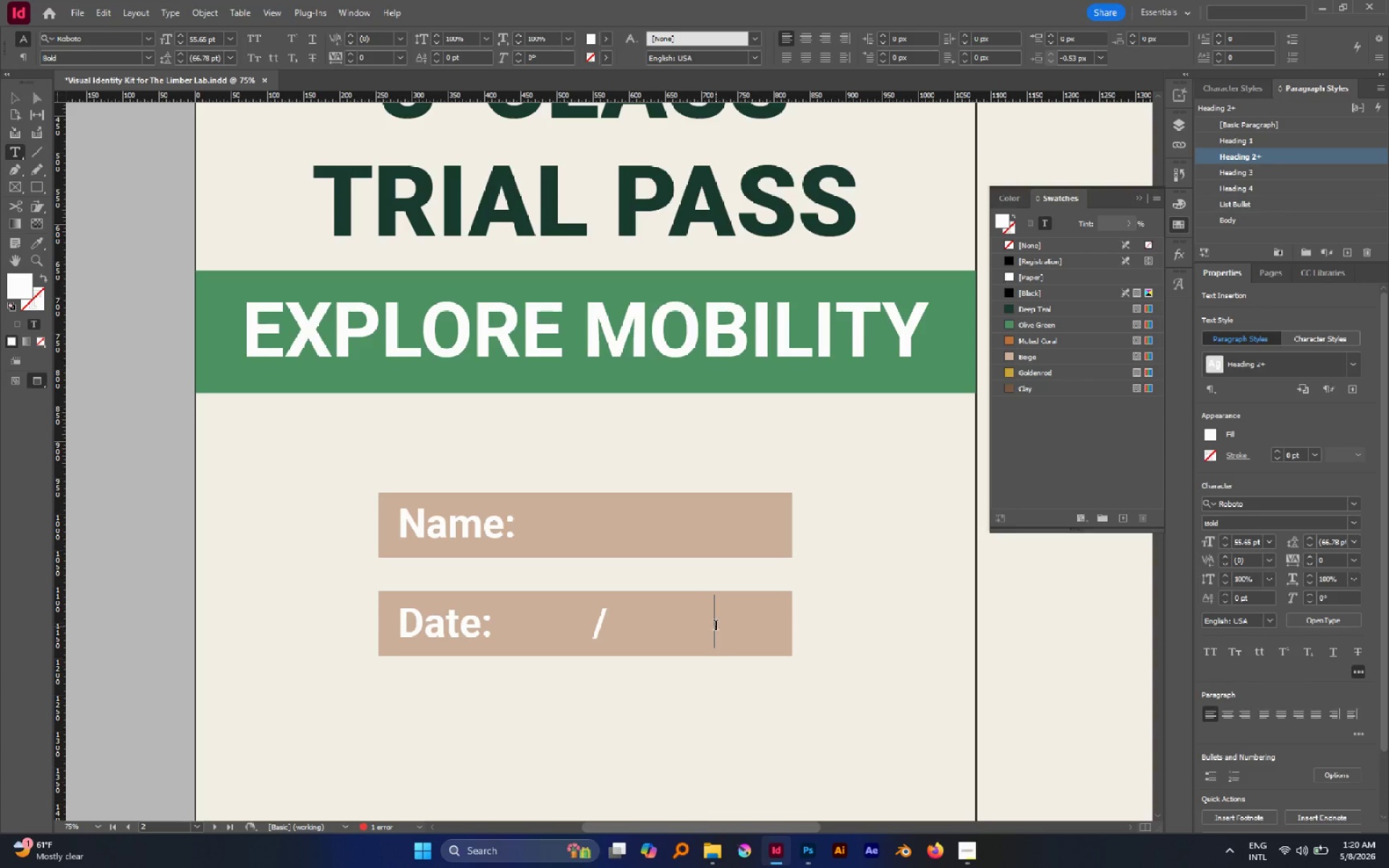 
key(Slash)
 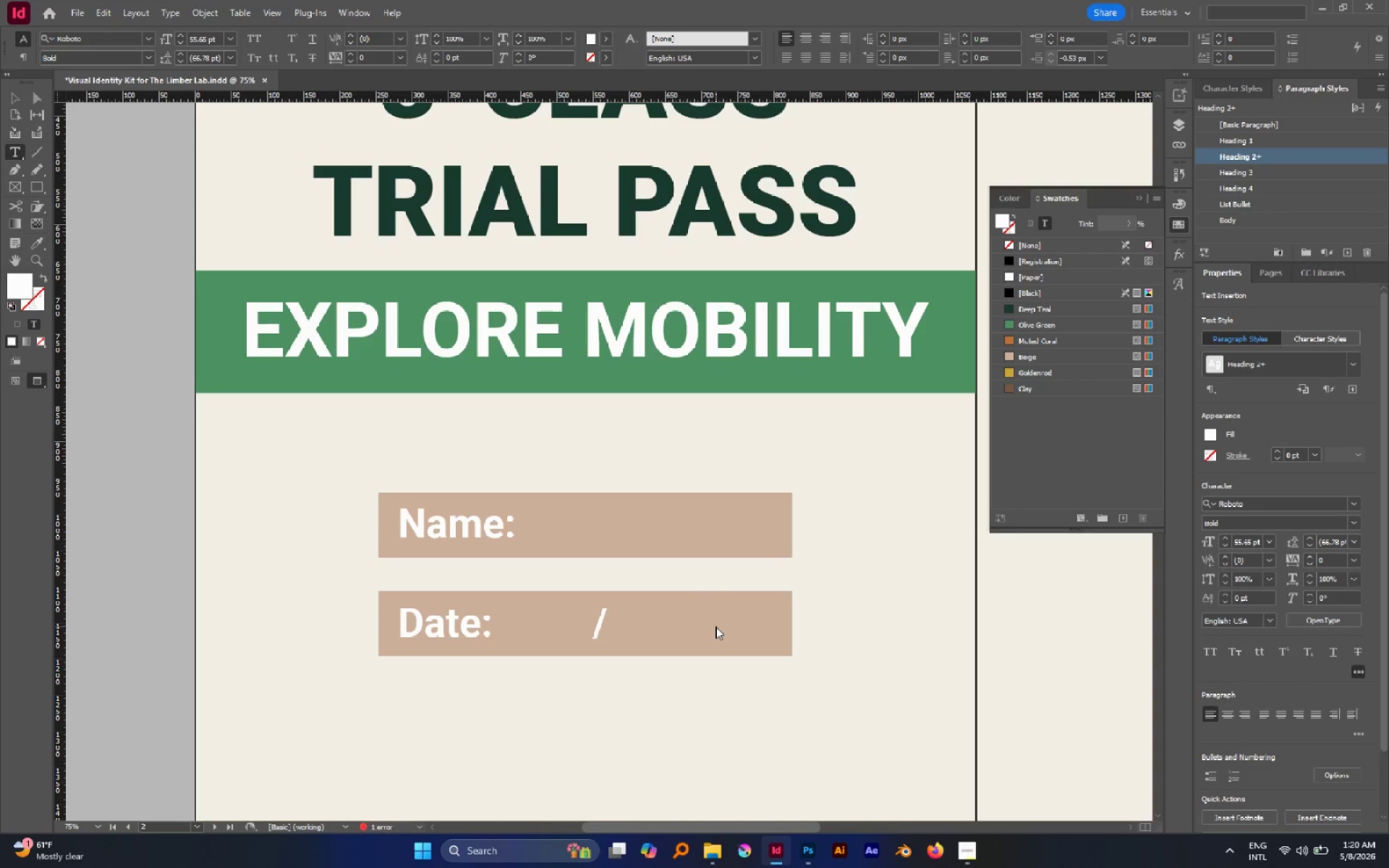 
key(Slash)
 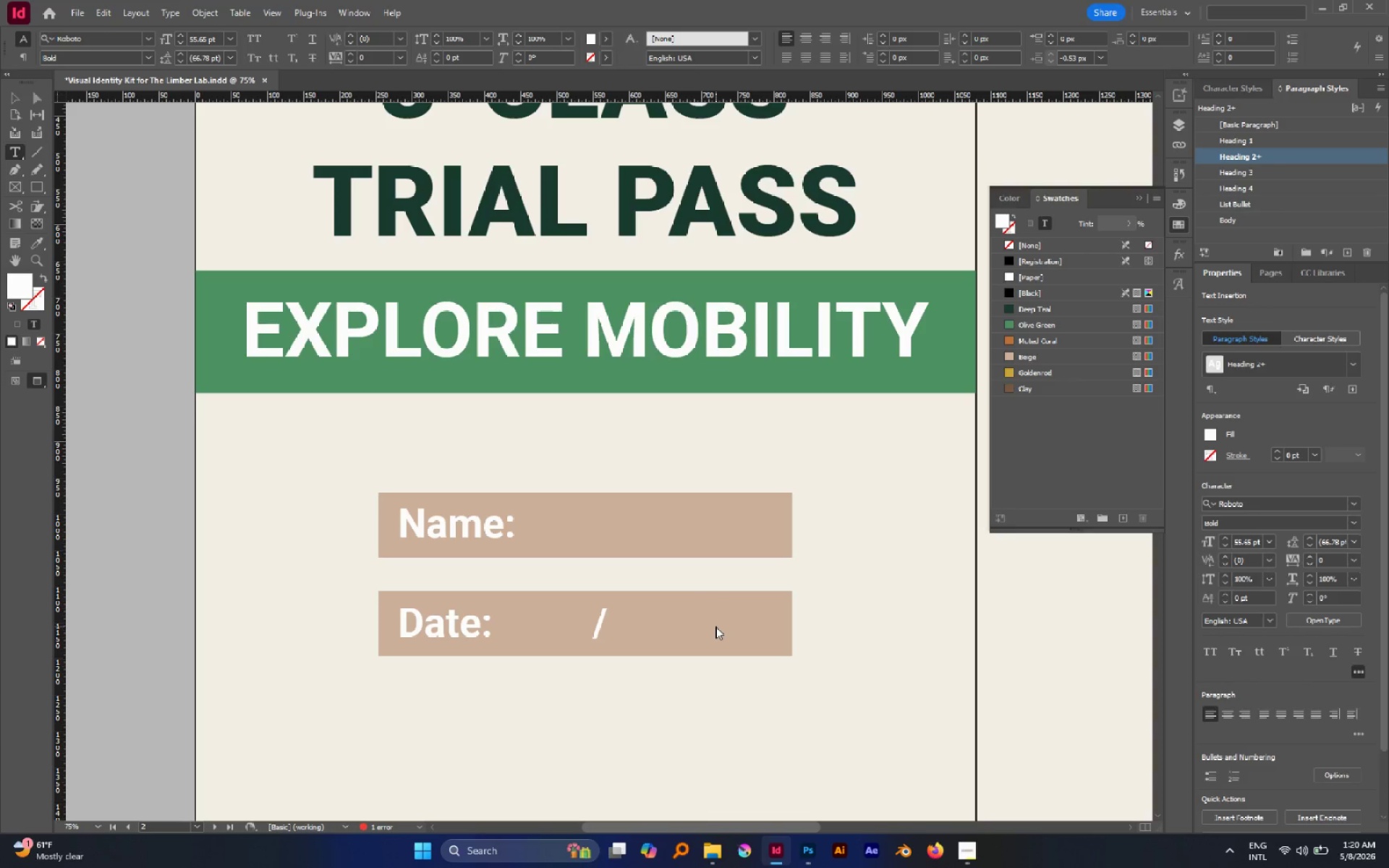 
key(Escape)
 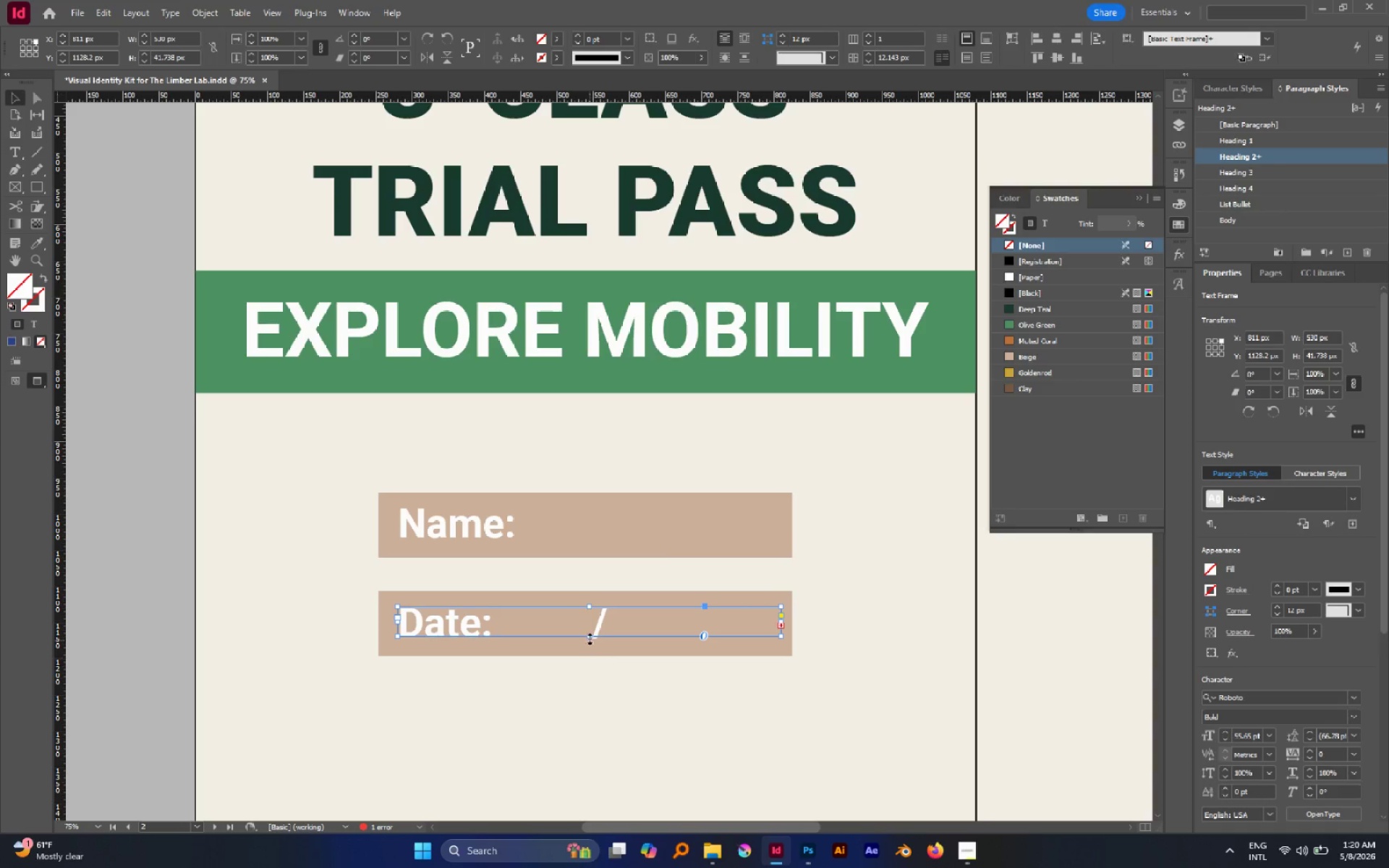 
left_click_drag(start_coordinate=[588, 634], to_coordinate=[597, 692])
 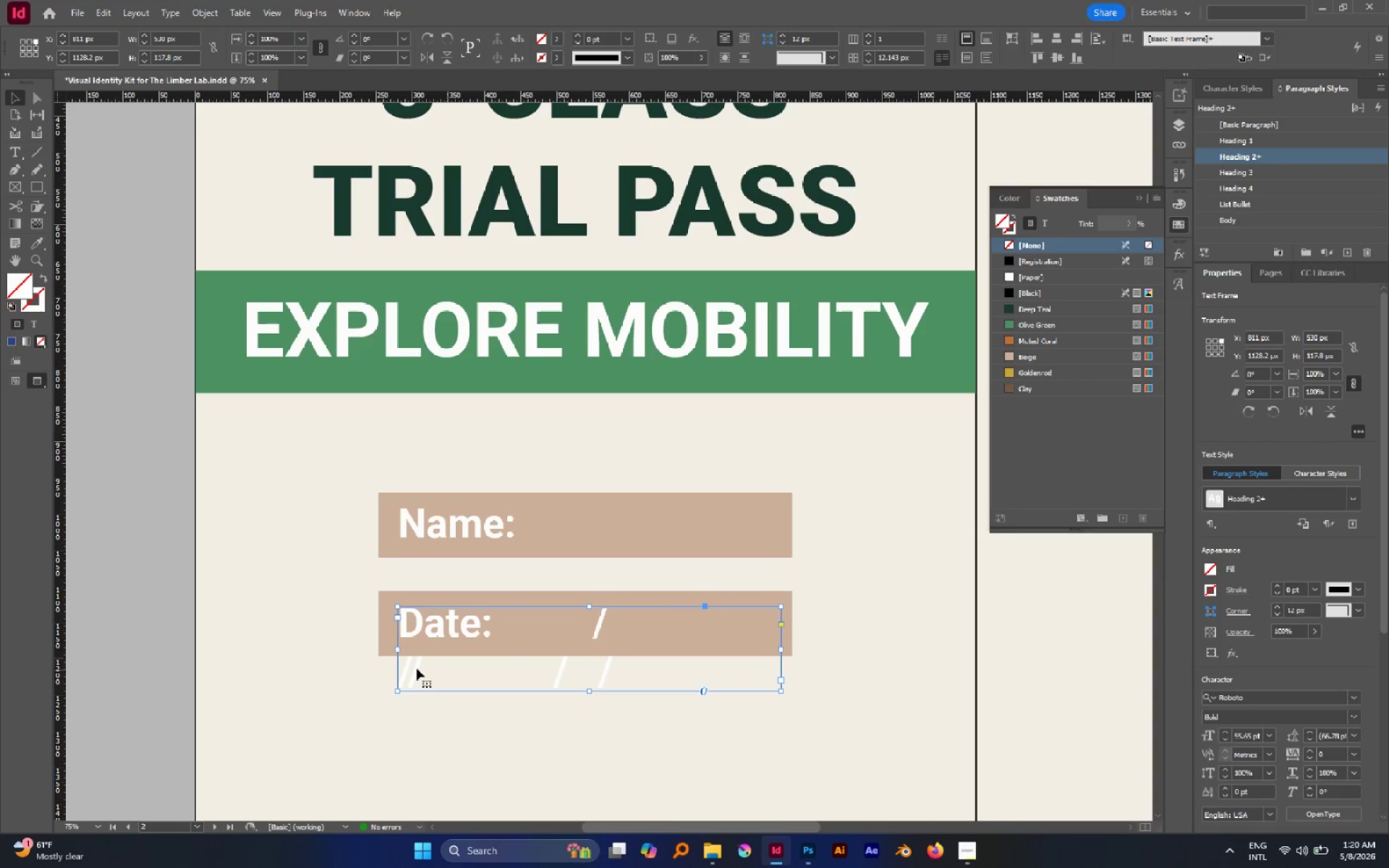 
double_click([404, 667])
 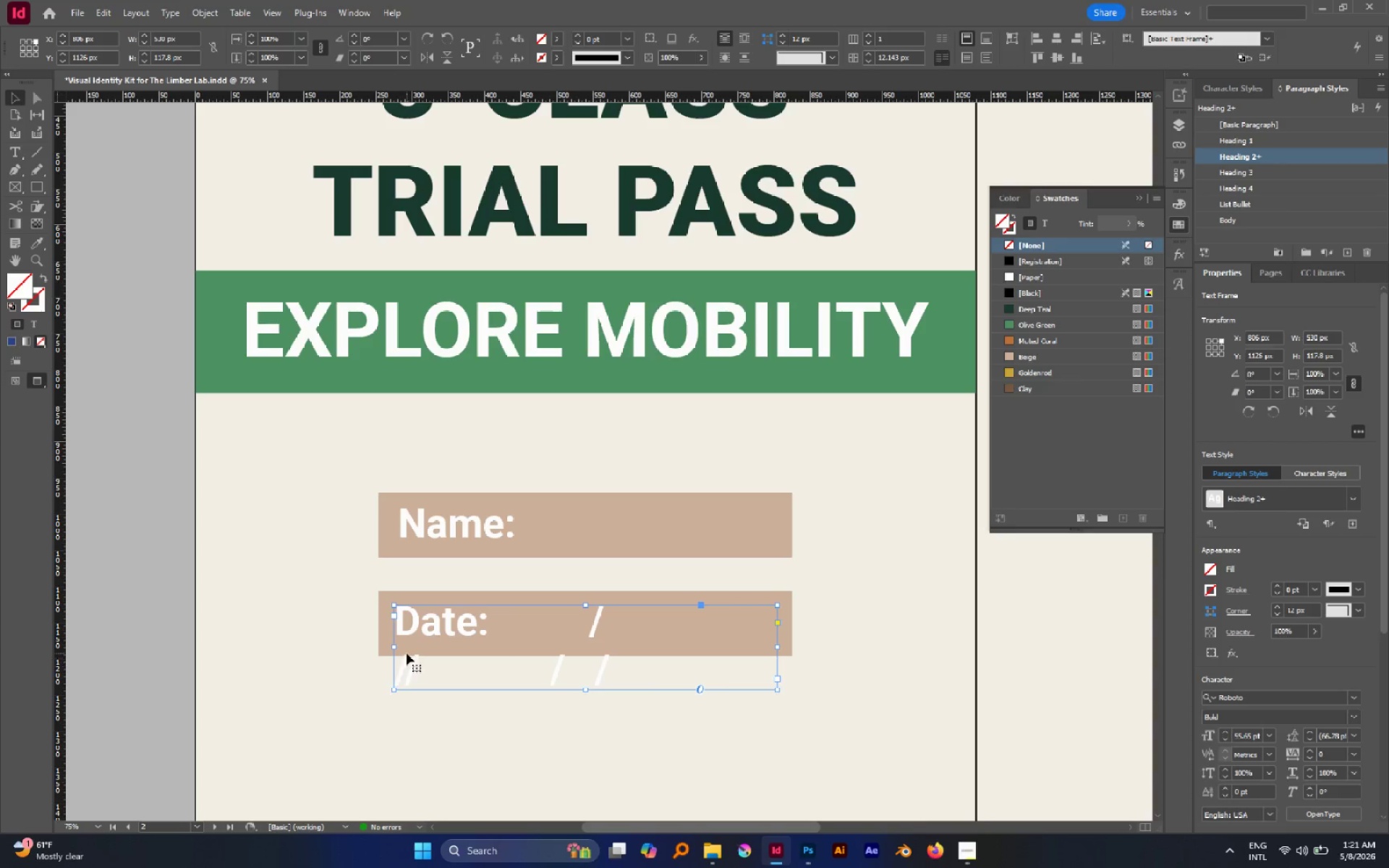 
key(Control+Z)
 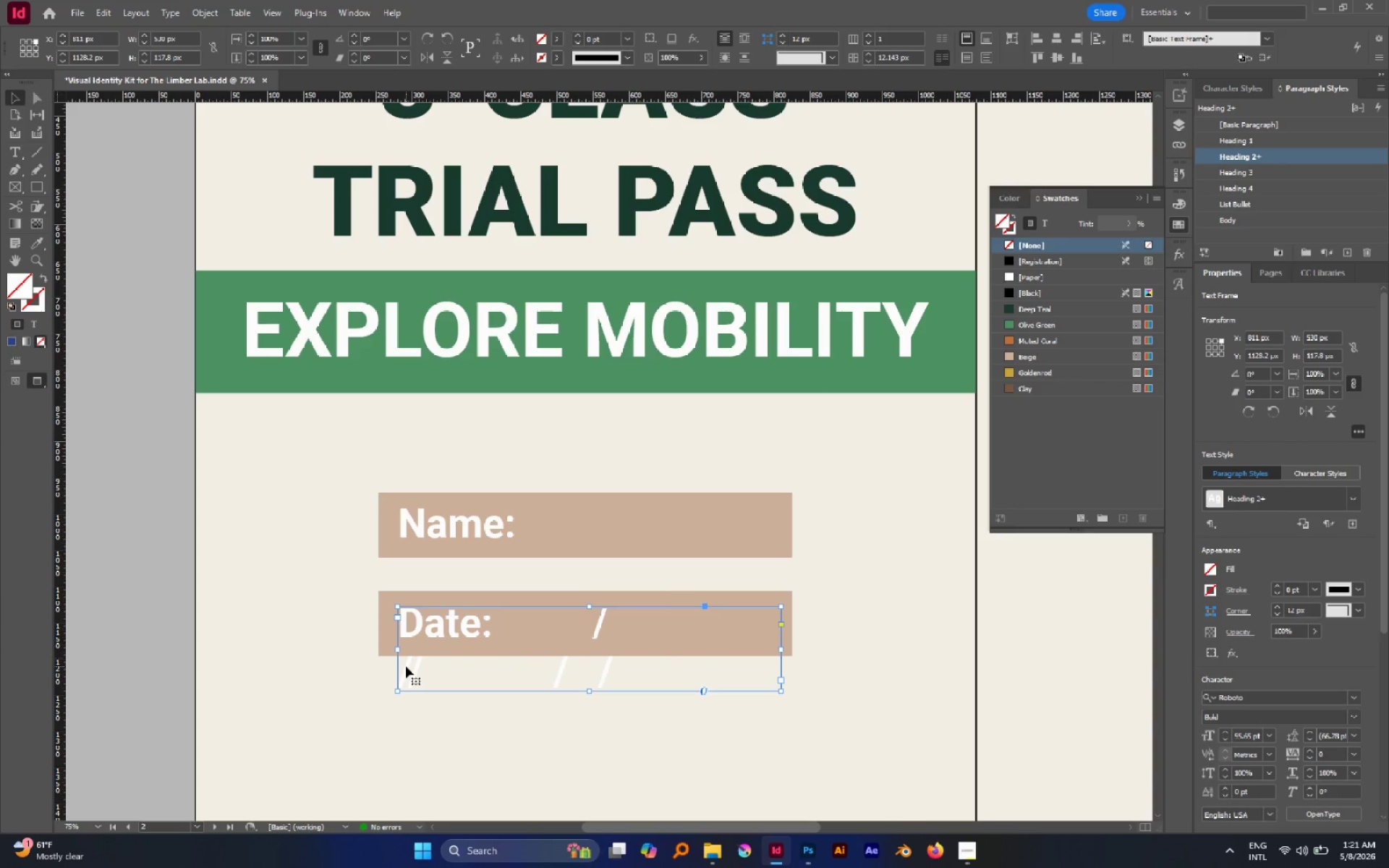 
key(Control+Z)
 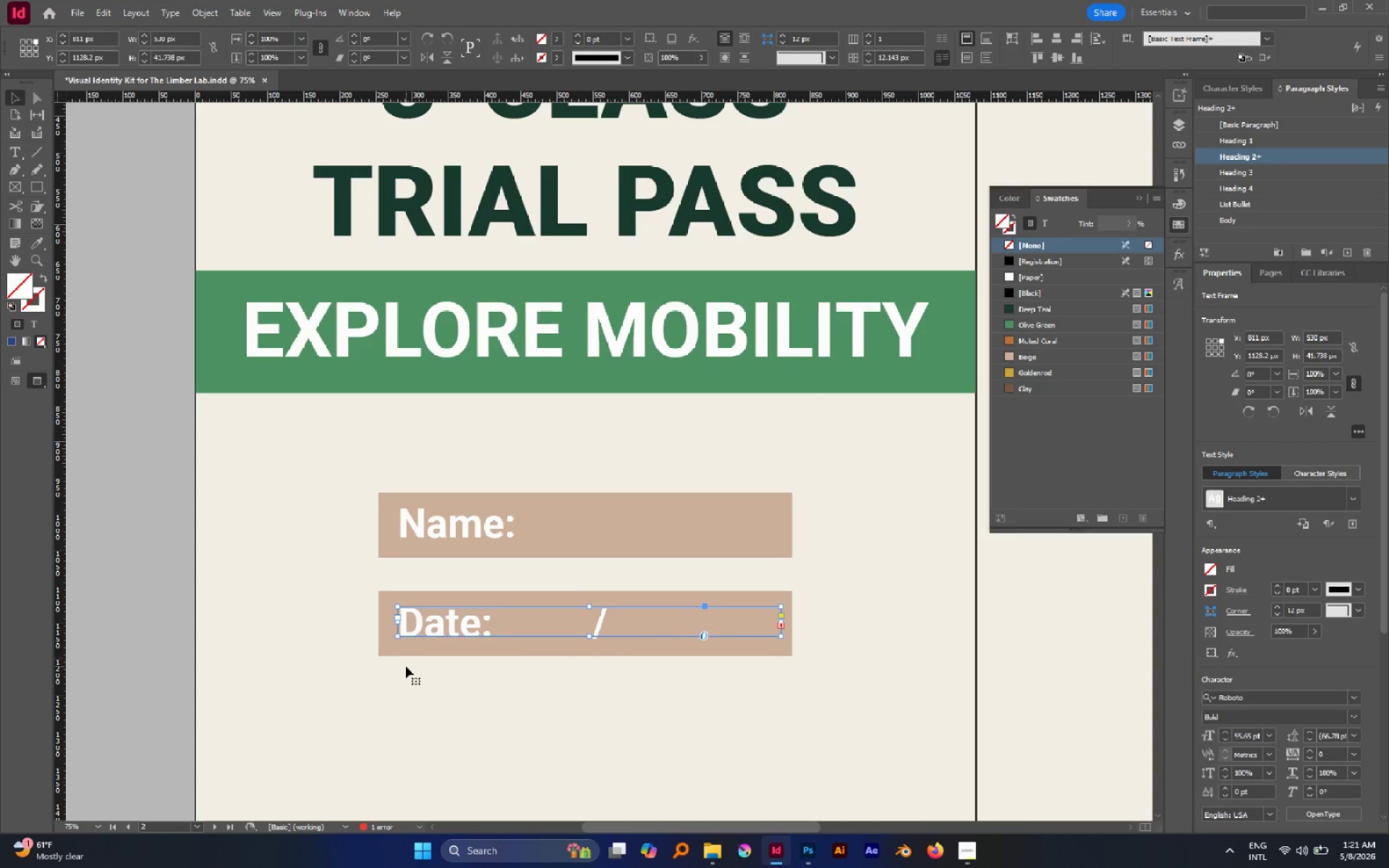 
key(Control+Shift+Z)
 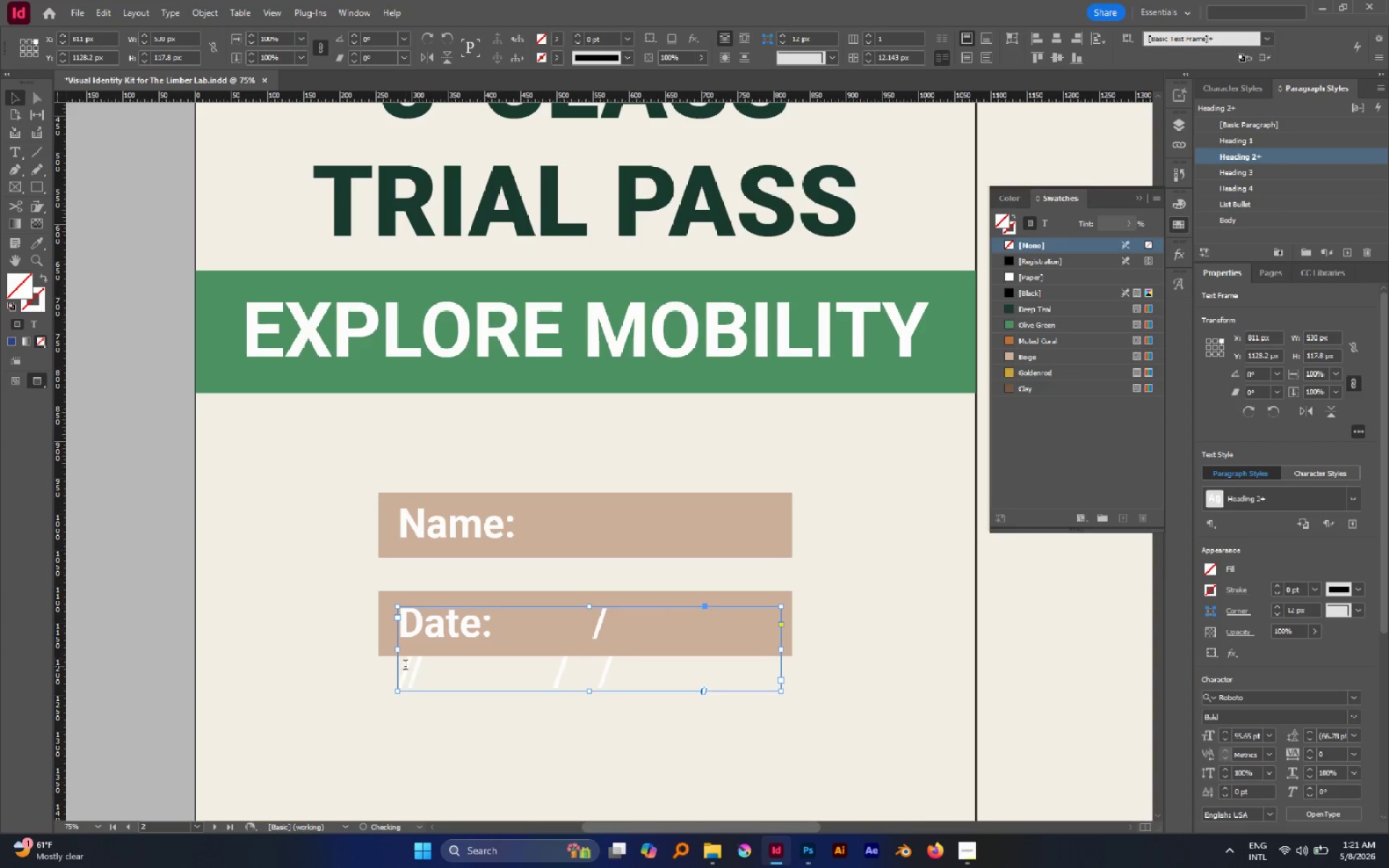 
double_click([405, 666])
 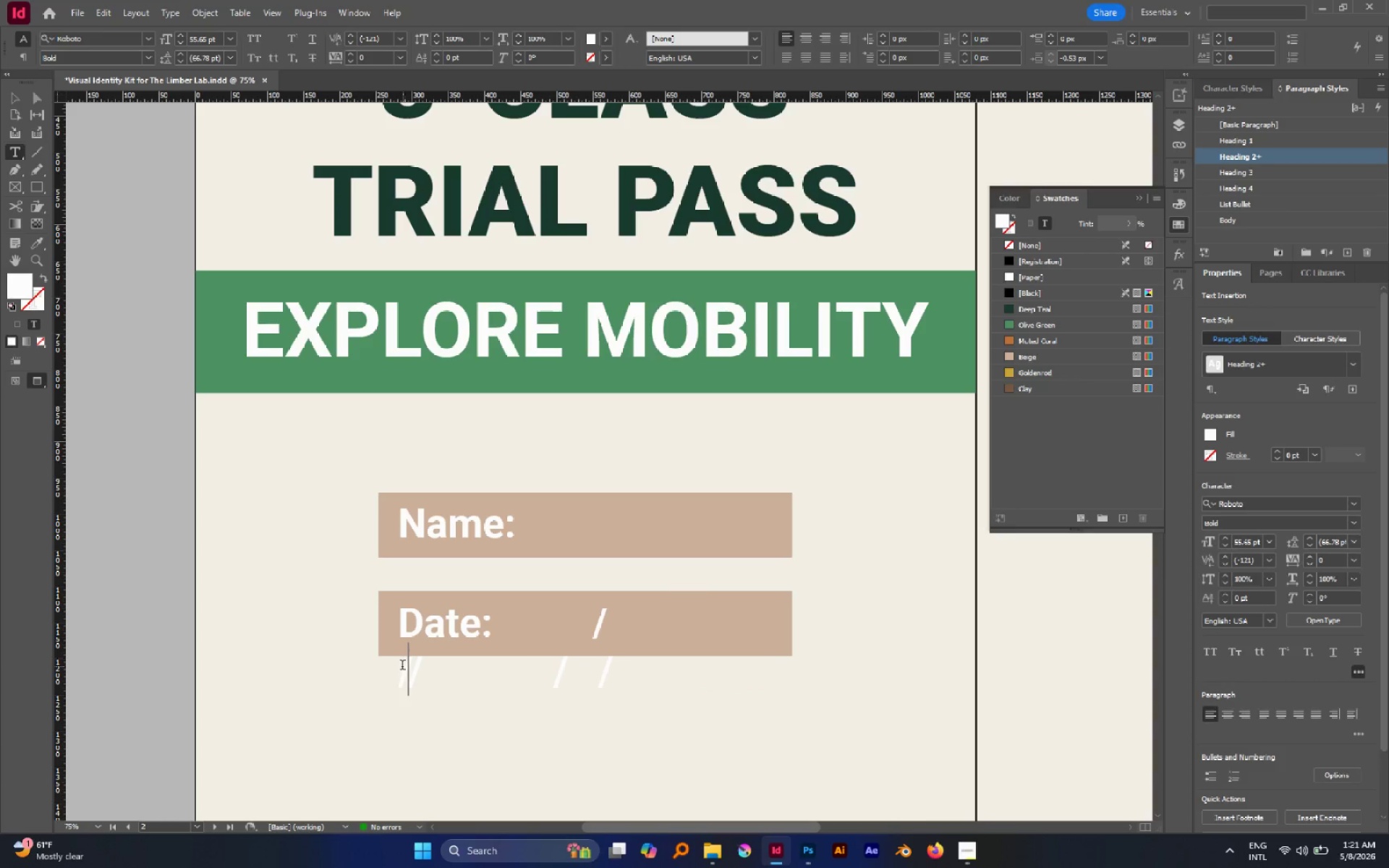 
left_click([401, 665])
 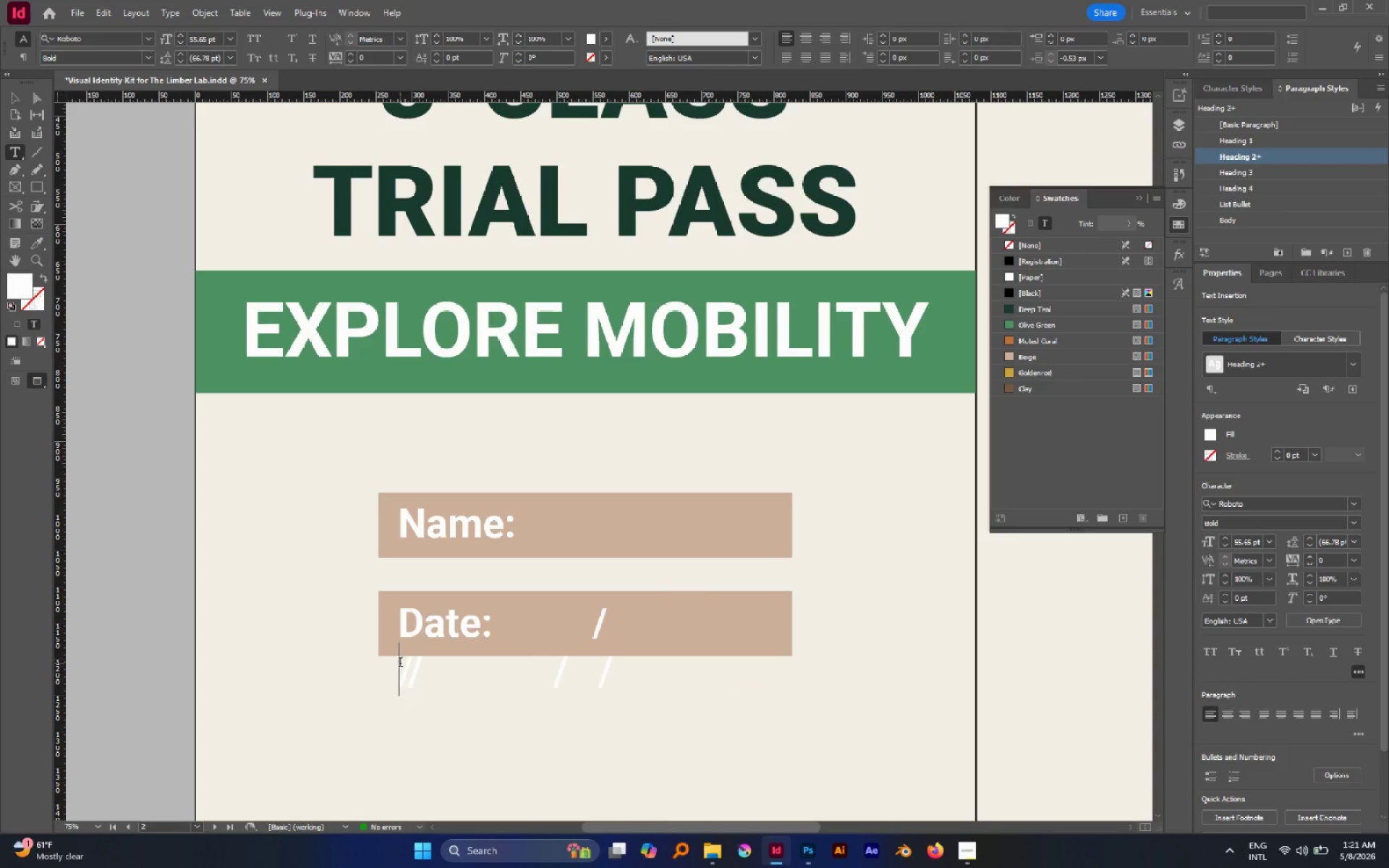 
key(Backspace)
 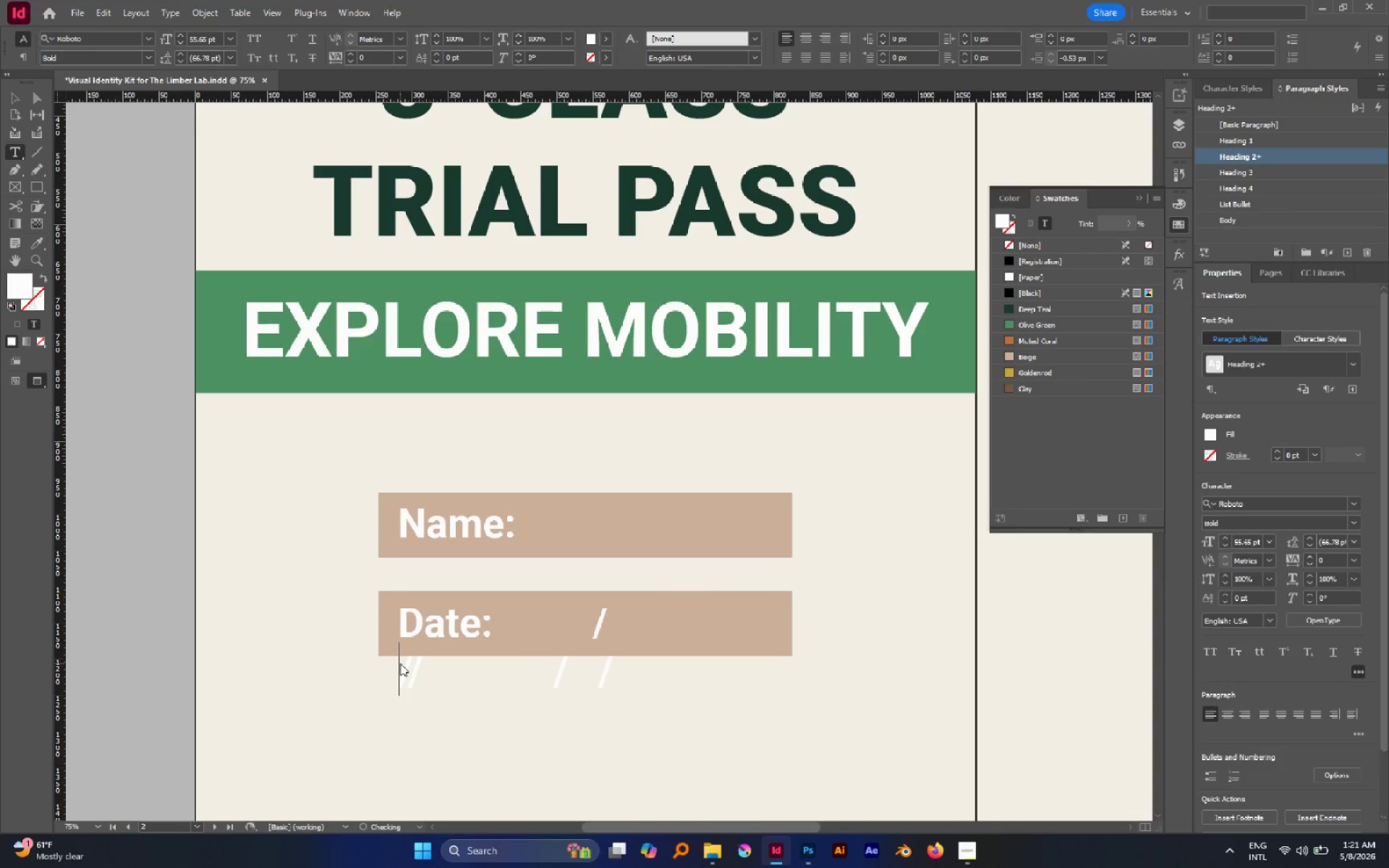 
key(Backspace)
 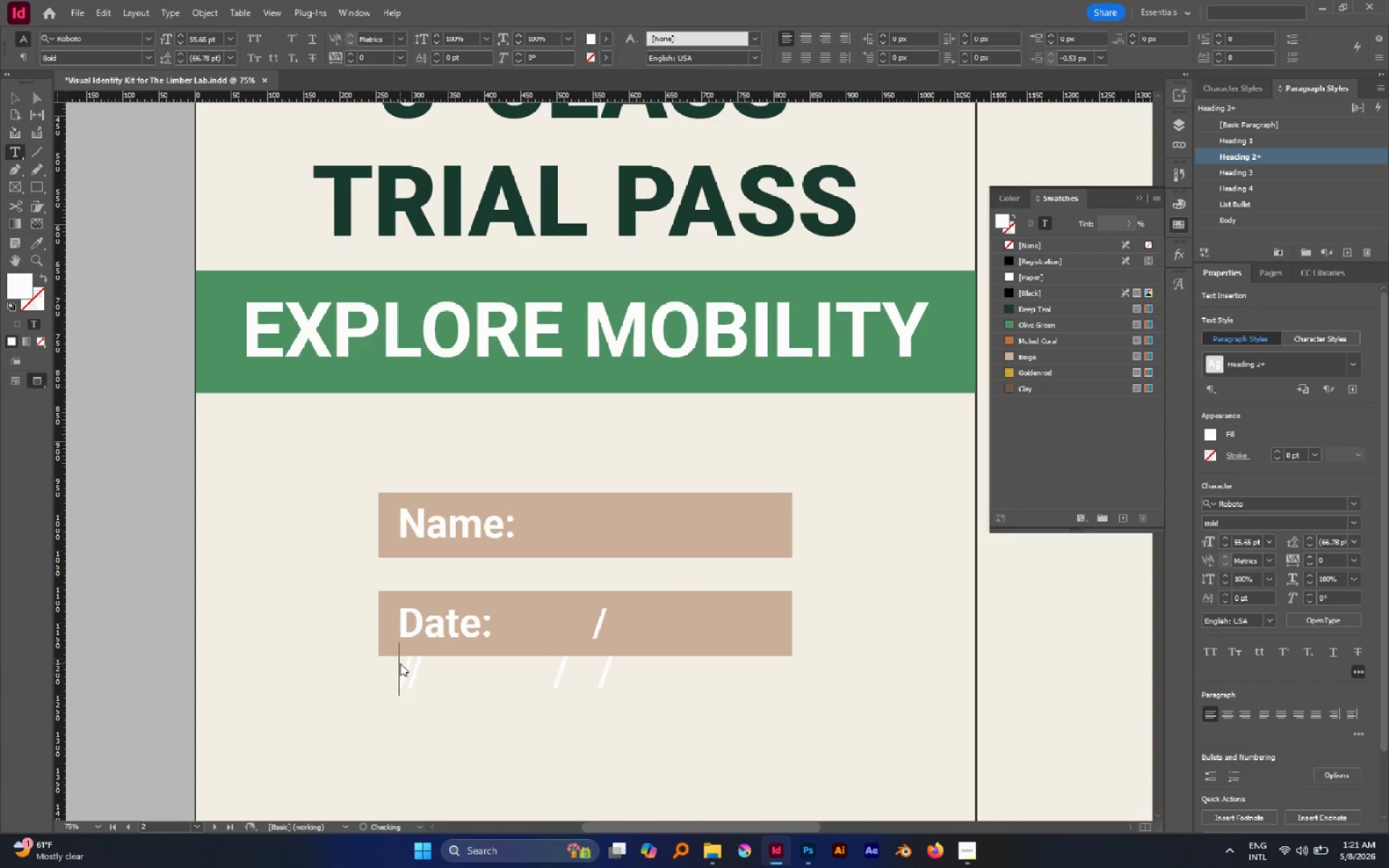 
key(Backspace)
 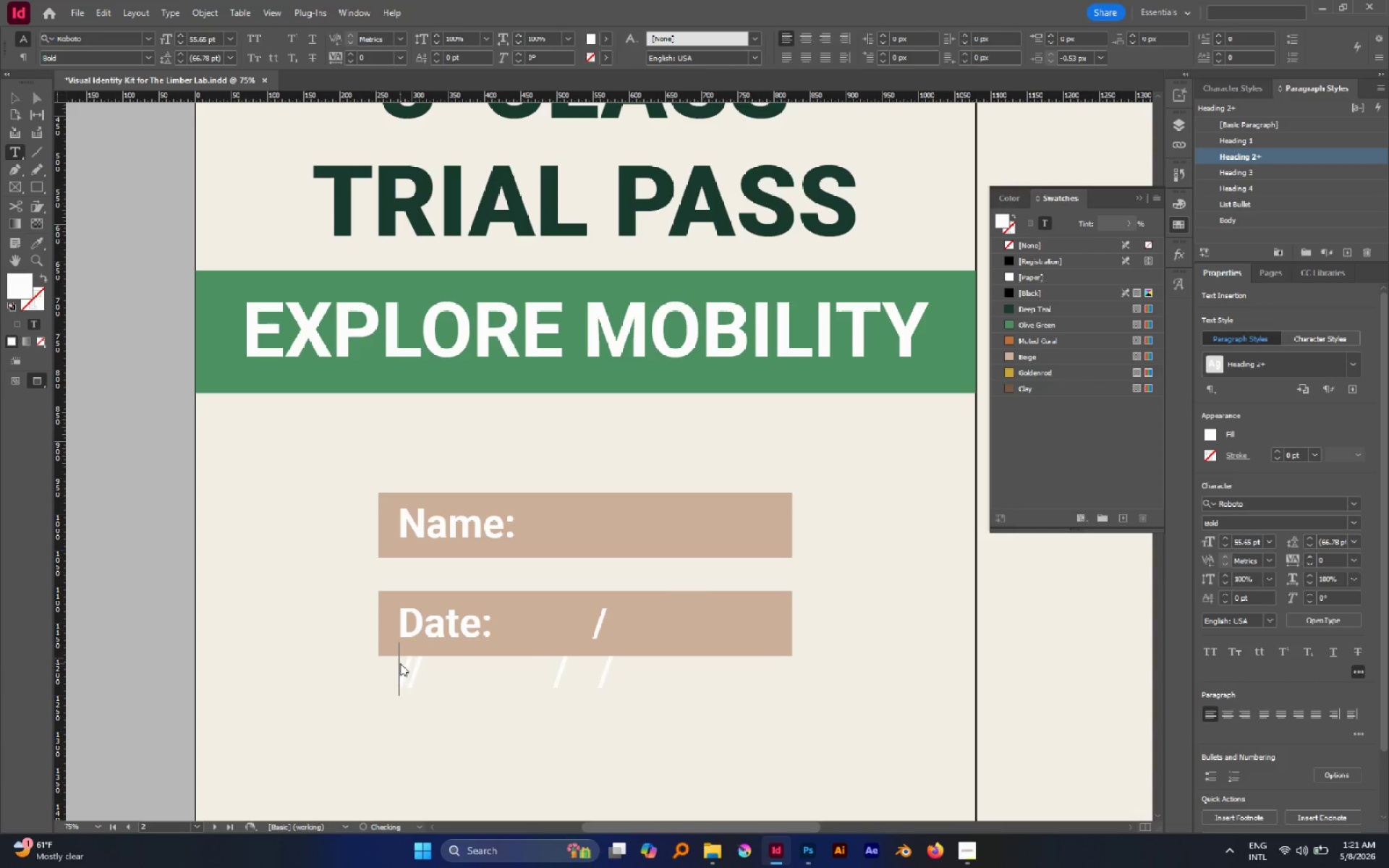 
key(Backspace)
 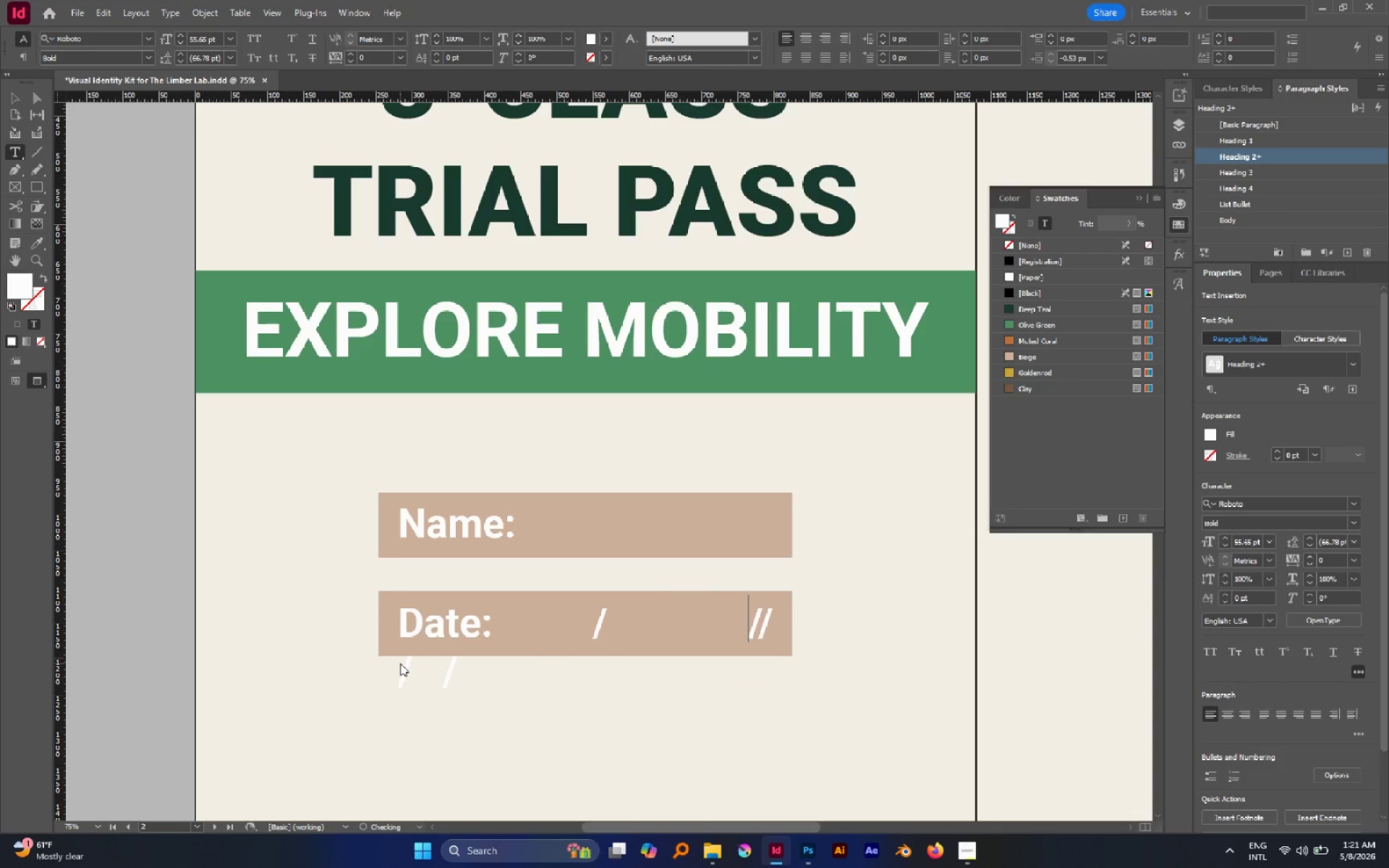 
key(Backspace)
 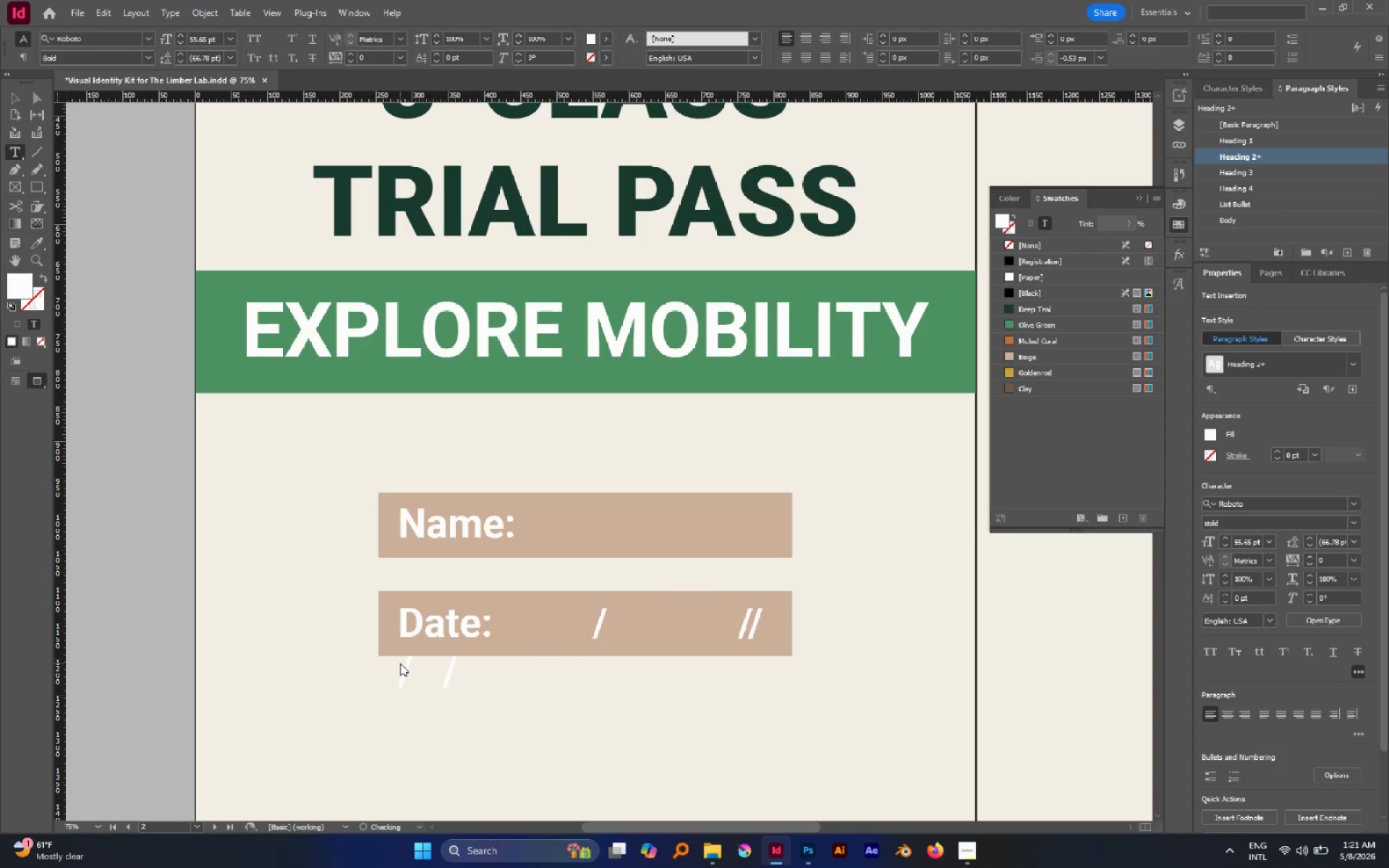 
key(Backspace)
 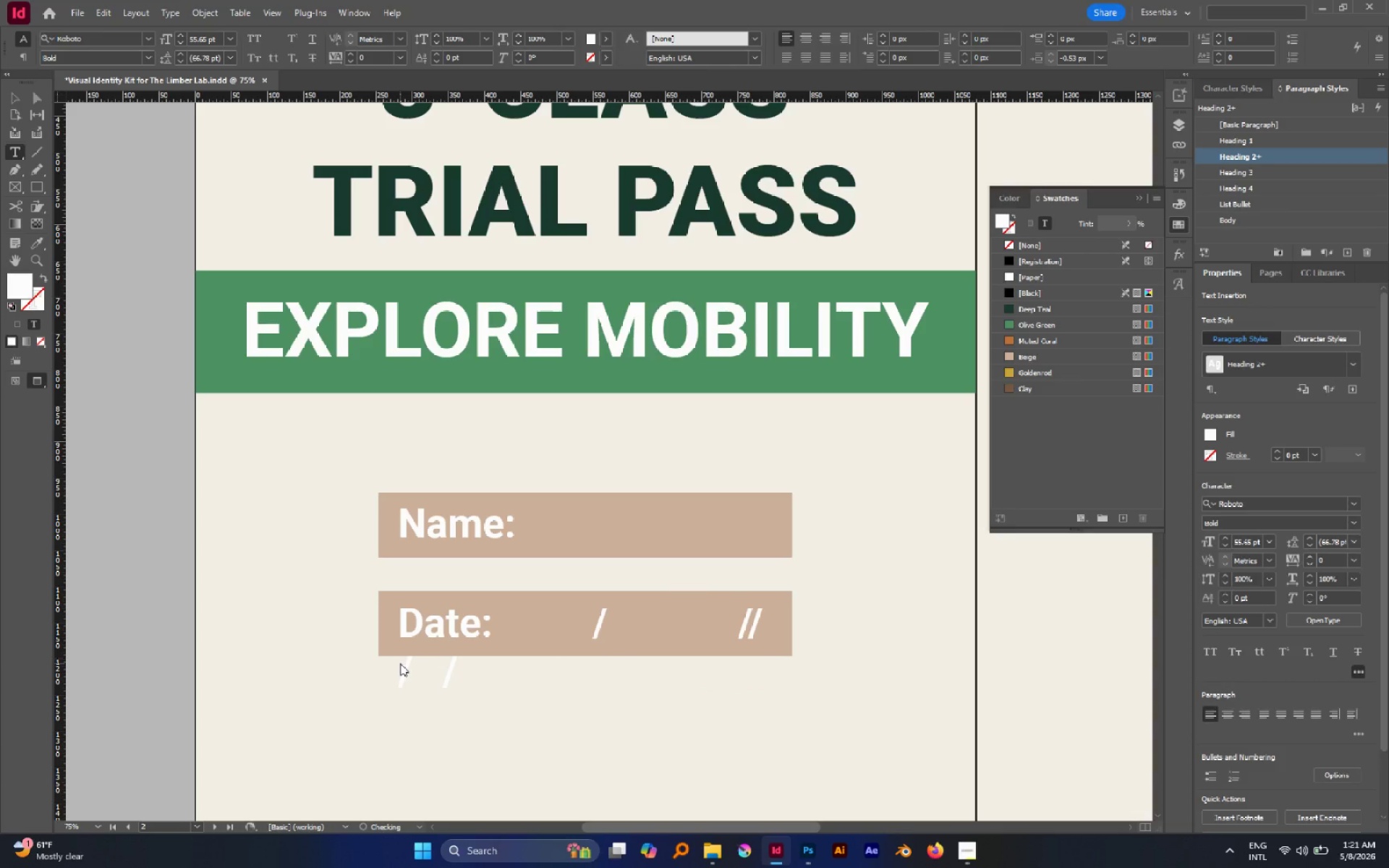 
key(Backspace)
 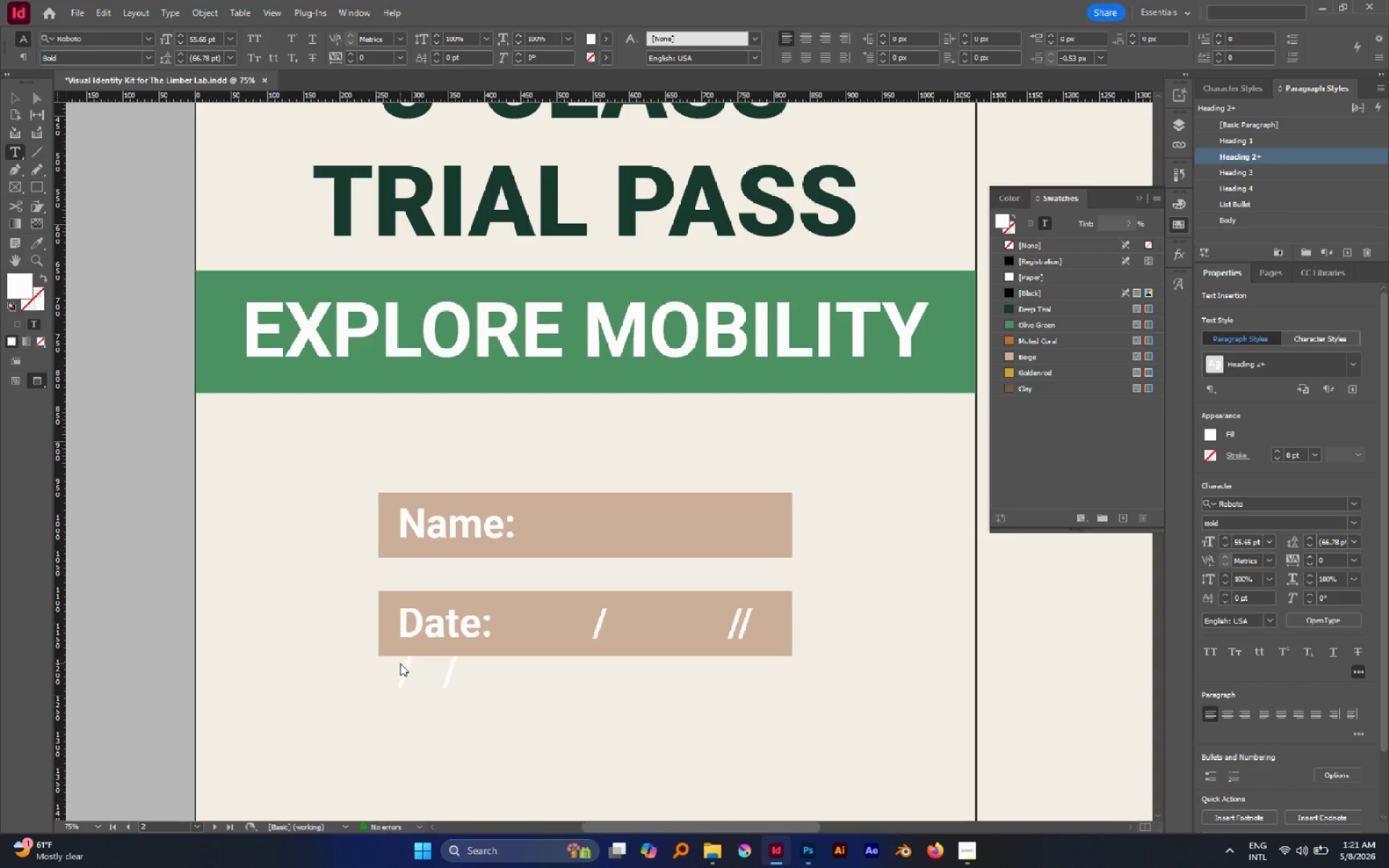 
key(Delete)
 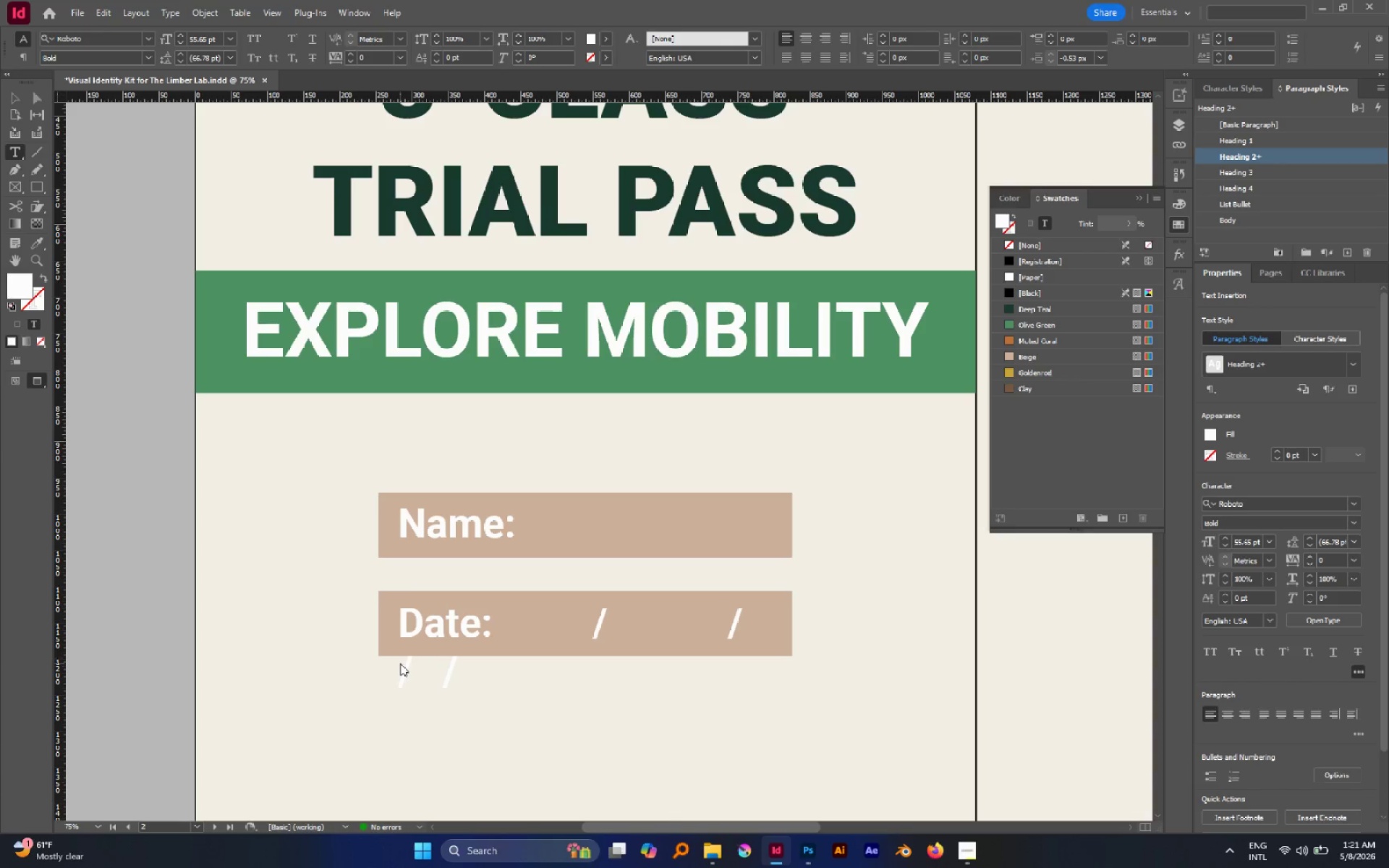 
key(Backspace)
 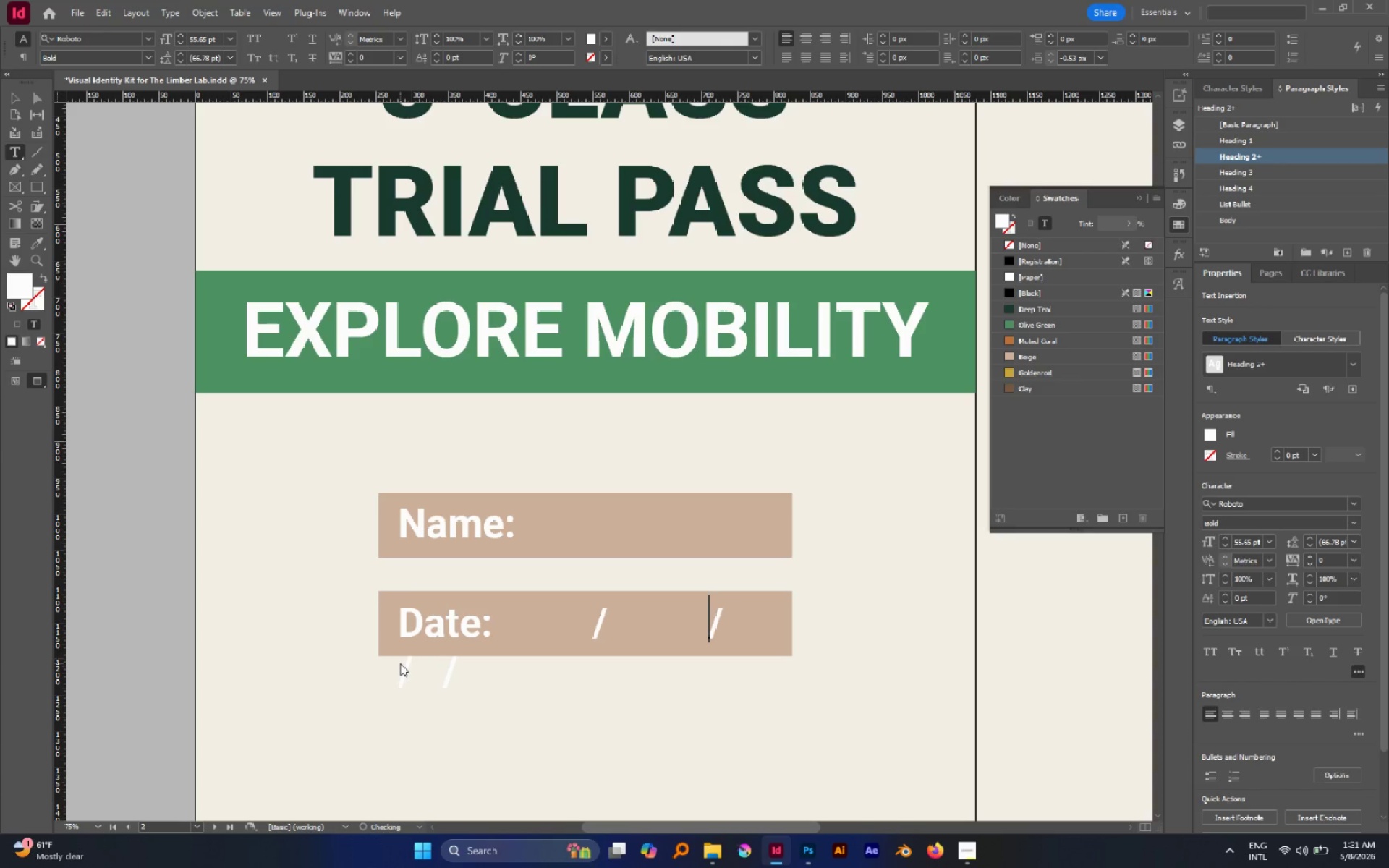 
key(Backspace)
 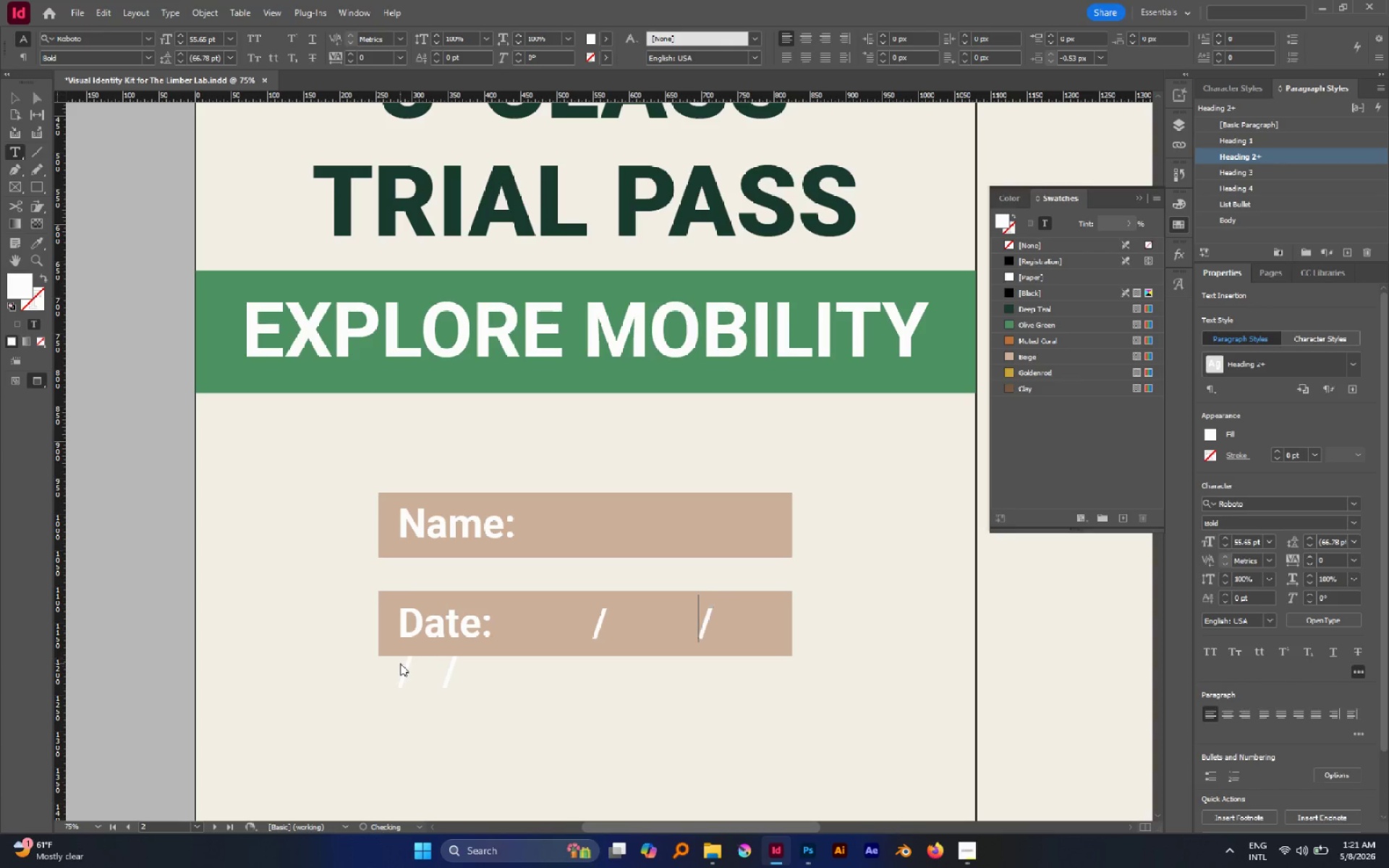 
key(Backspace)
 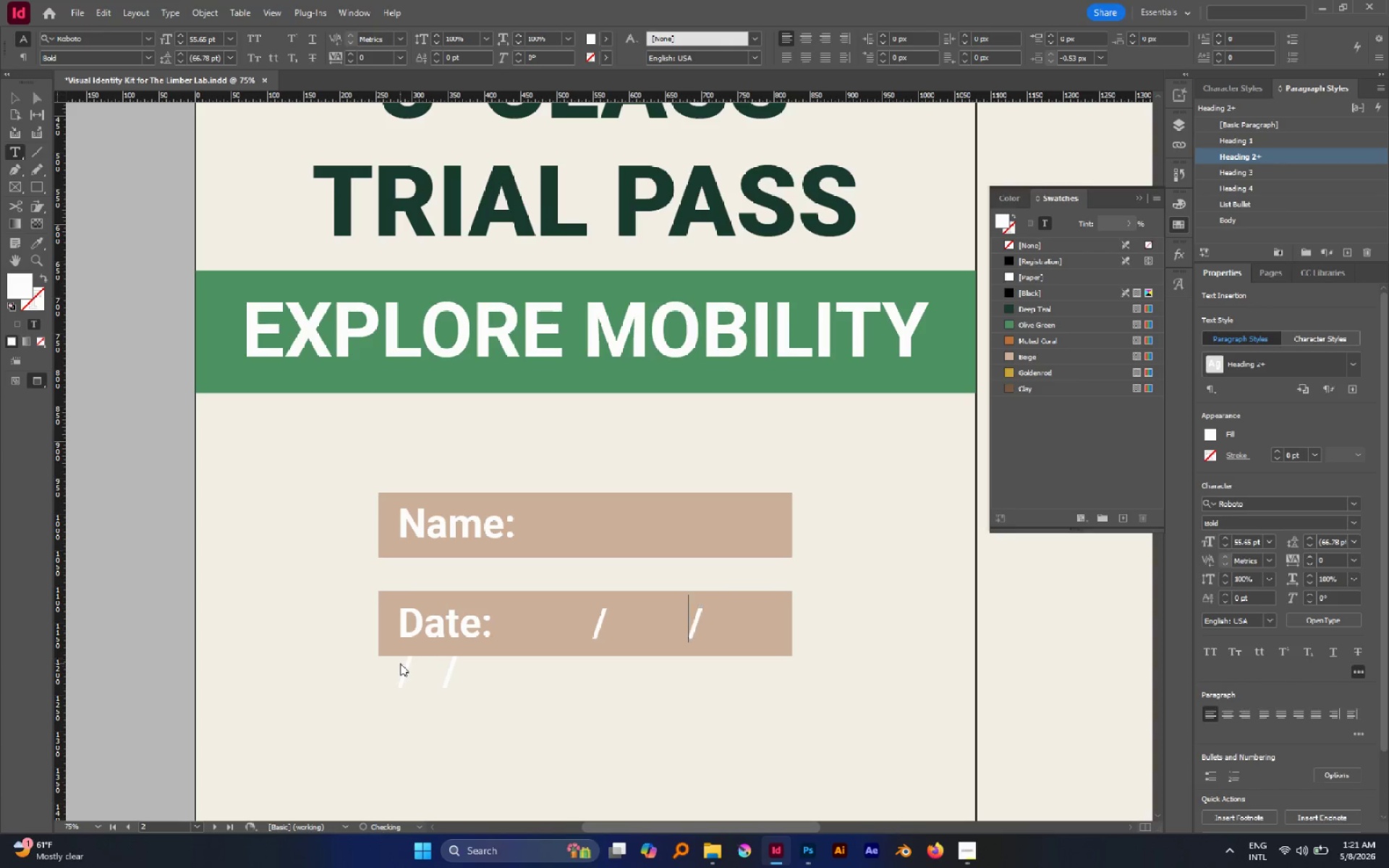 
key(Backspace)
 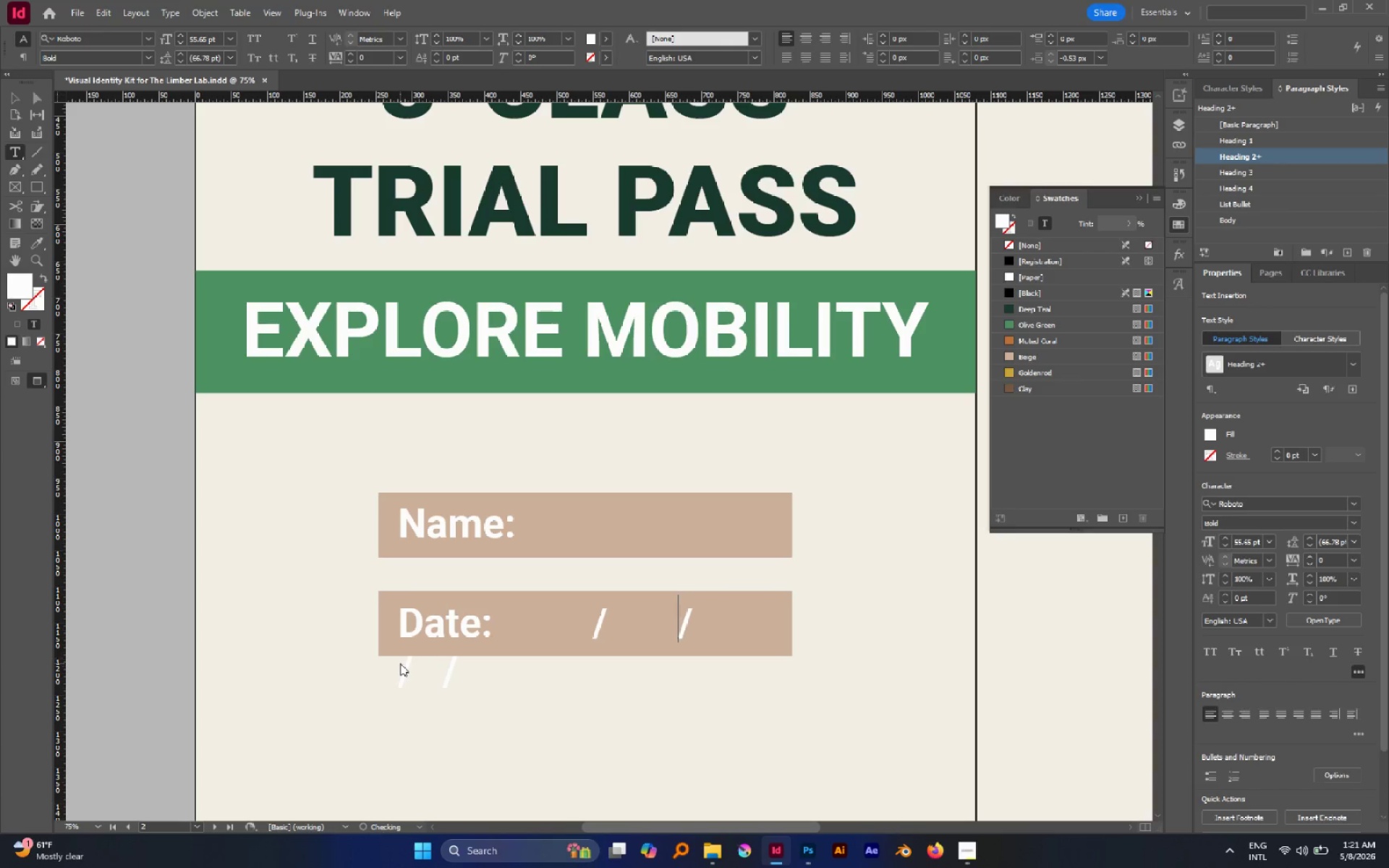 
key(Backspace)
 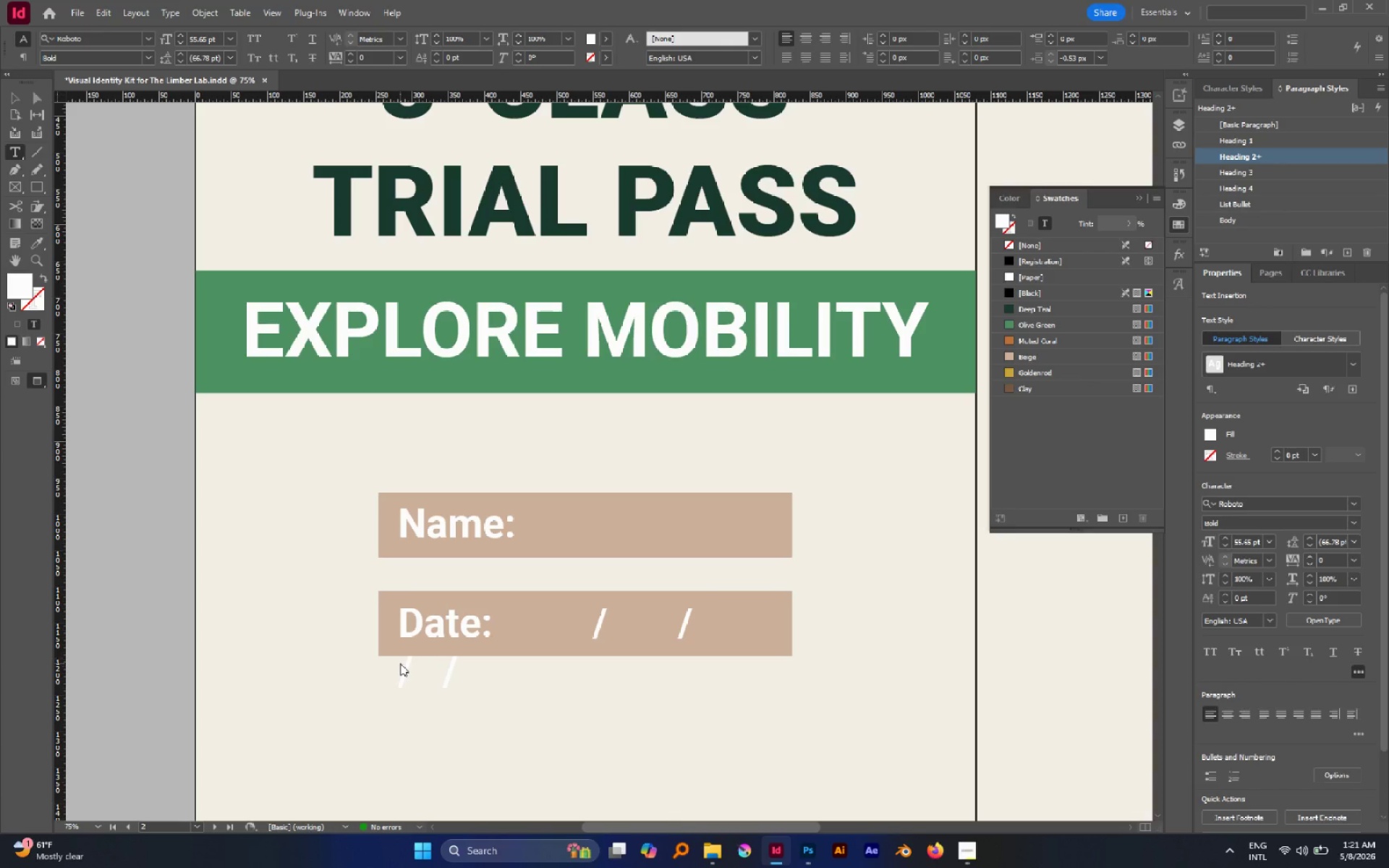 
key(Control+ArrowLeft)
 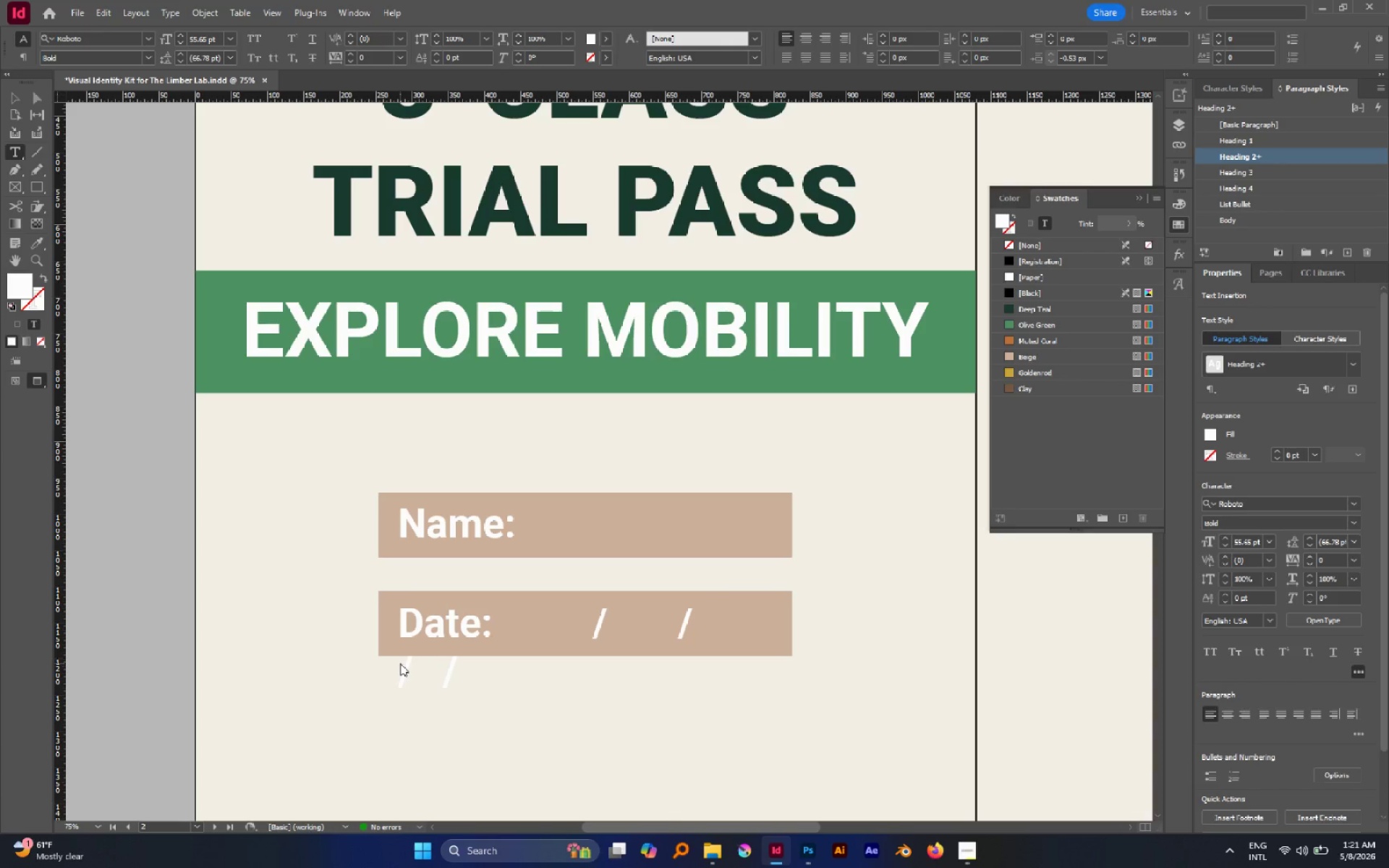 
key(Backspace)
 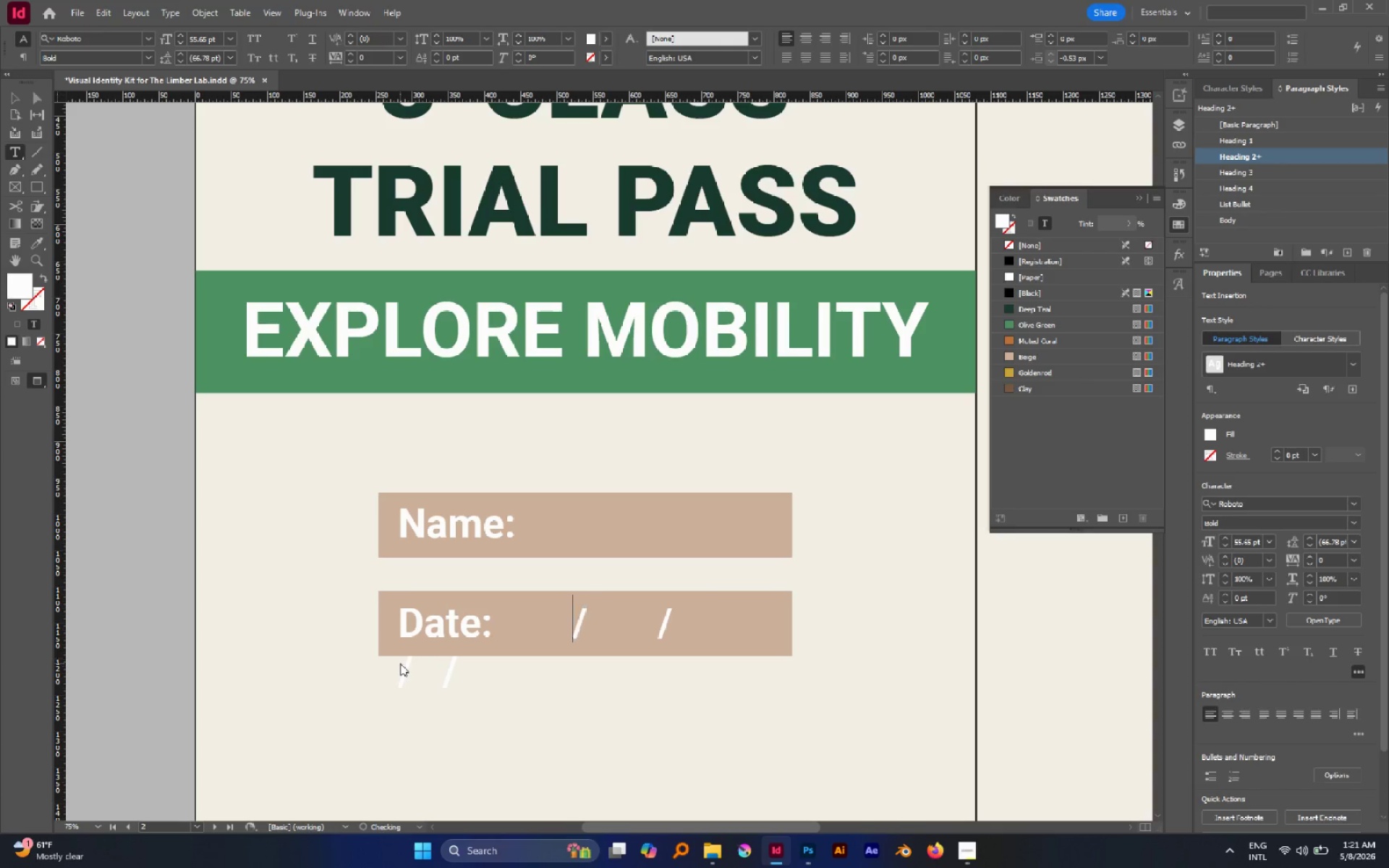 
key(Backspace)
 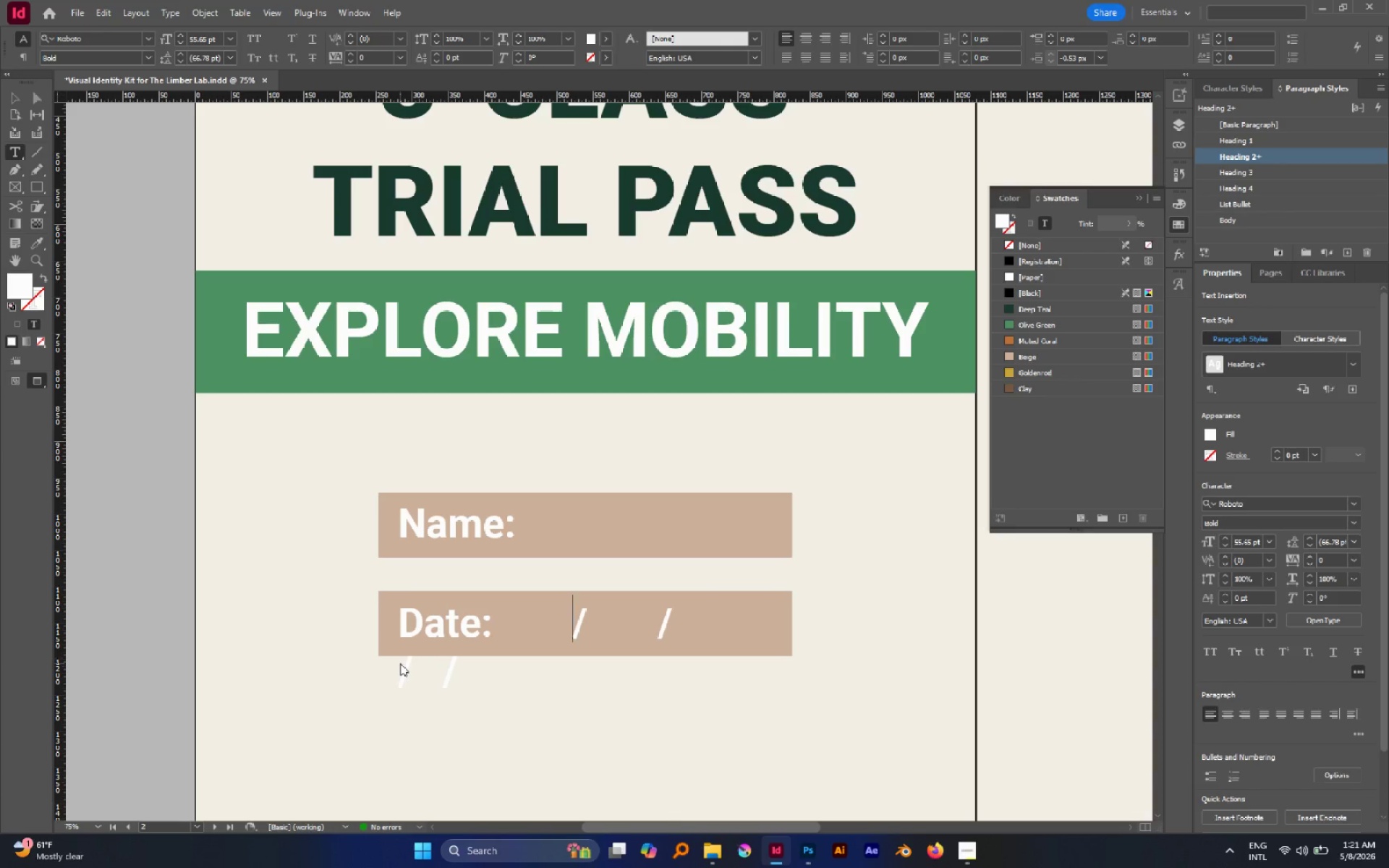 
key(ArrowRight)
 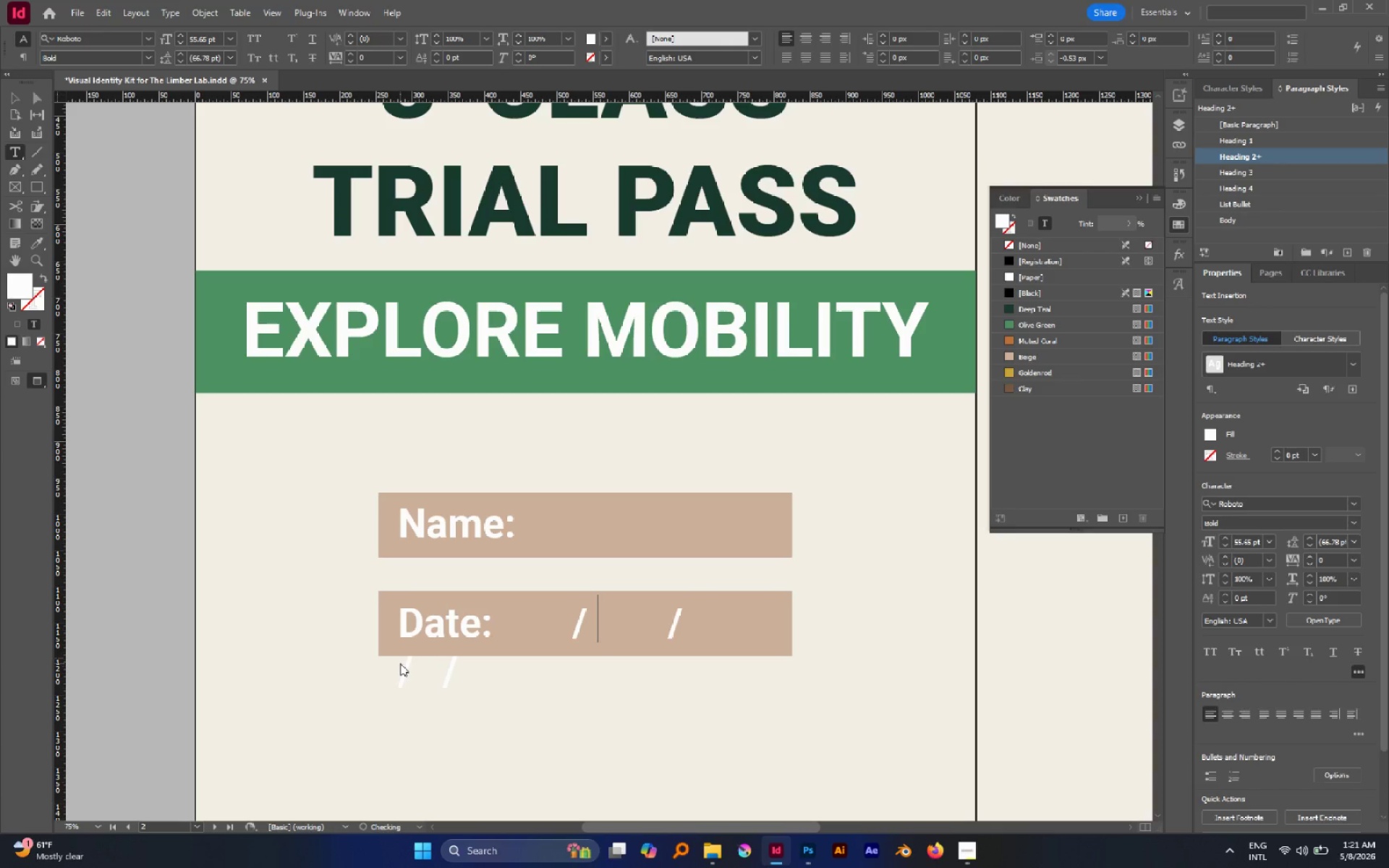 
key(Space)
 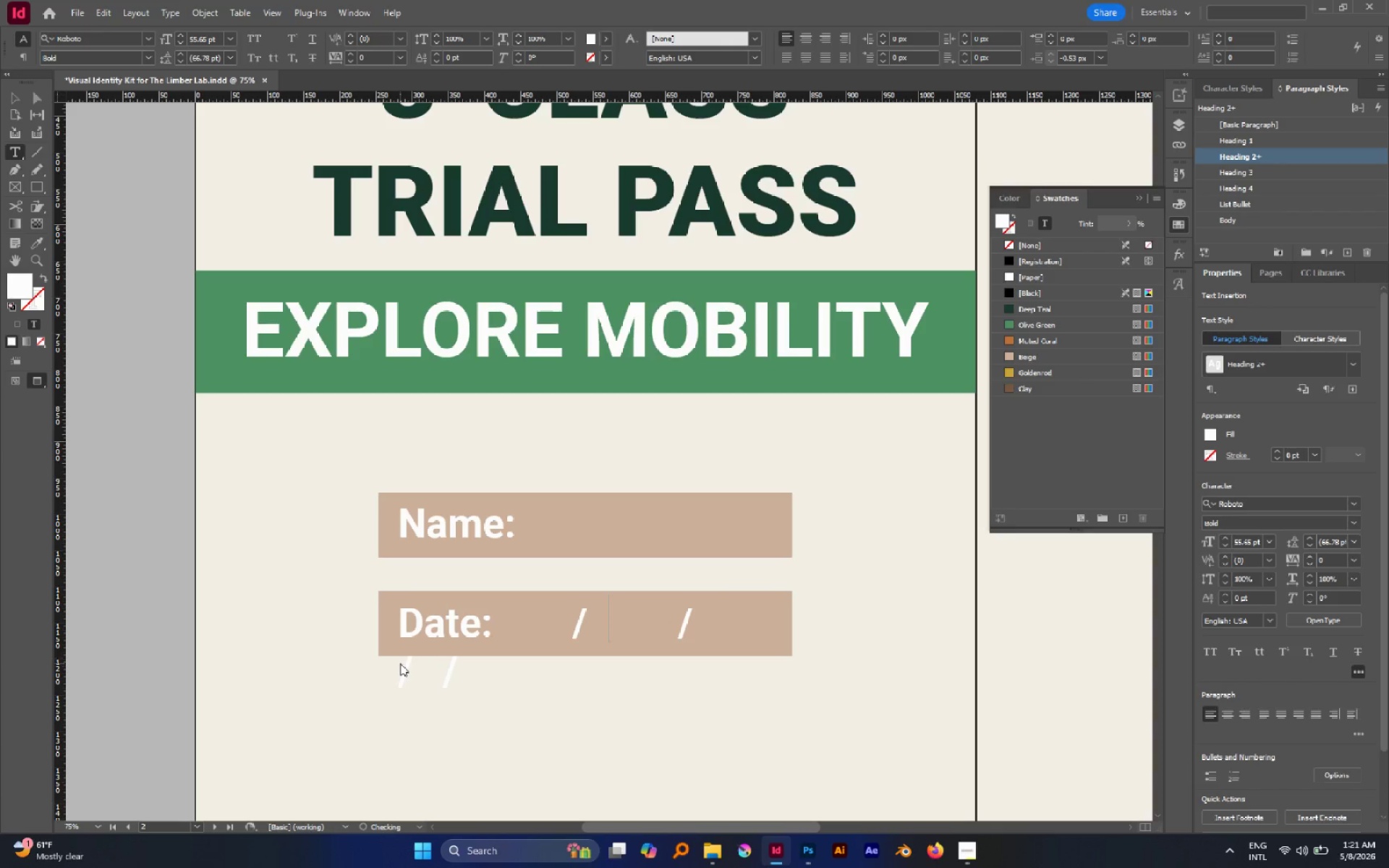 
key(Space)
 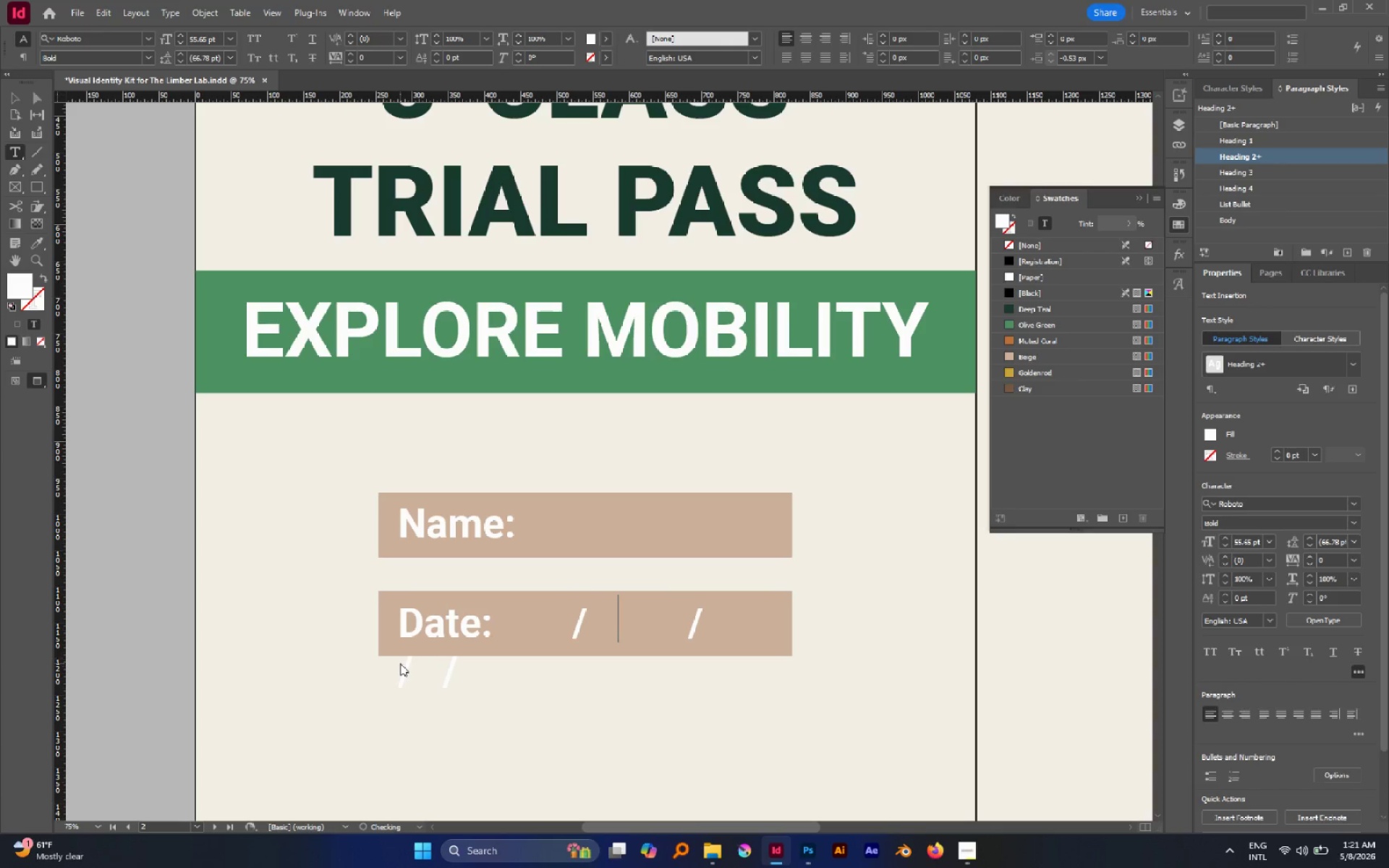 
key(Space)
 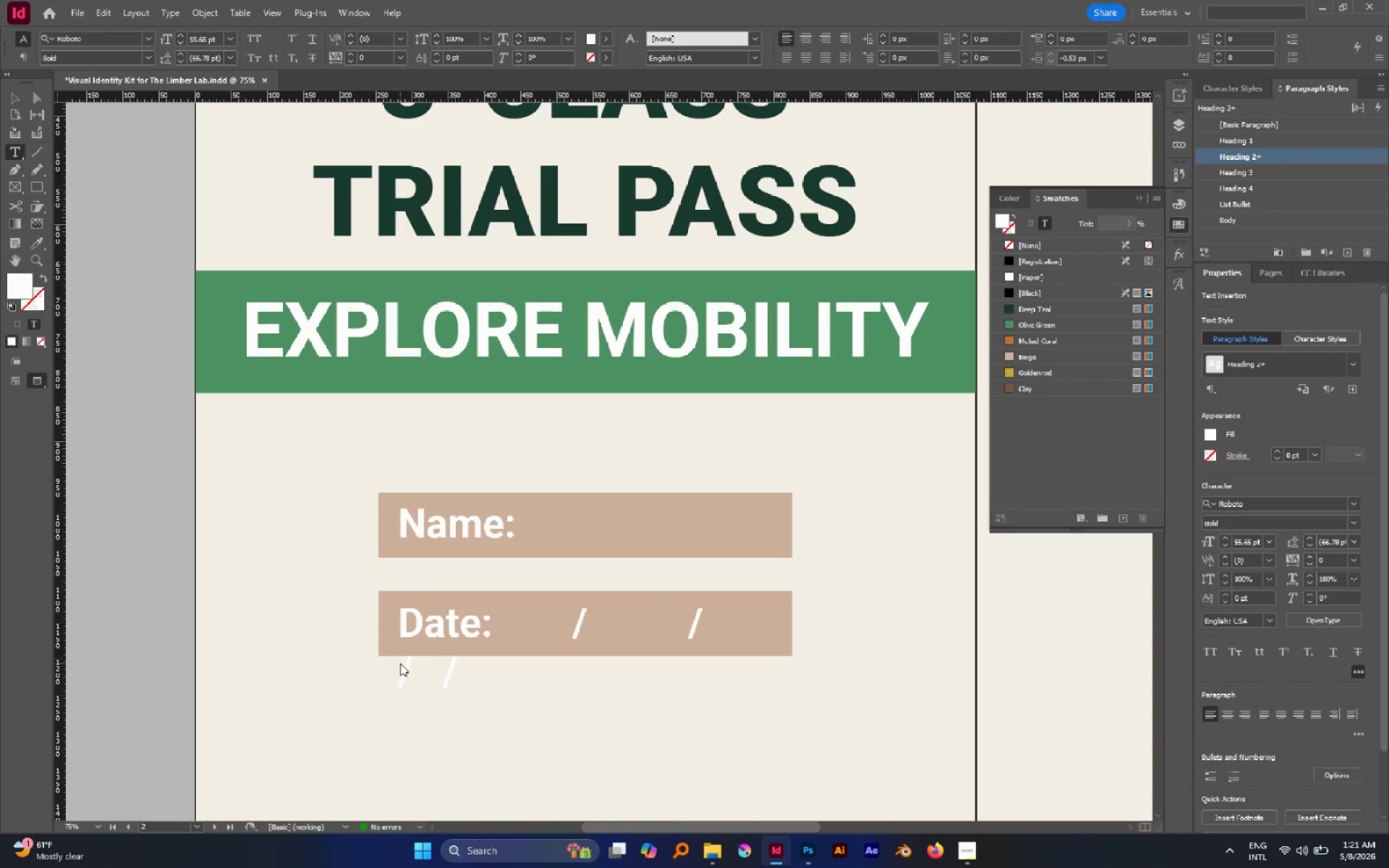 
key(ArrowLeft)
 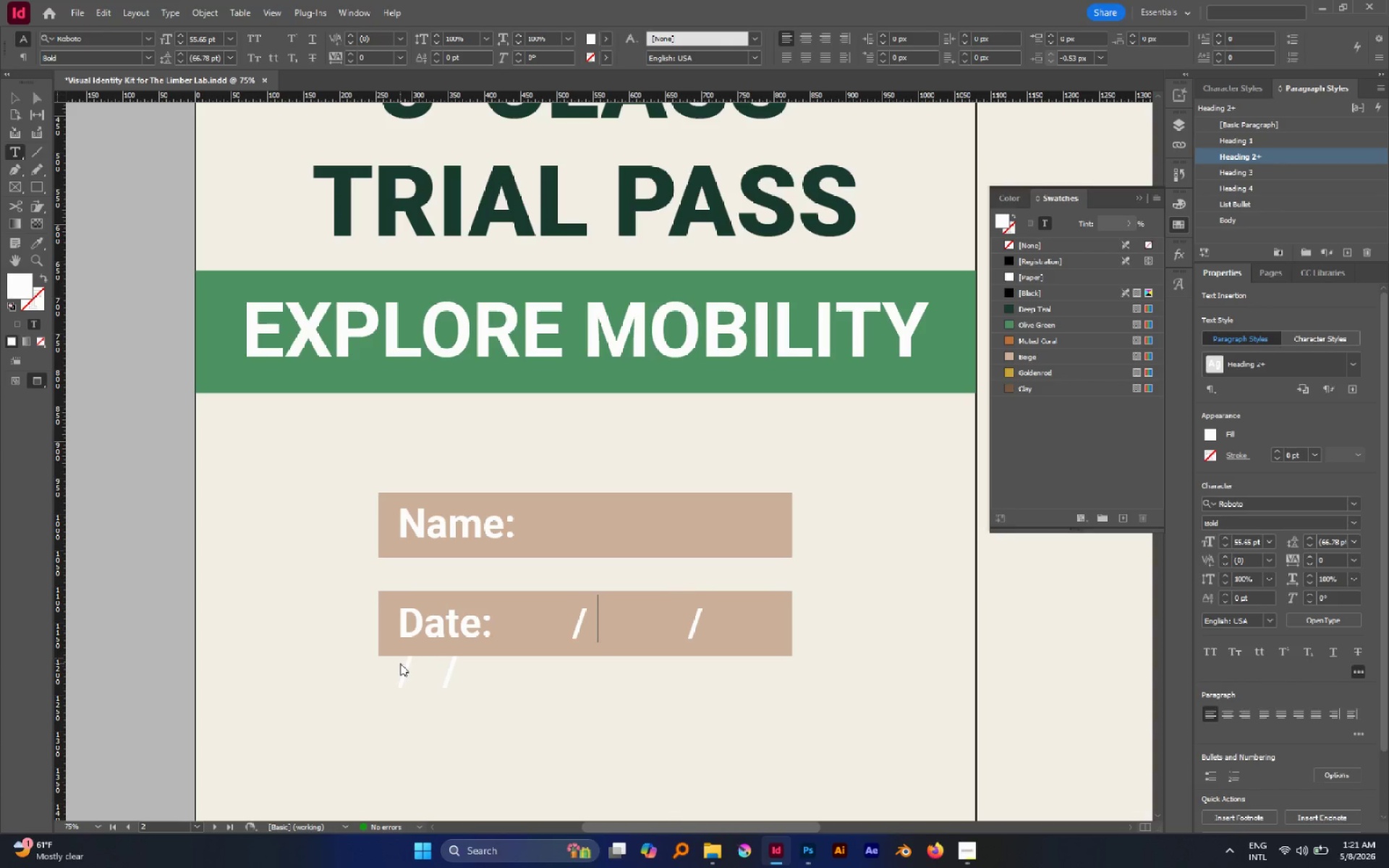 
key(ArrowLeft)
 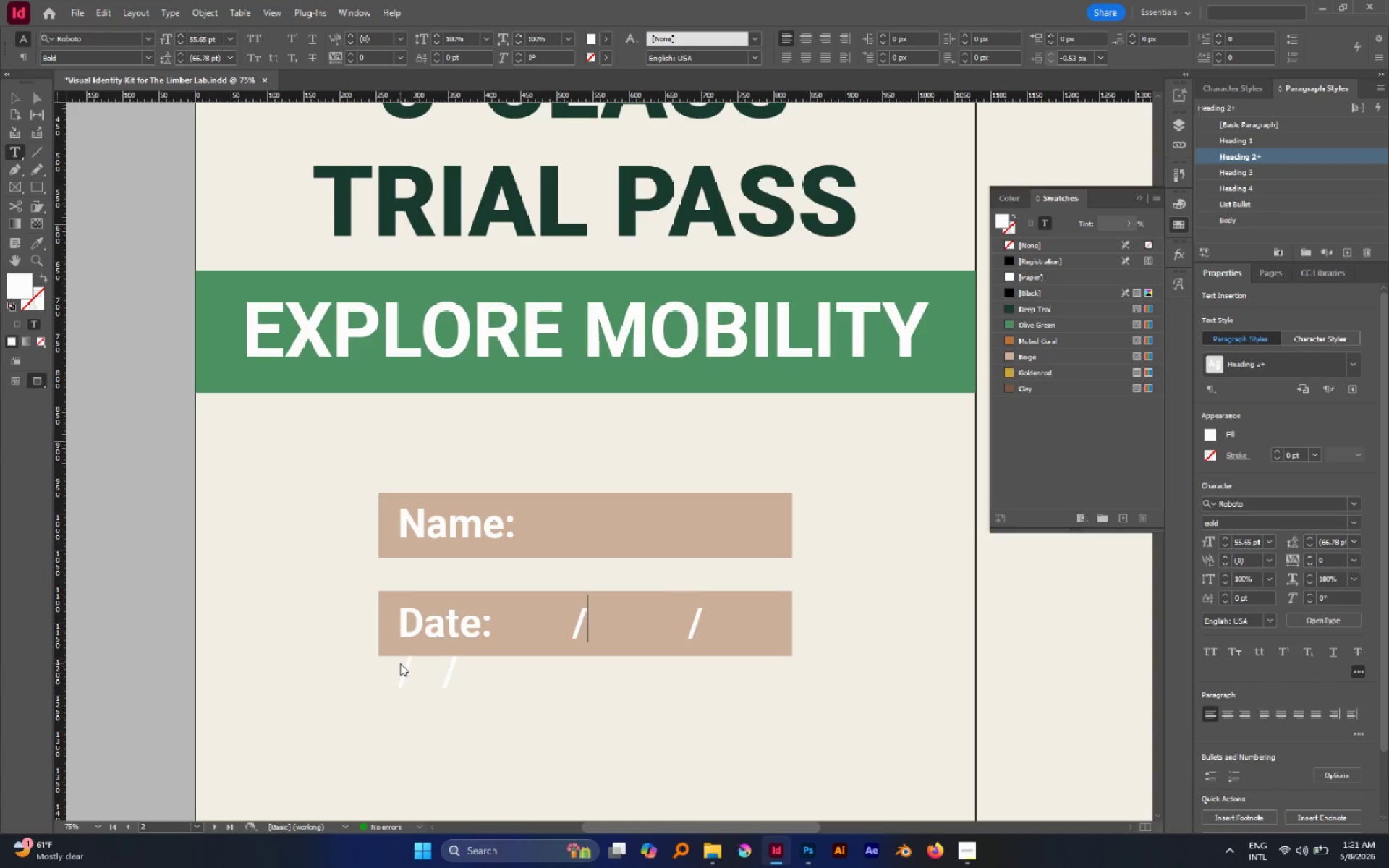 
key(ArrowLeft)
 